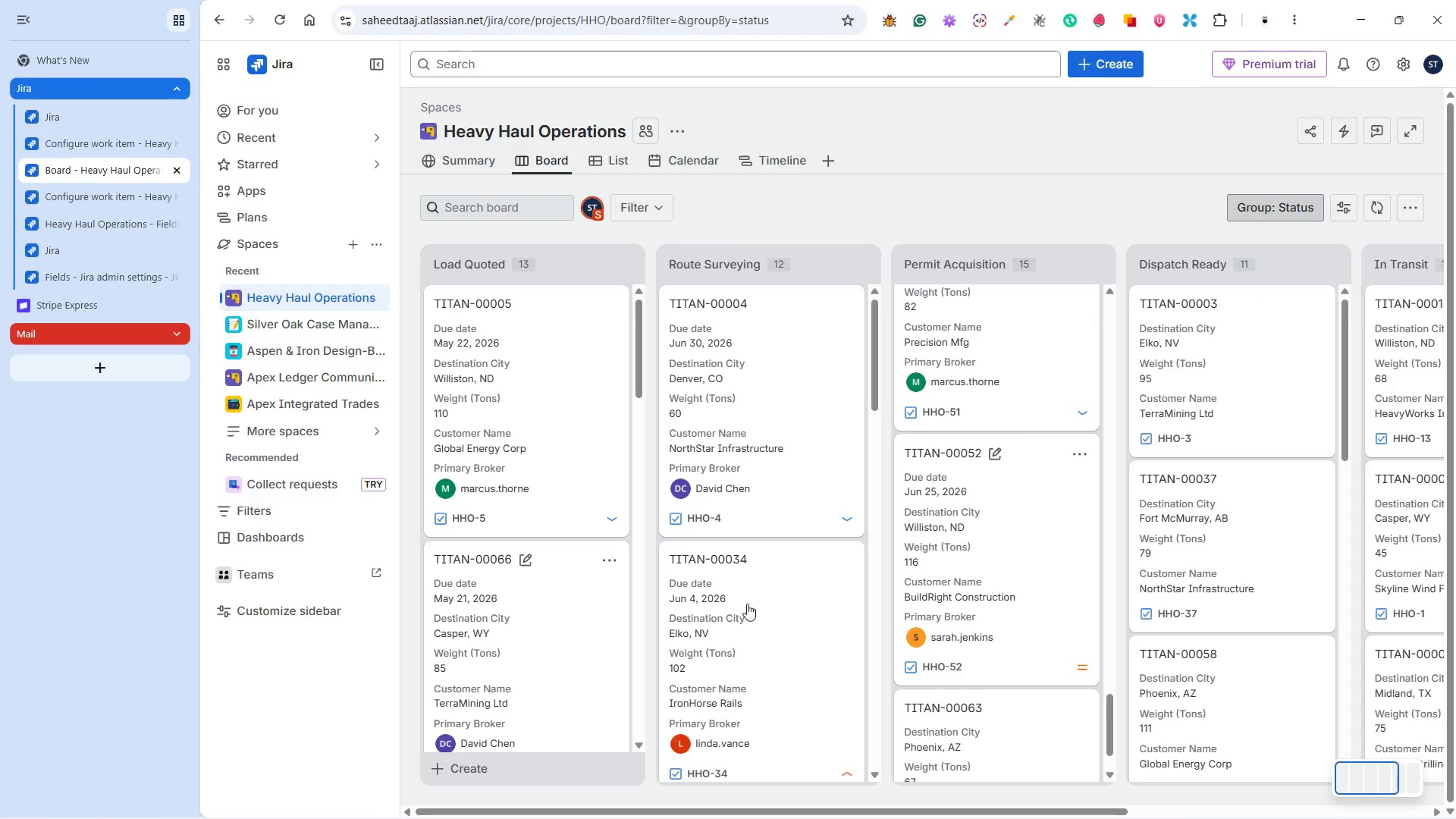 
left_click([1025, 651])
 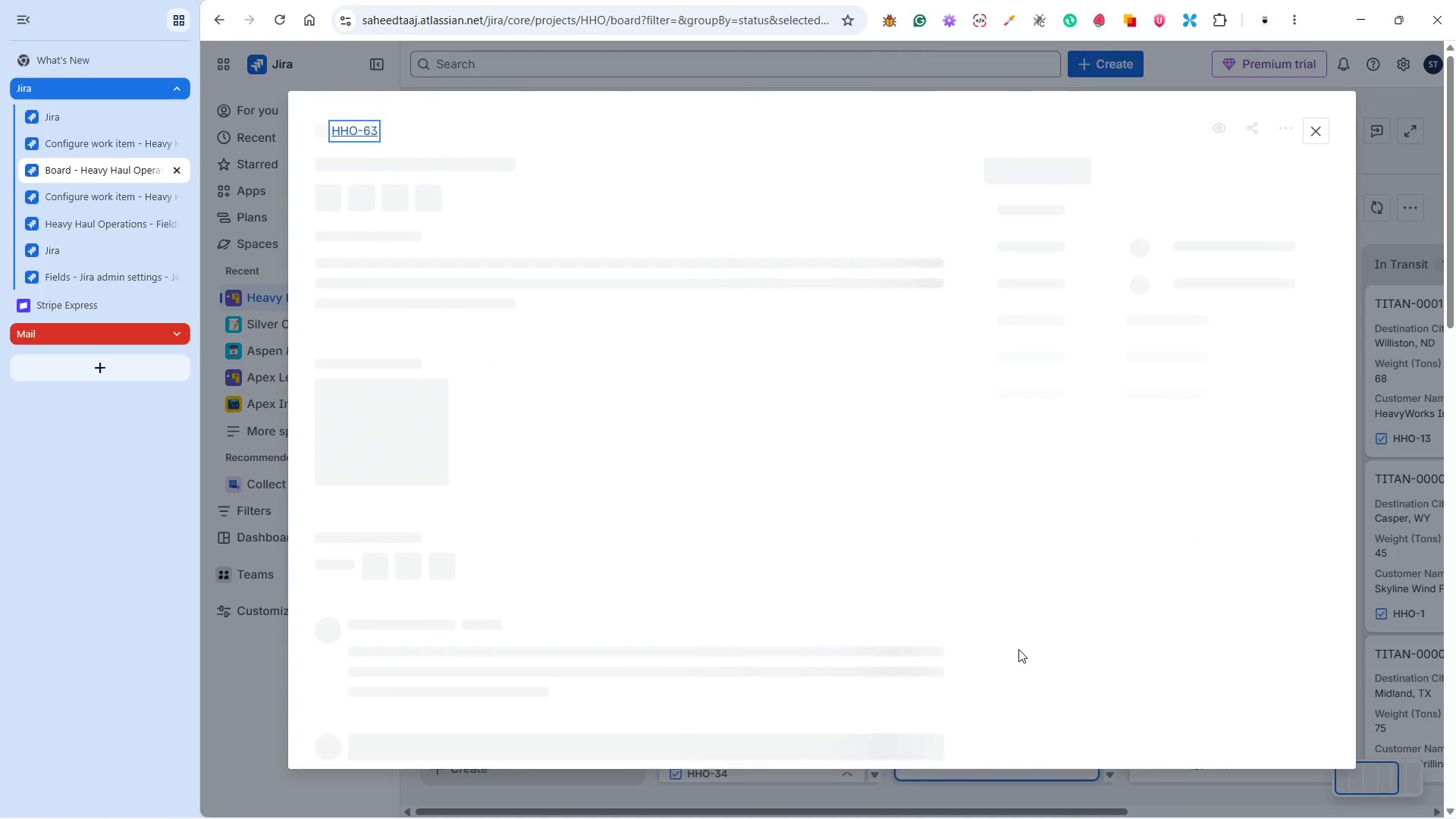 
scroll: coordinate [982, 647], scroll_direction: down, amount: 2.0
 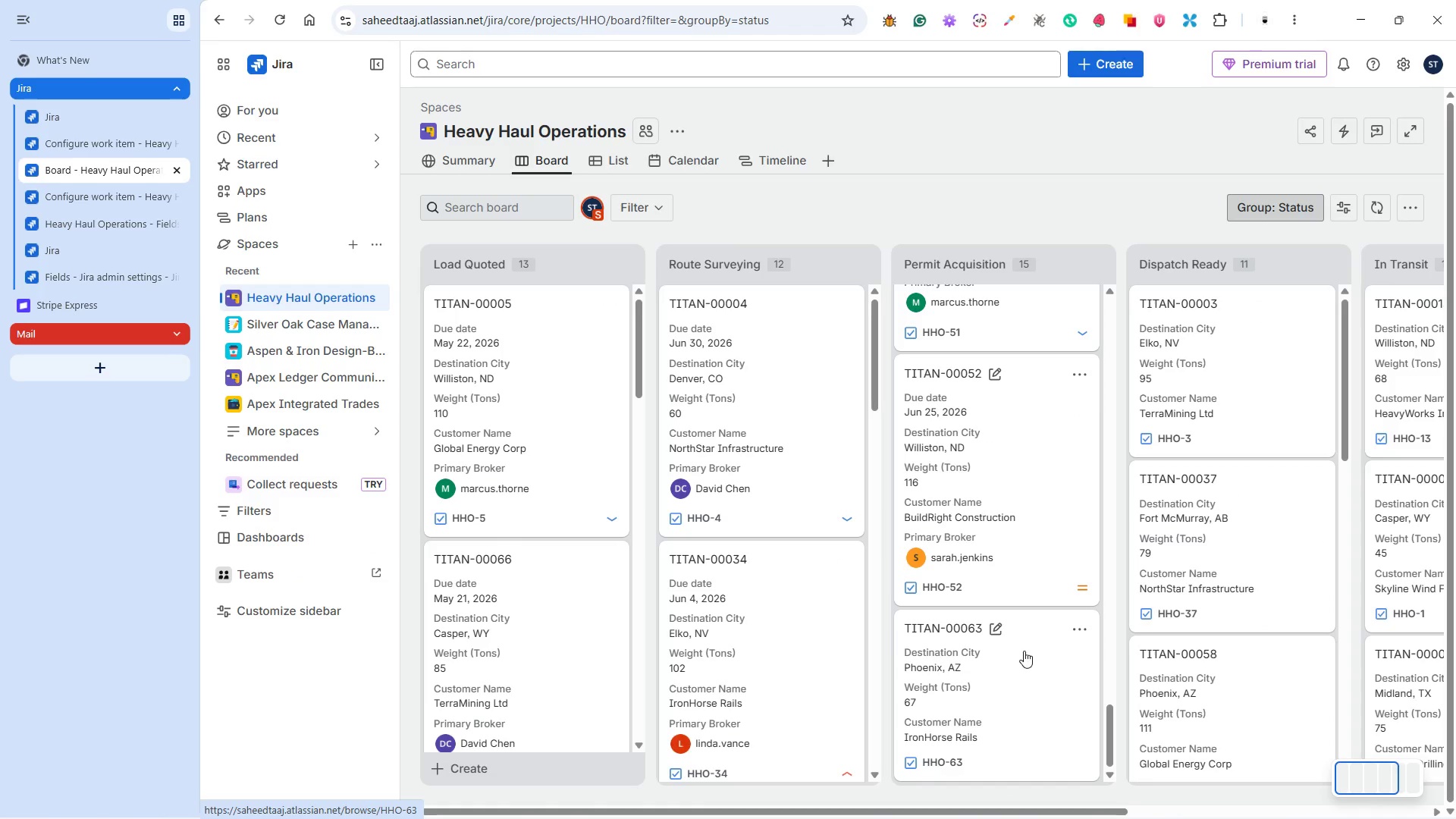 
mouse_move([1004, 645])
 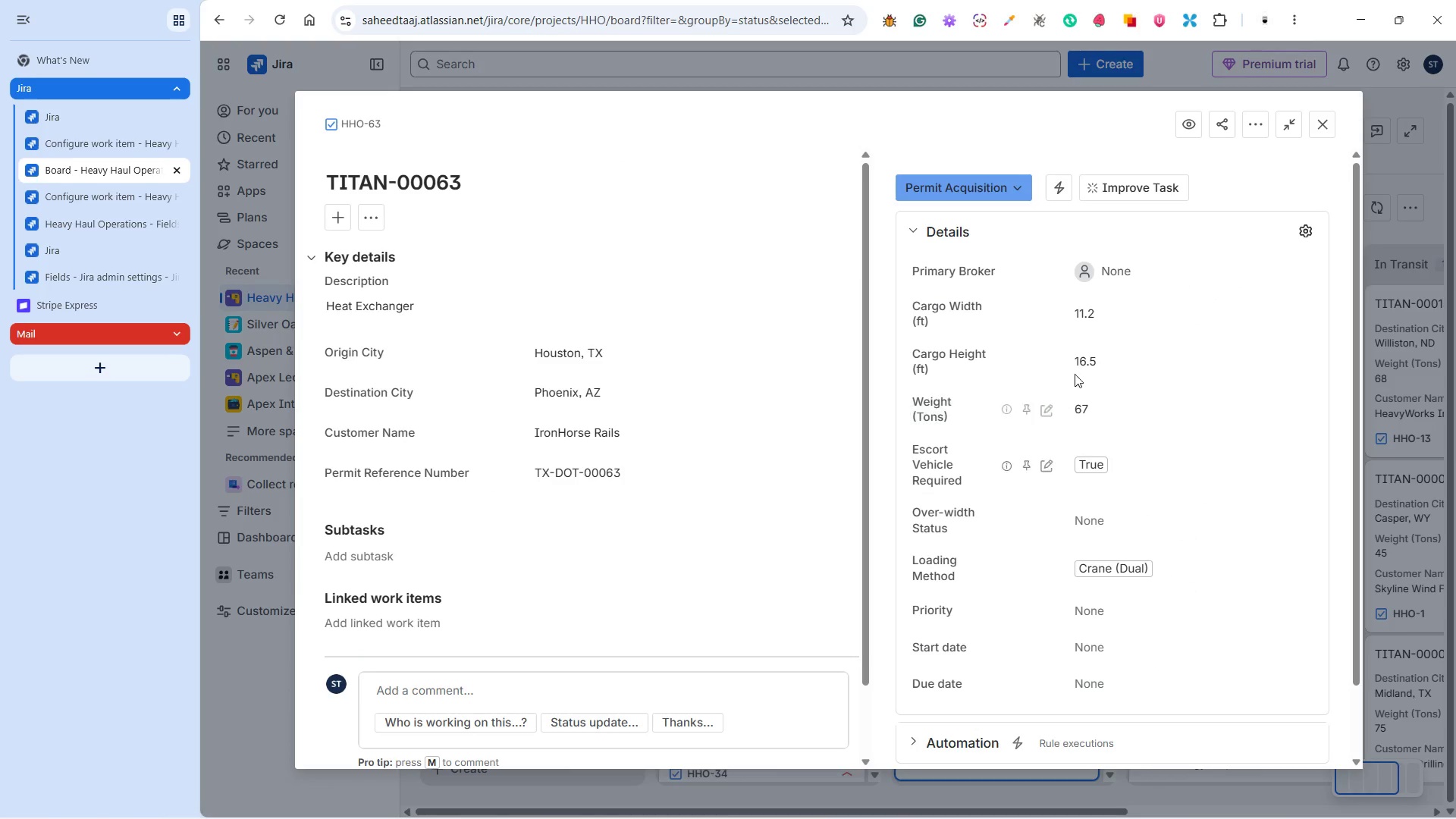 
left_click([1099, 276])
 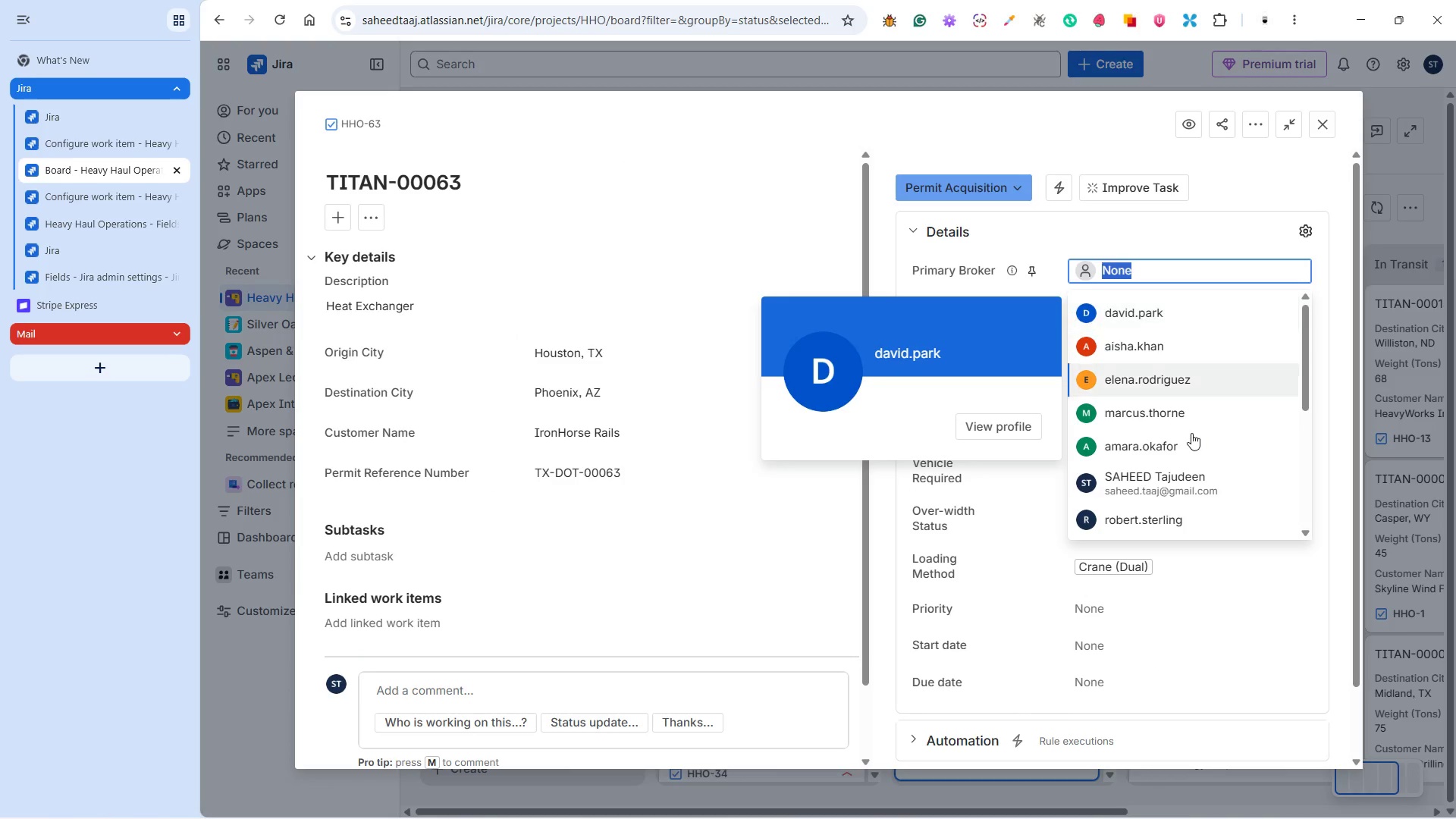 
left_click([1177, 447])
 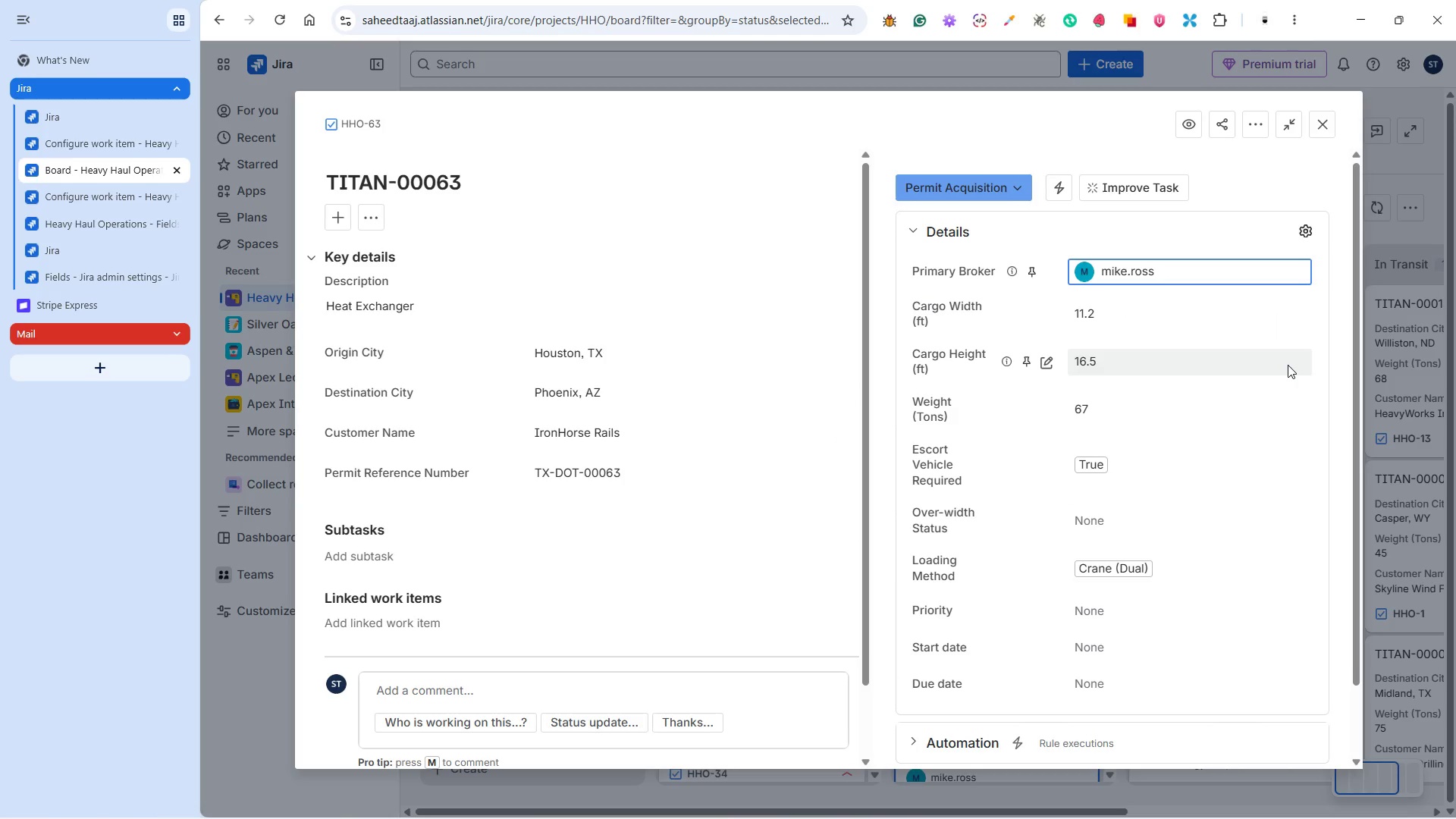 
scroll: coordinate [1180, 450], scroll_direction: down, amount: 2.0
 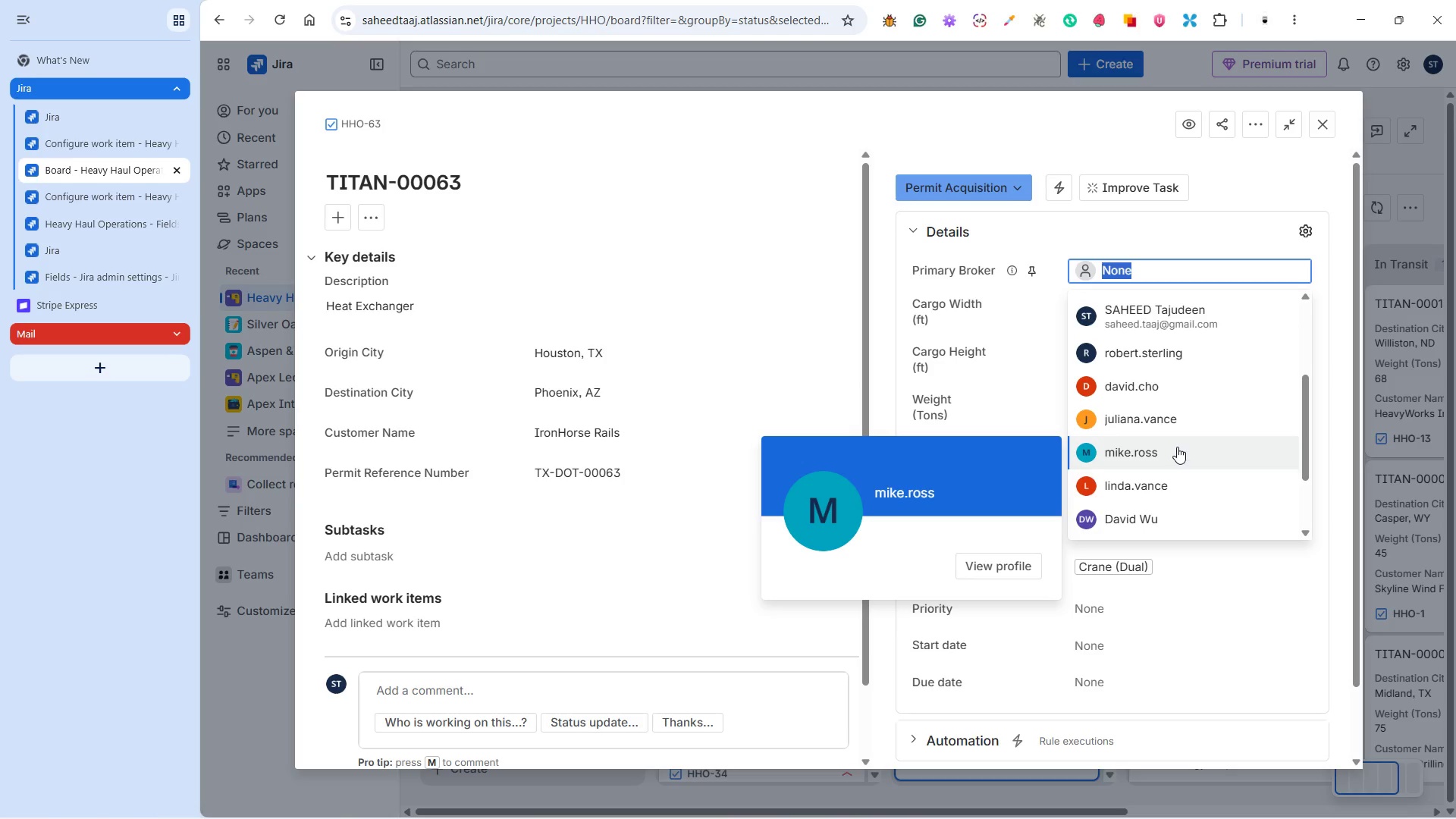 
left_click([1326, 372])
 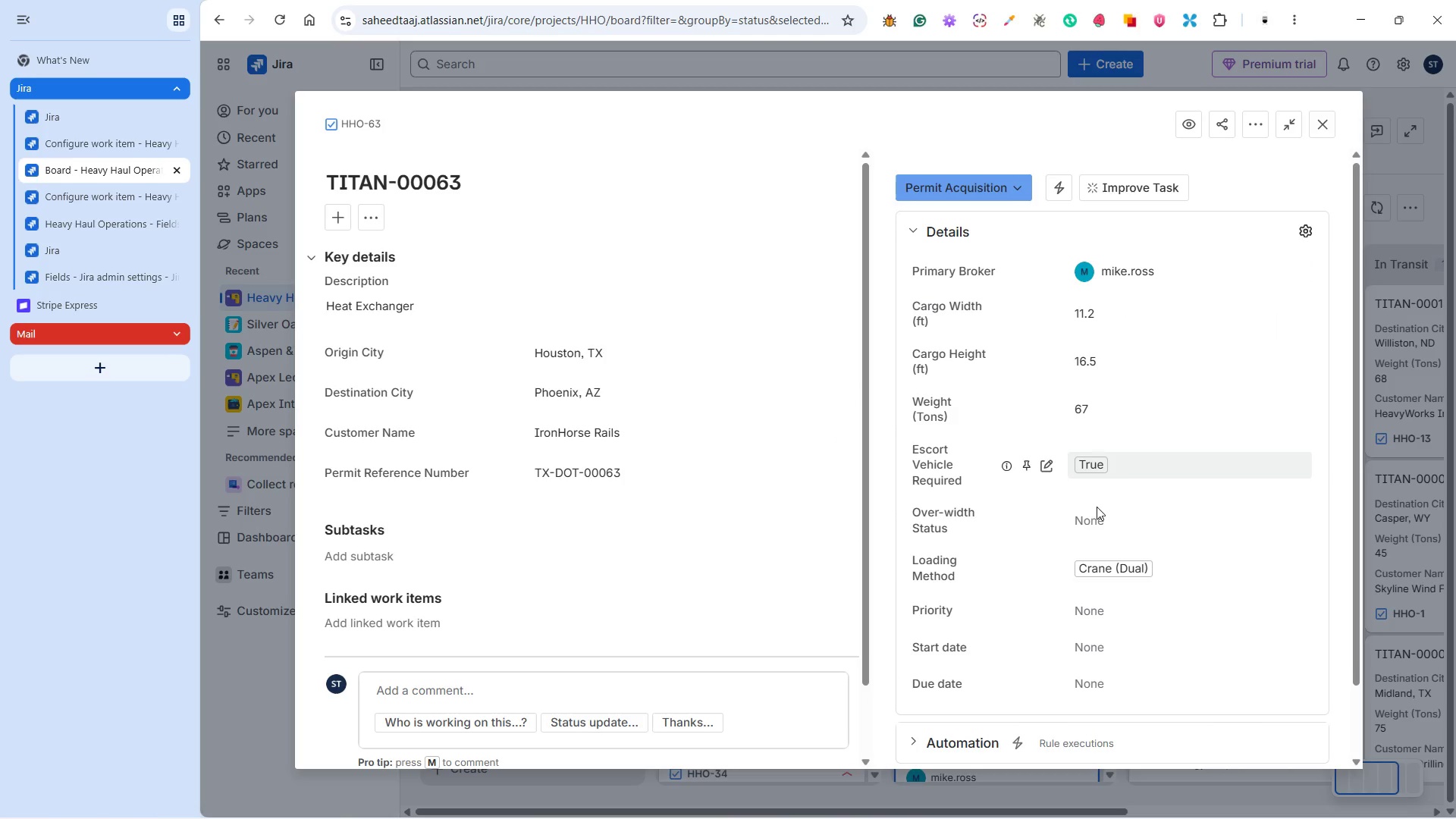 
left_click([1094, 516])
 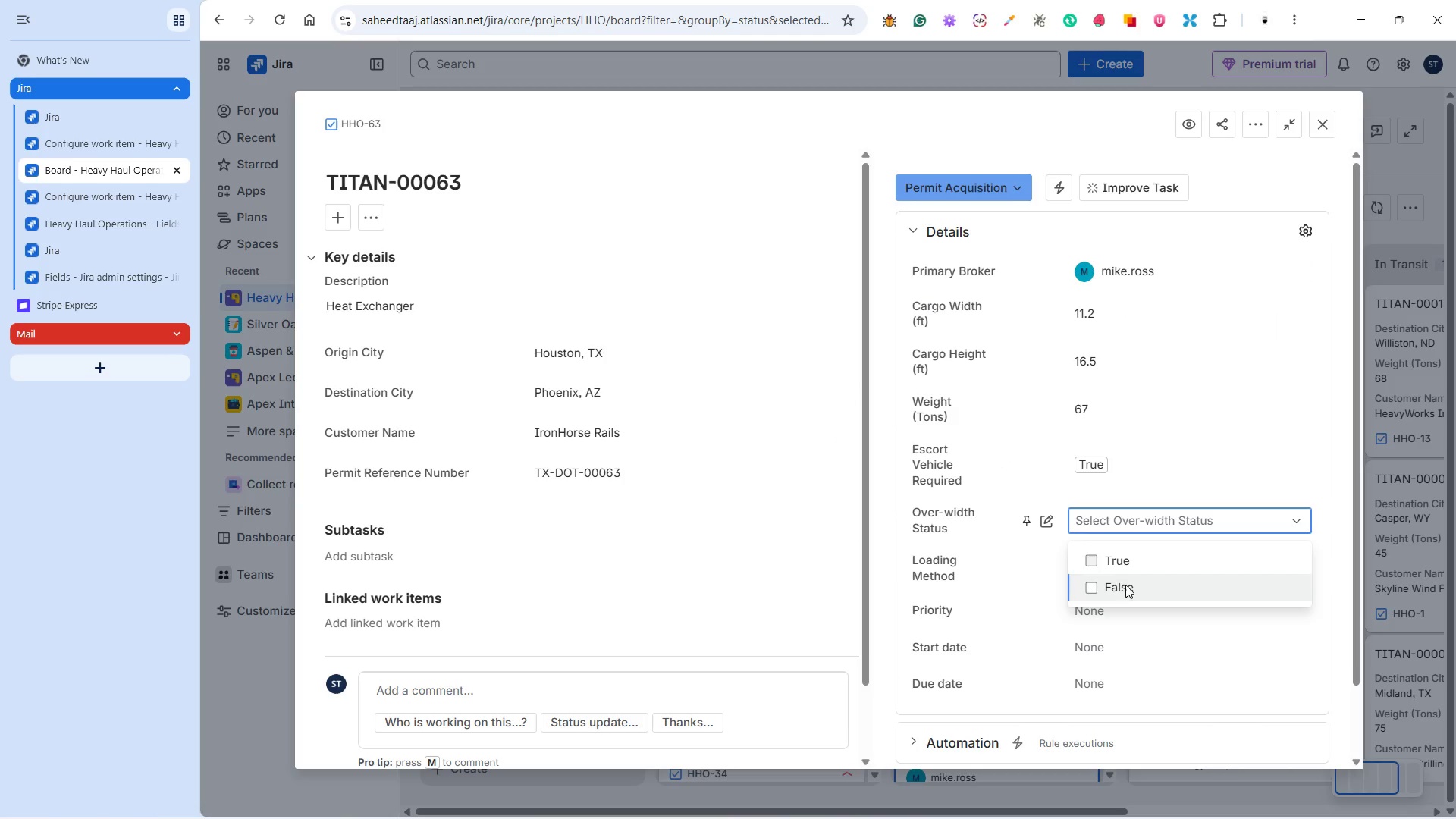 
left_click([1122, 586])
 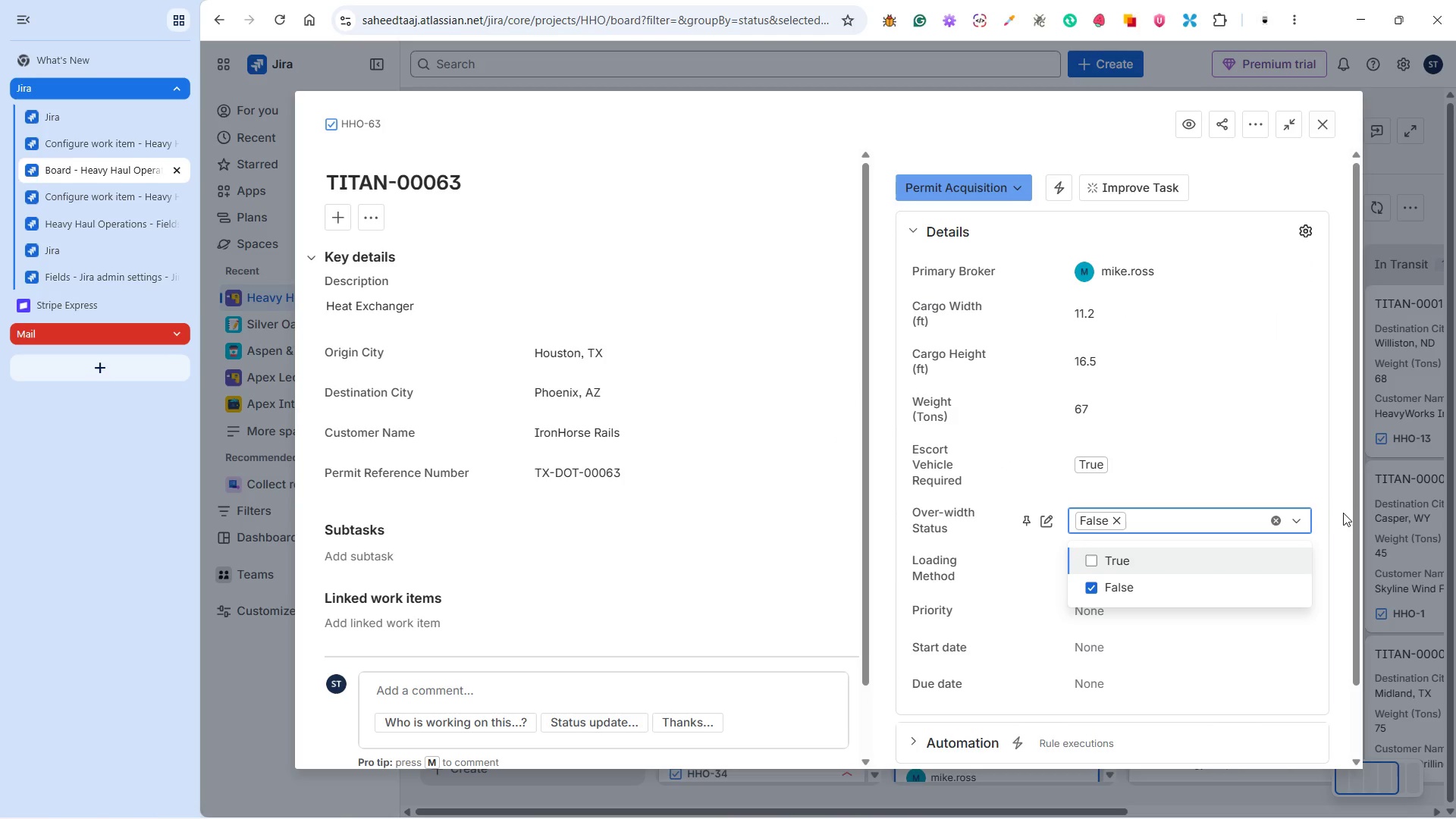 
left_click([1331, 512])
 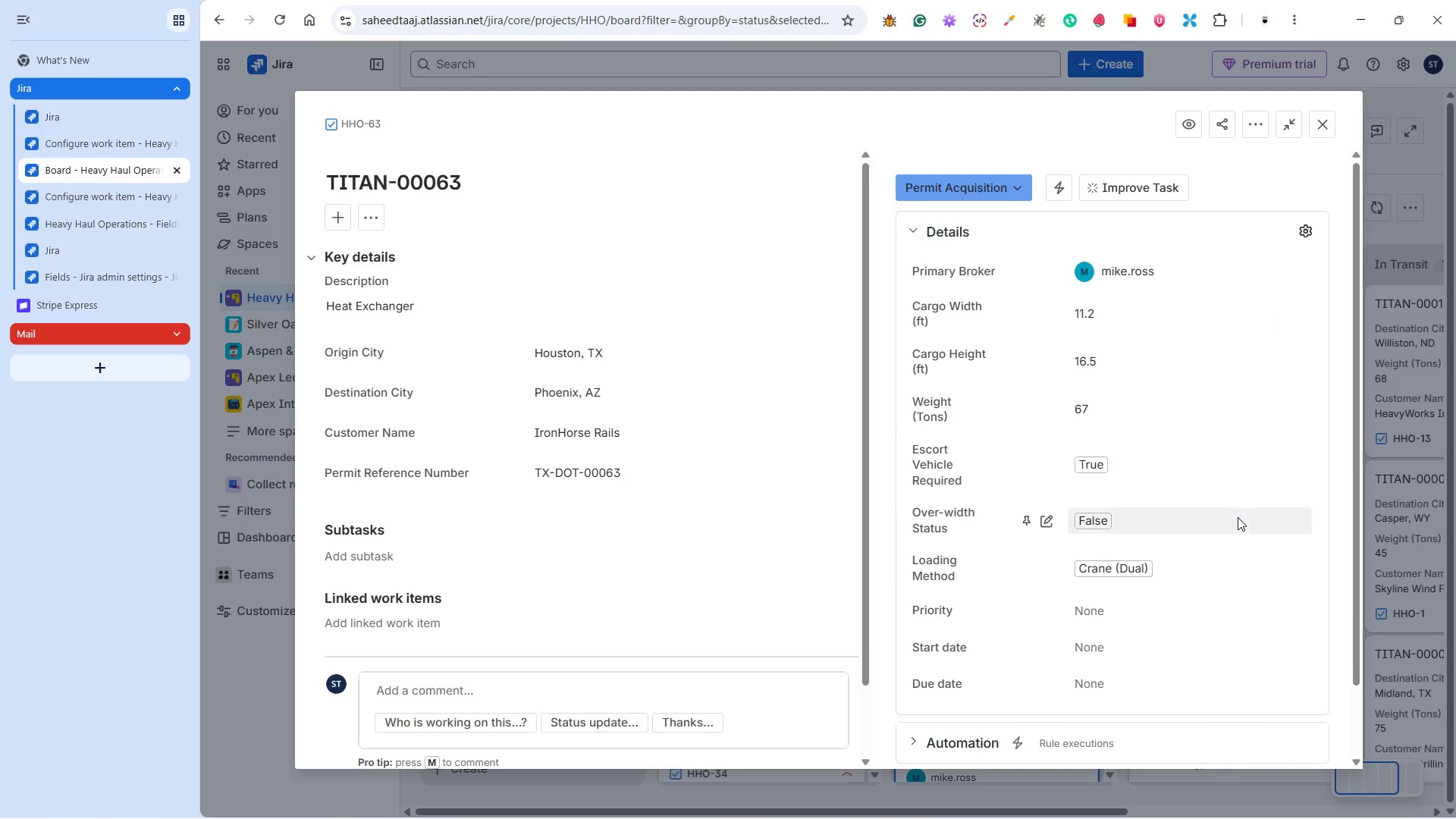 
left_click([1123, 529])
 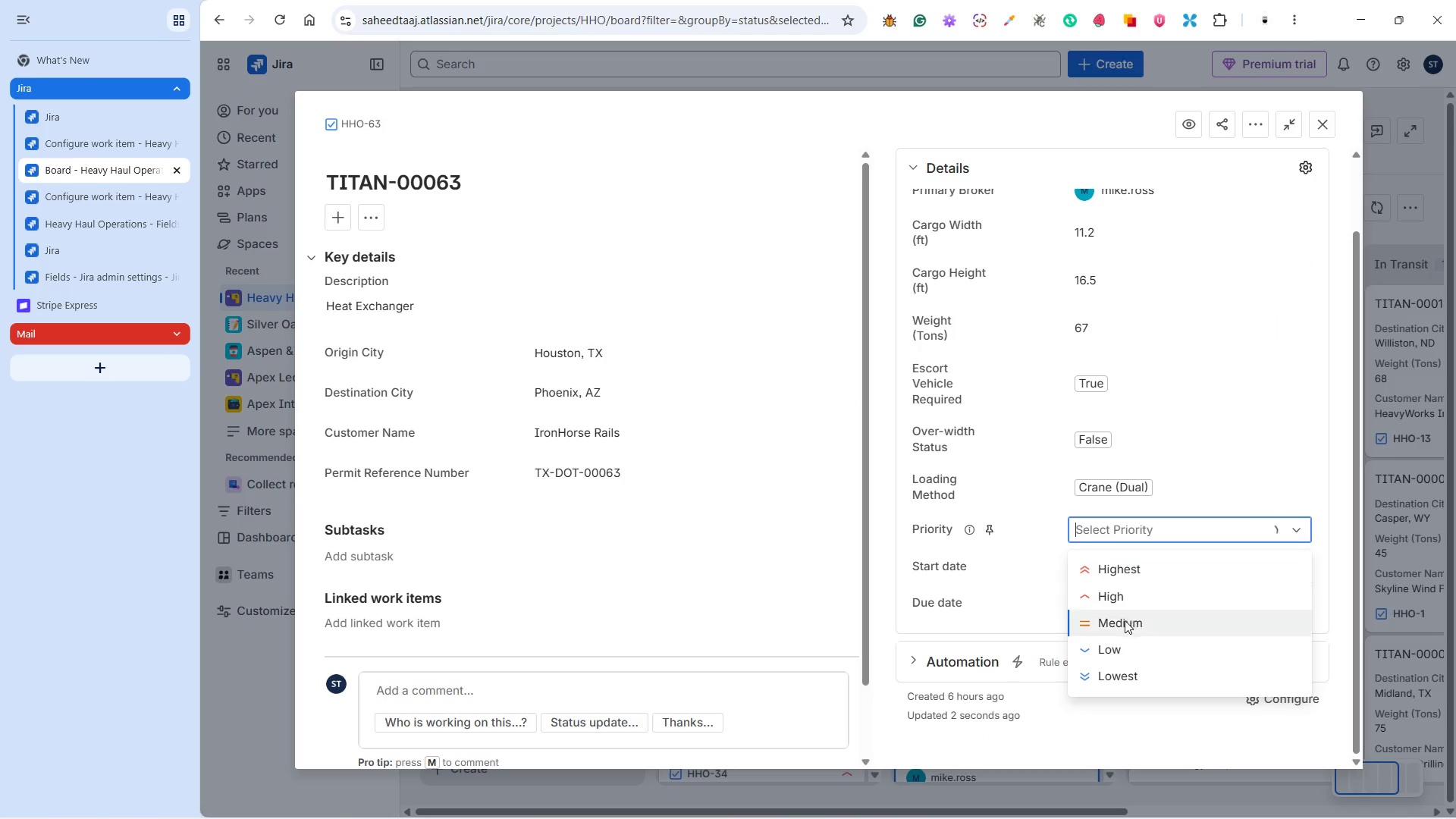 
scroll: coordinate [1226, 510], scroll_direction: down, amount: 3.0
 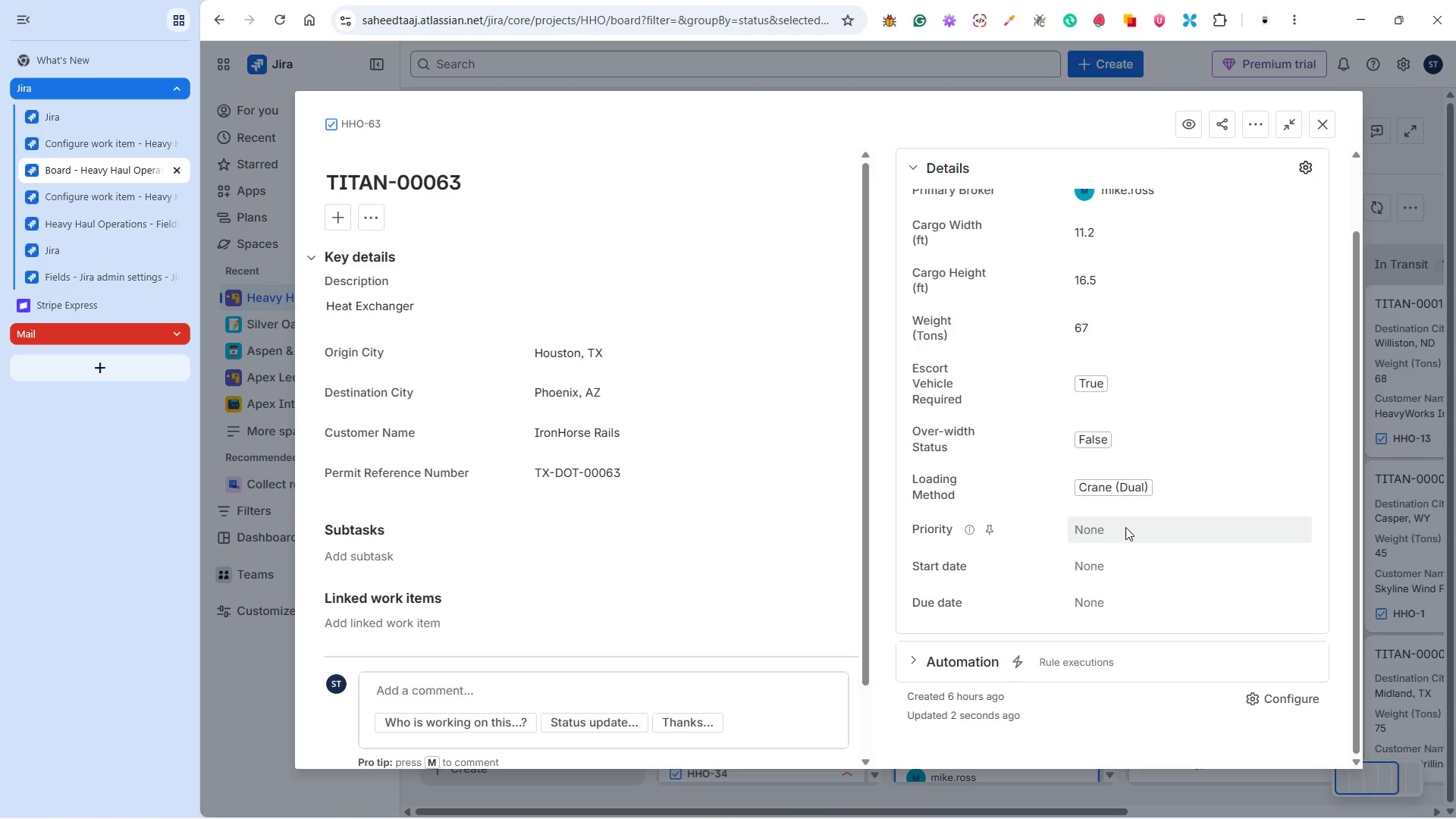 
left_click([1122, 620])
 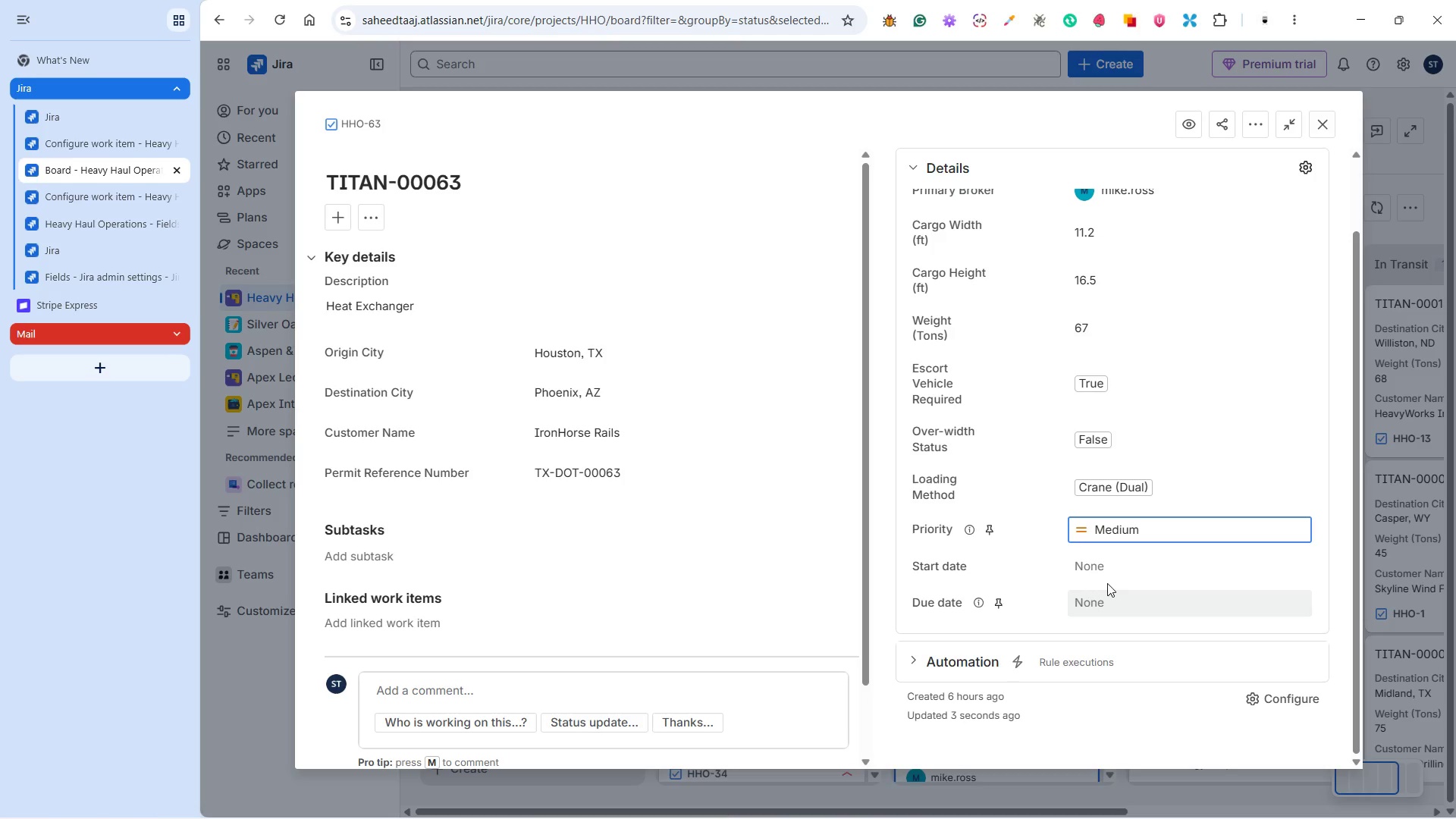 
left_click([1105, 573])
 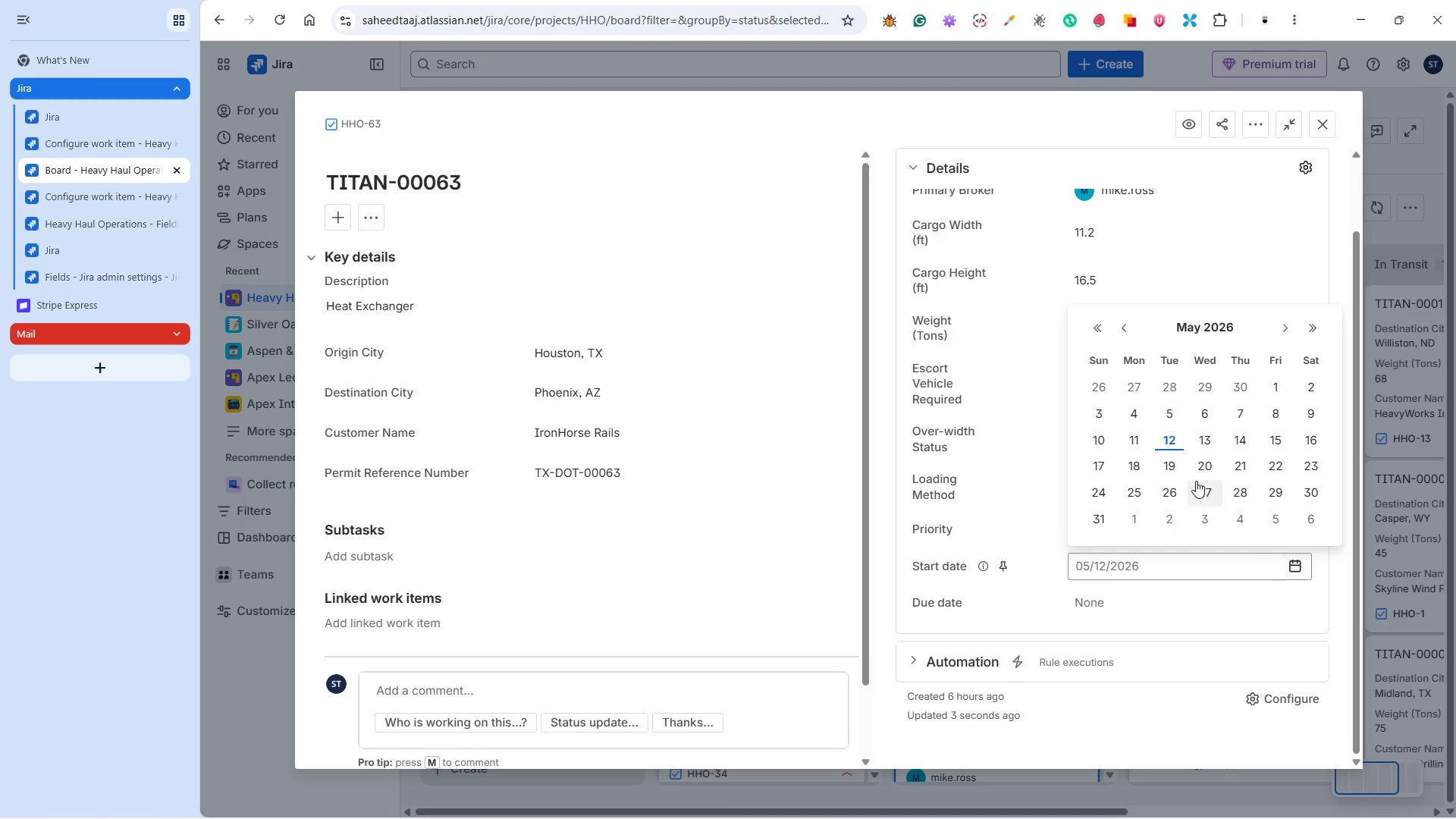 
left_click([1125, 323])
 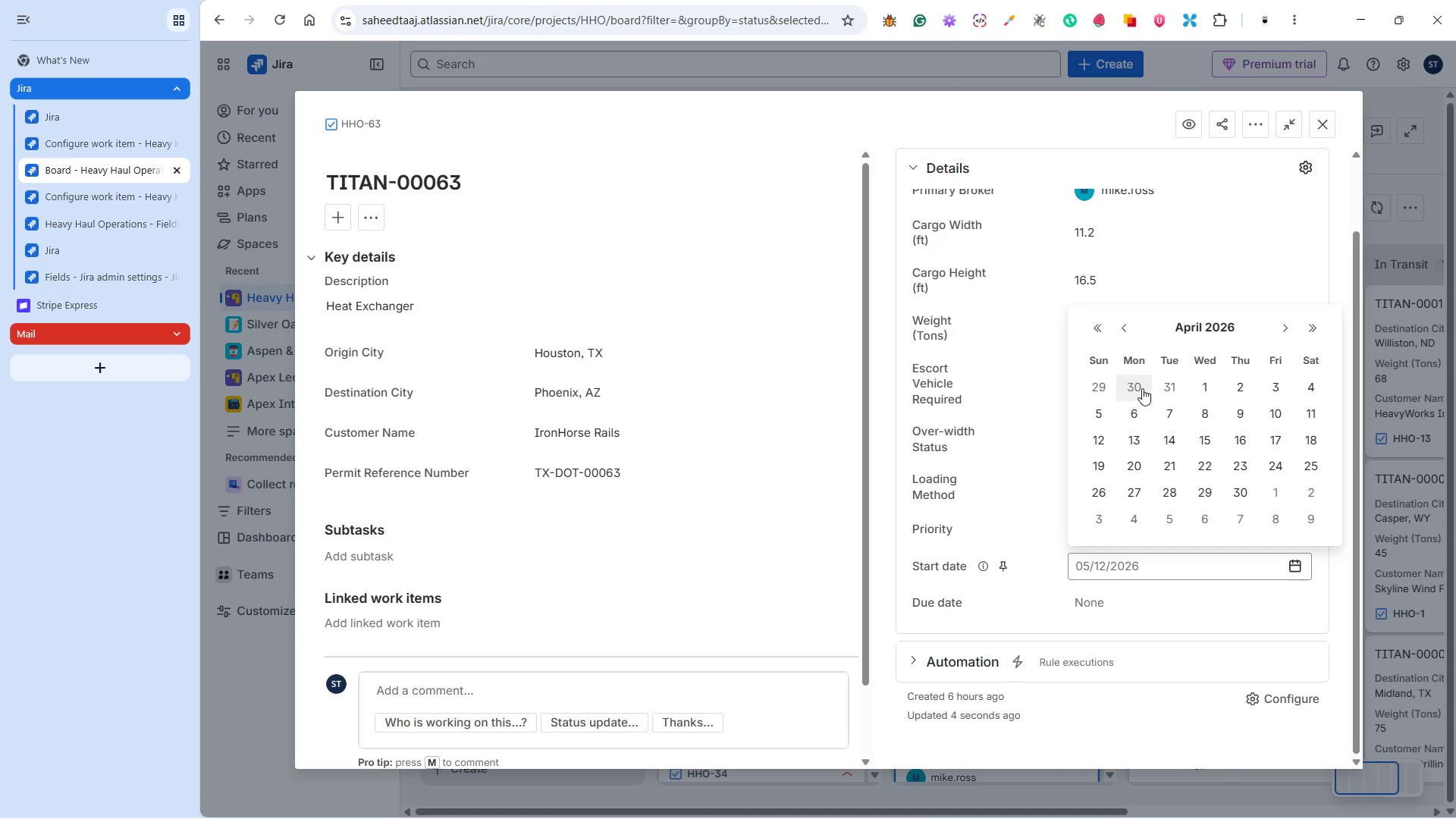 
left_click([1138, 375])
 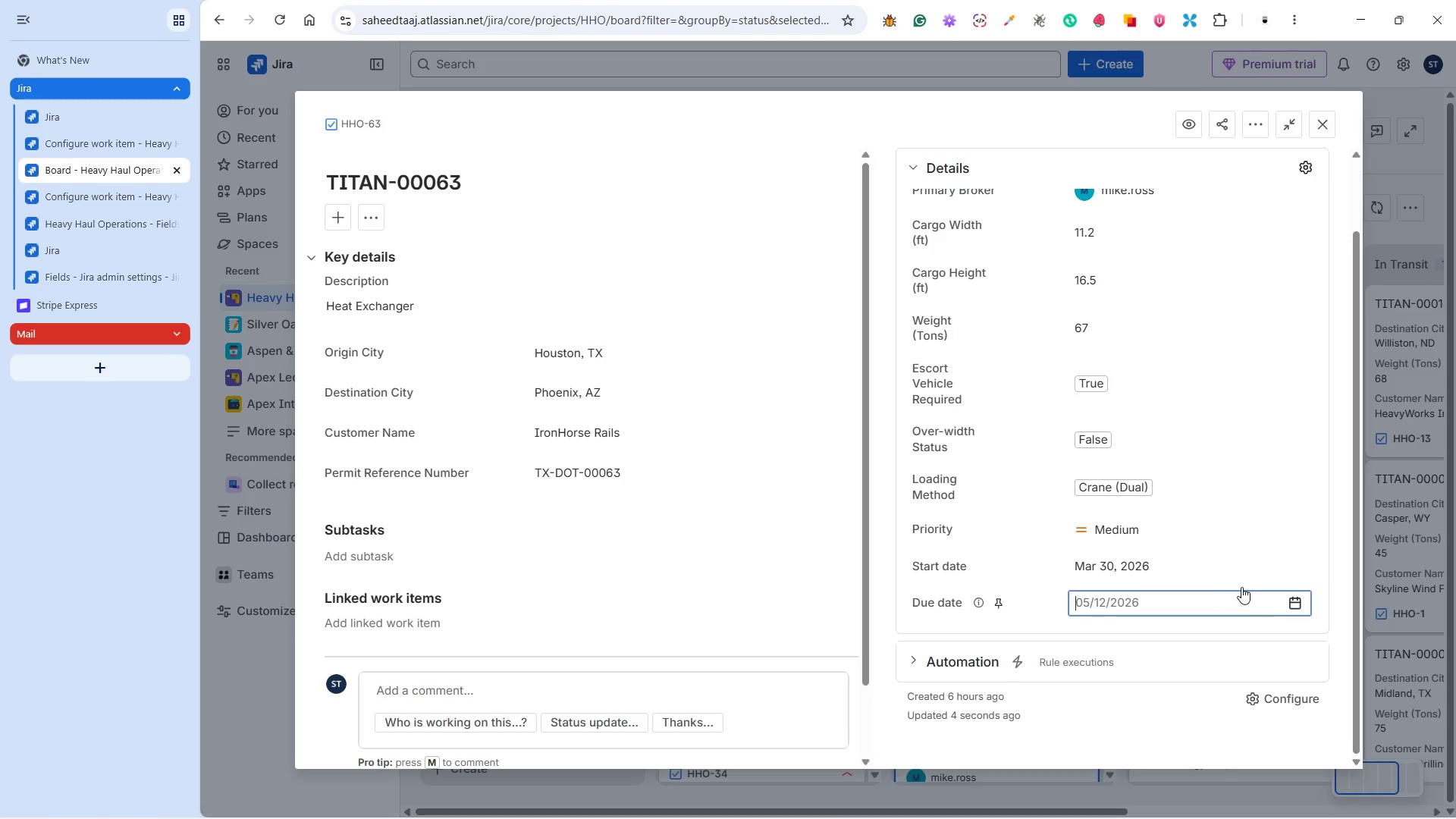 
left_click([1299, 595])
 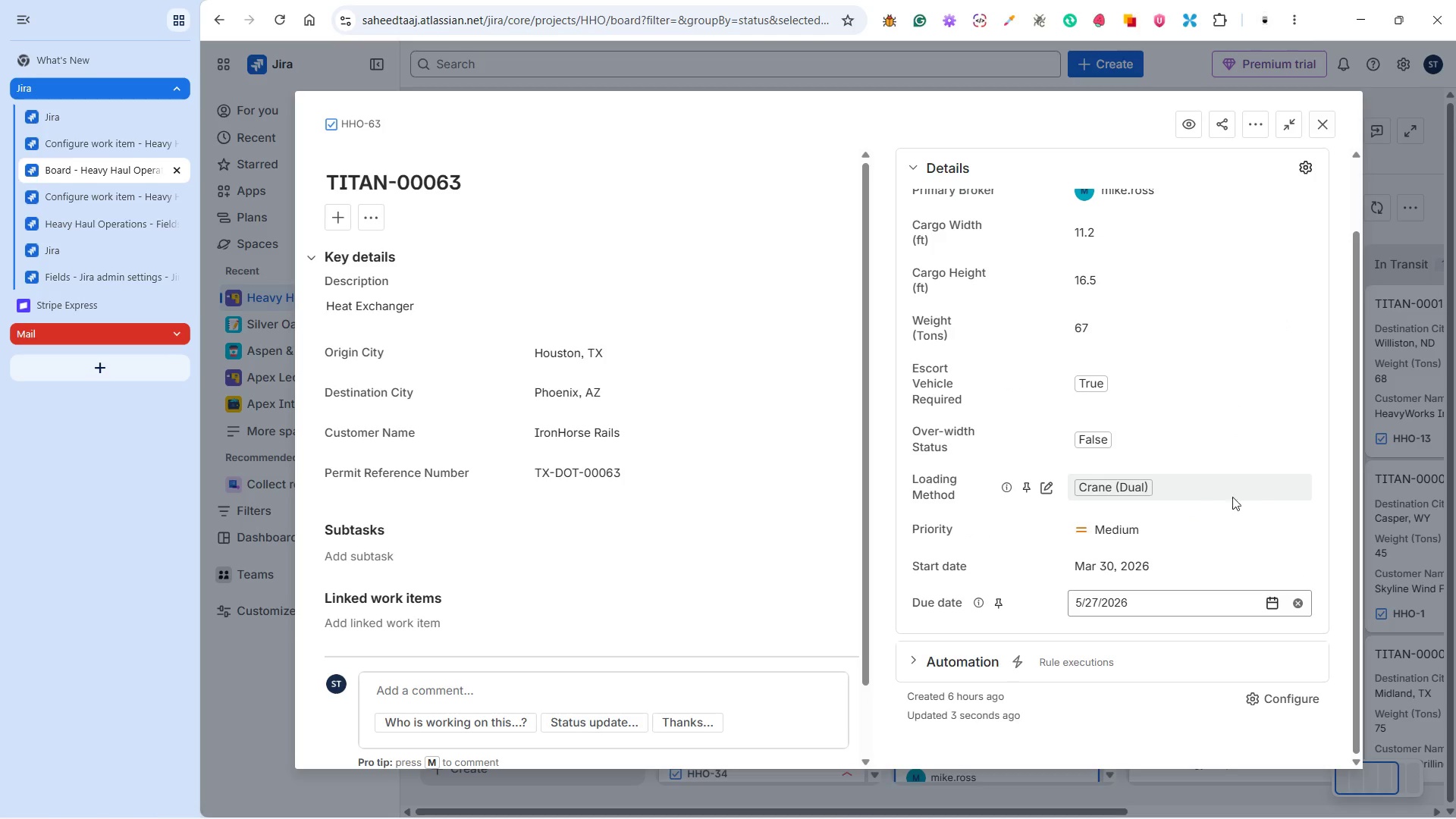 
left_click([1322, 537])
 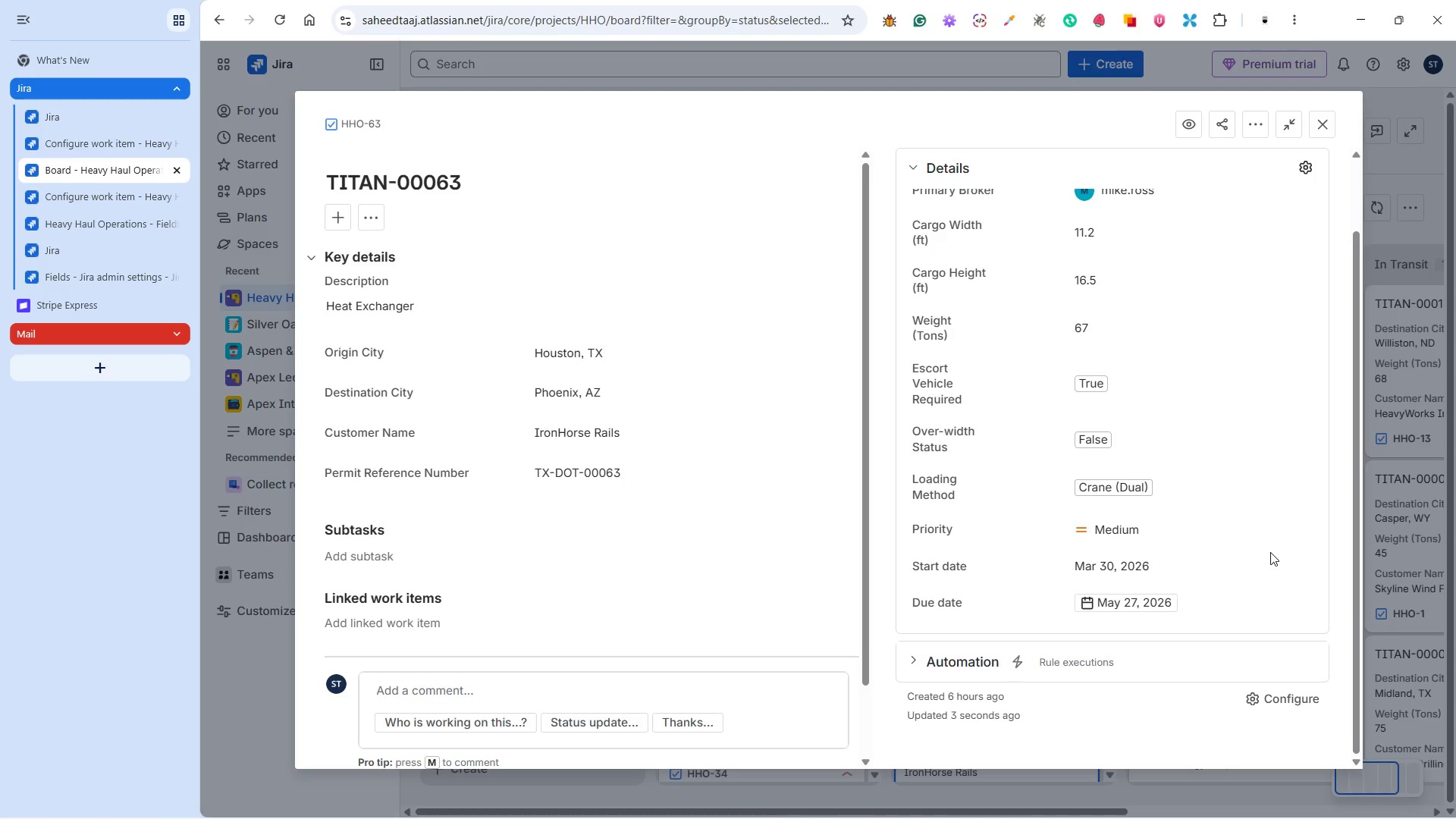 
left_click([1323, 124])
 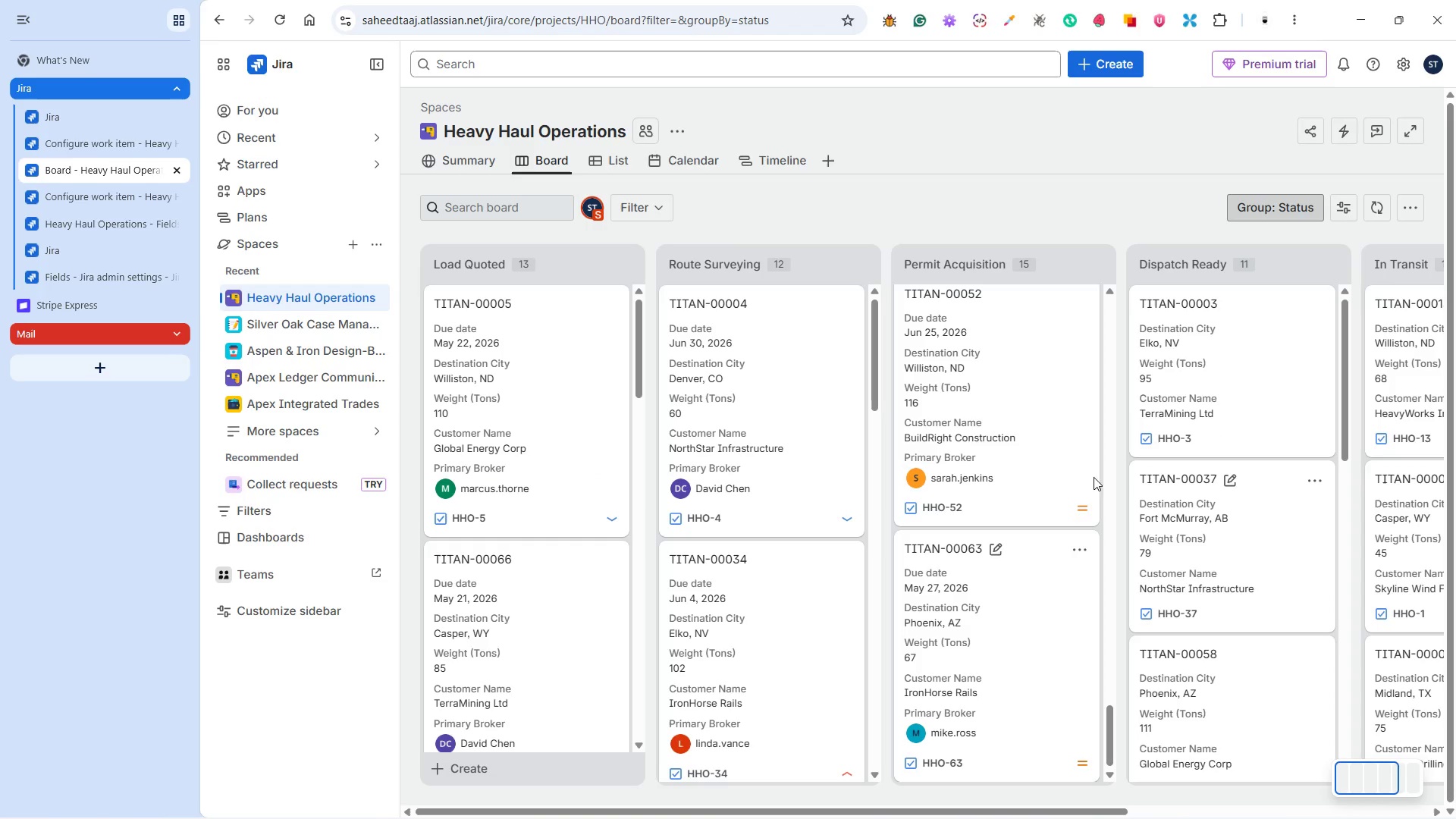 
scroll: coordinate [1261, 548], scroll_direction: down, amount: 3.0
 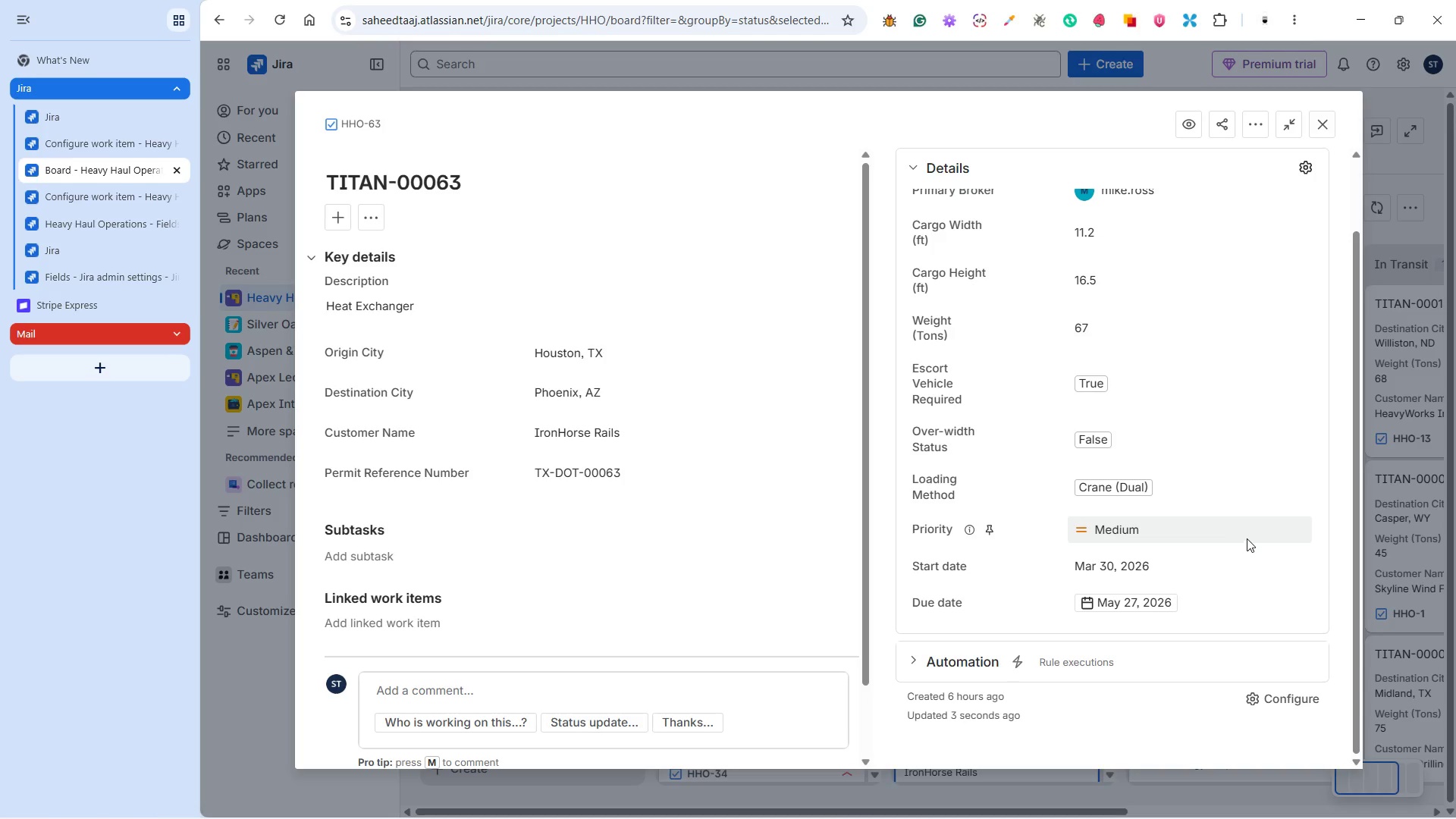 
scroll: coordinate [1248, 536], scroll_direction: up, amount: 1.0
 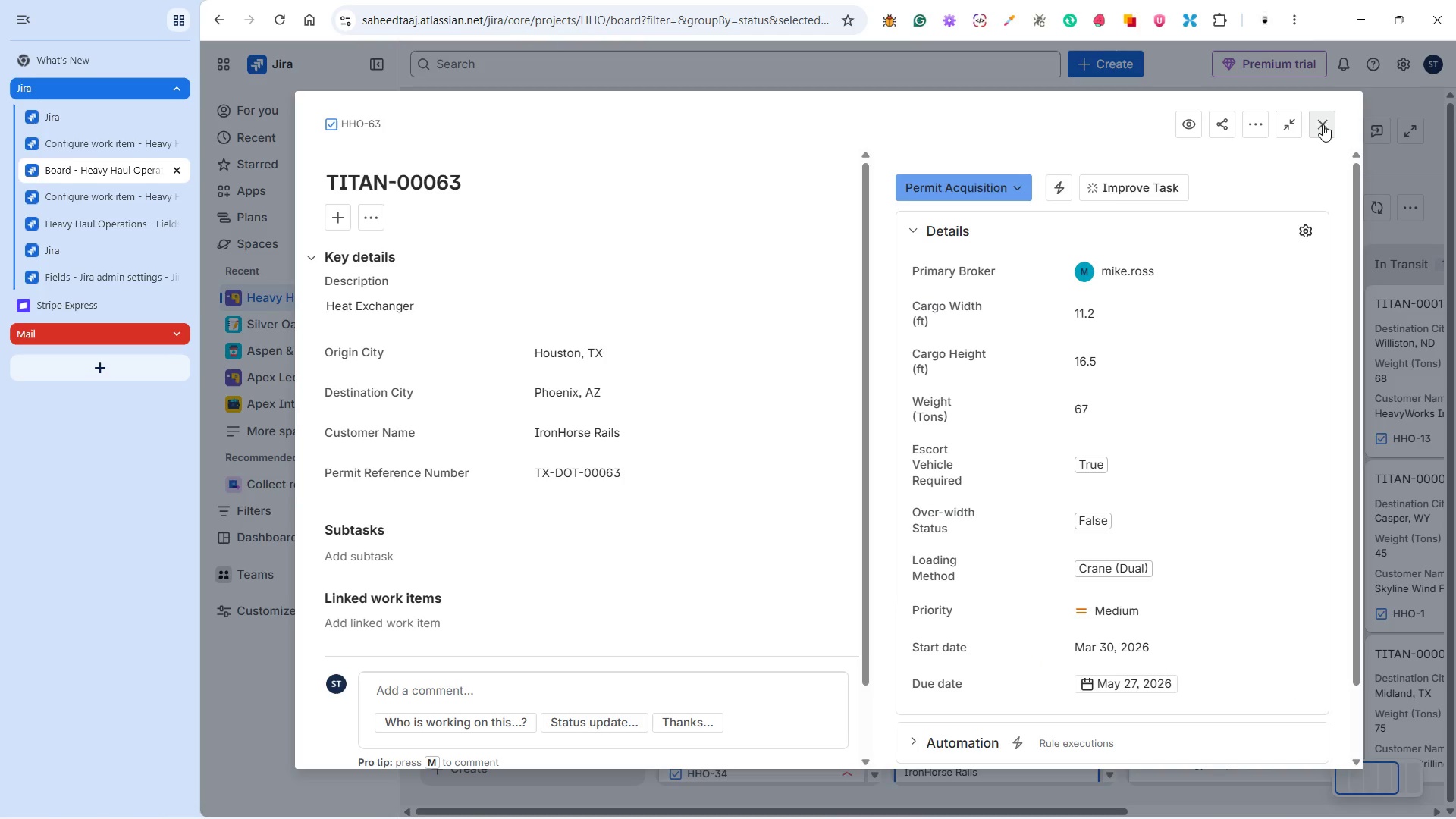 
scroll: coordinate [1028, 571], scroll_direction: down, amount: 4.0
 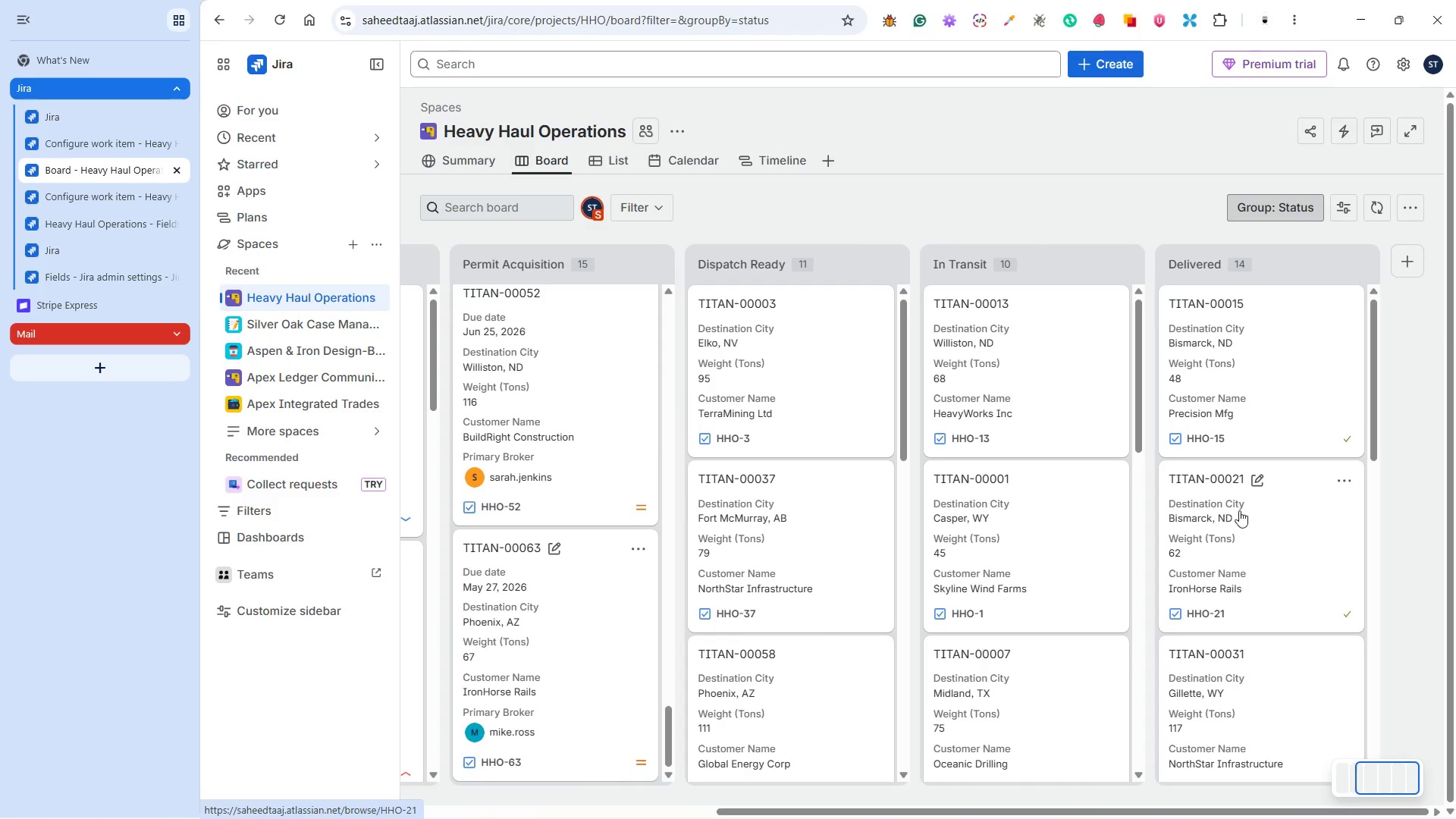 
left_click([1274, 387])
 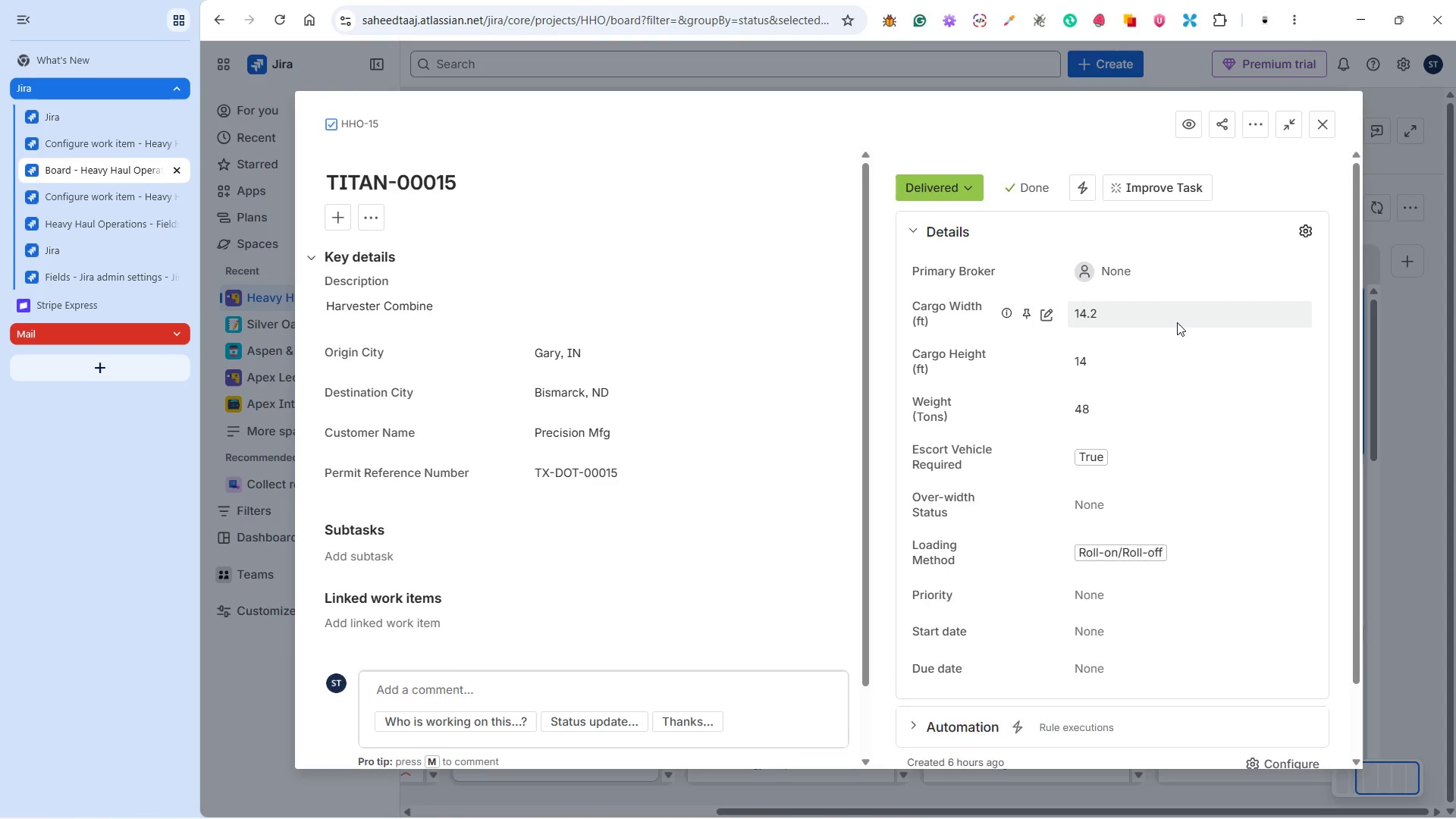 
scroll: coordinate [1278, 428], scroll_direction: up, amount: 4.0
 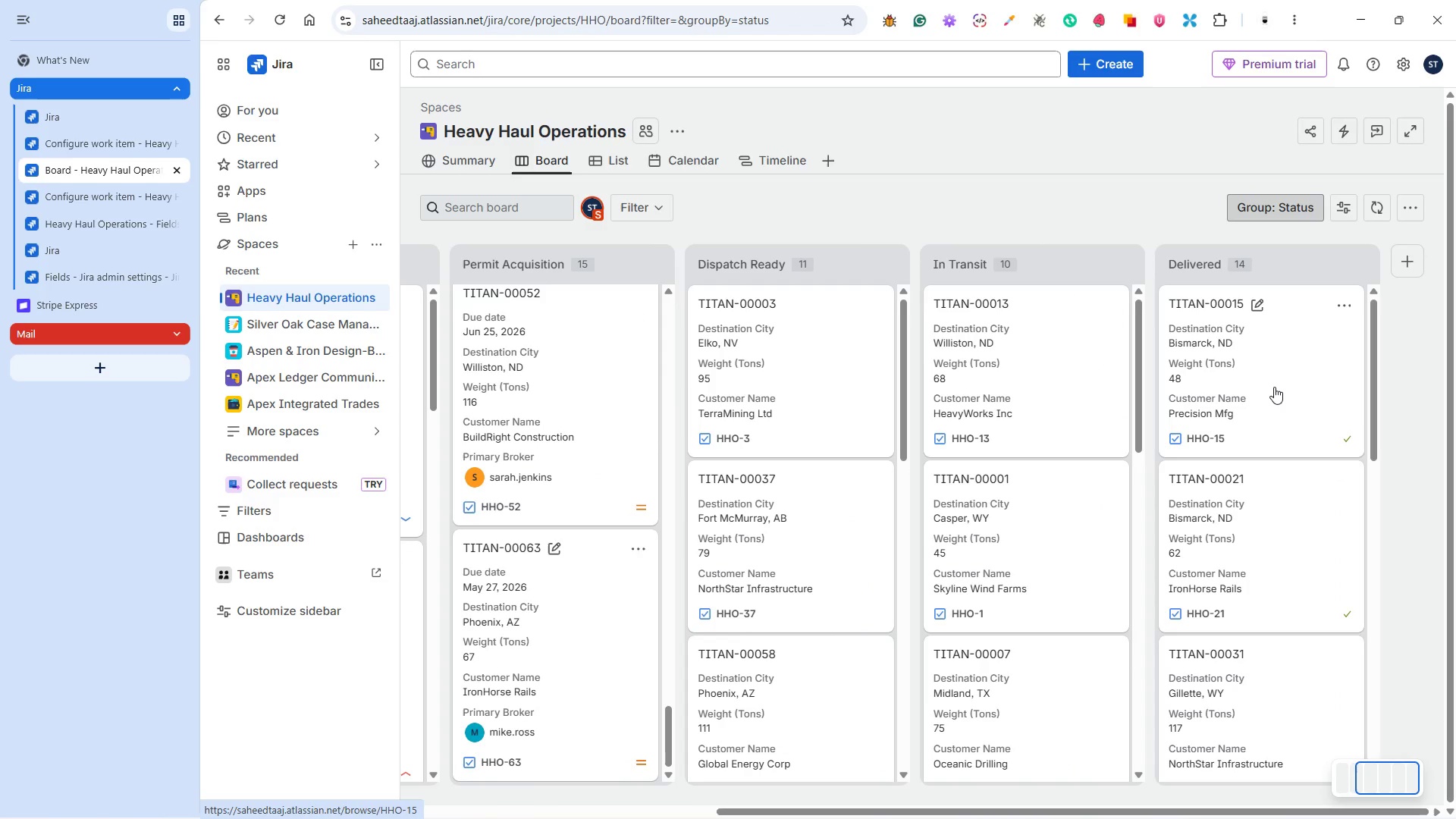 
left_click([1128, 274])
 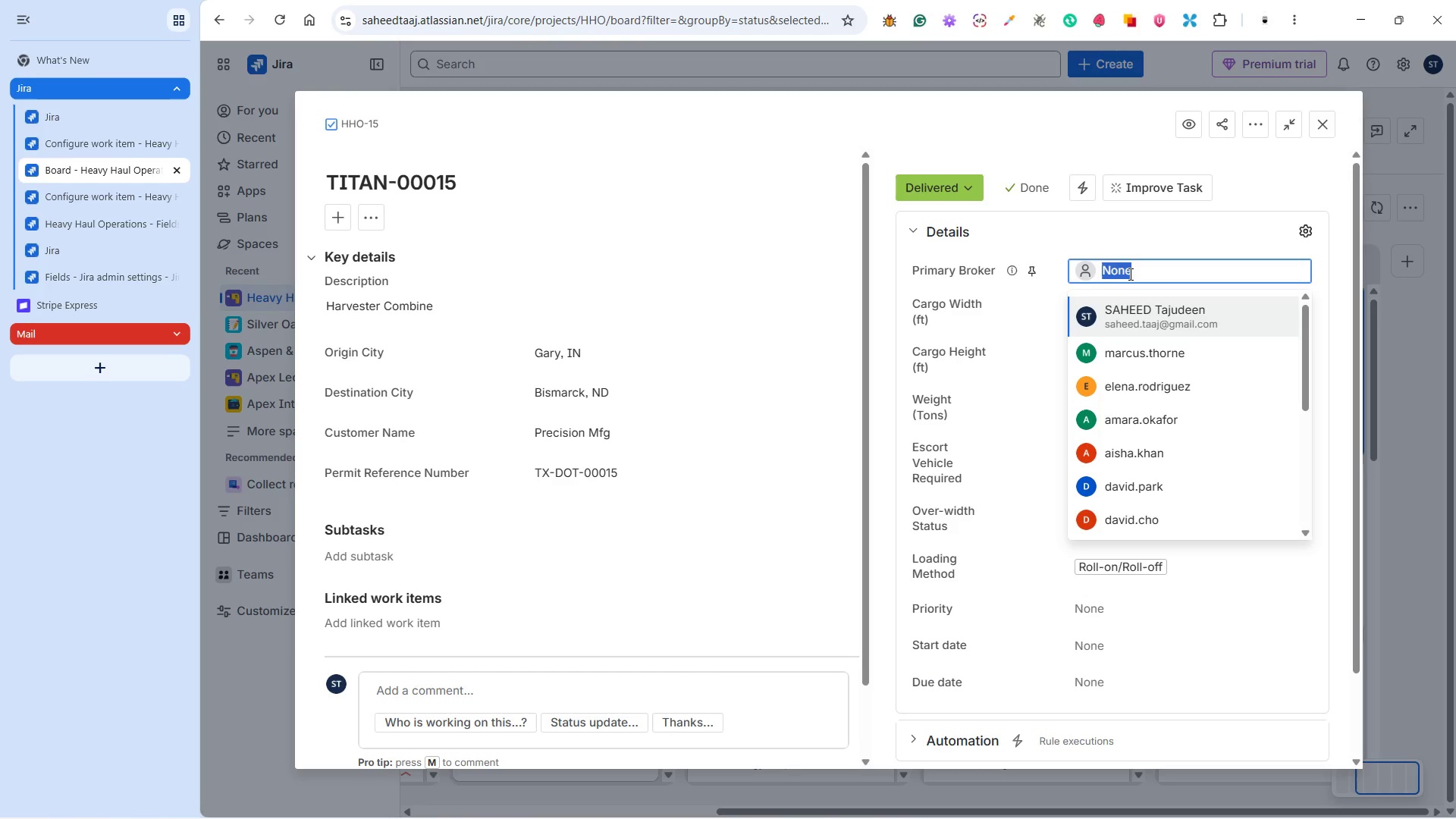 
wait(11.42)
 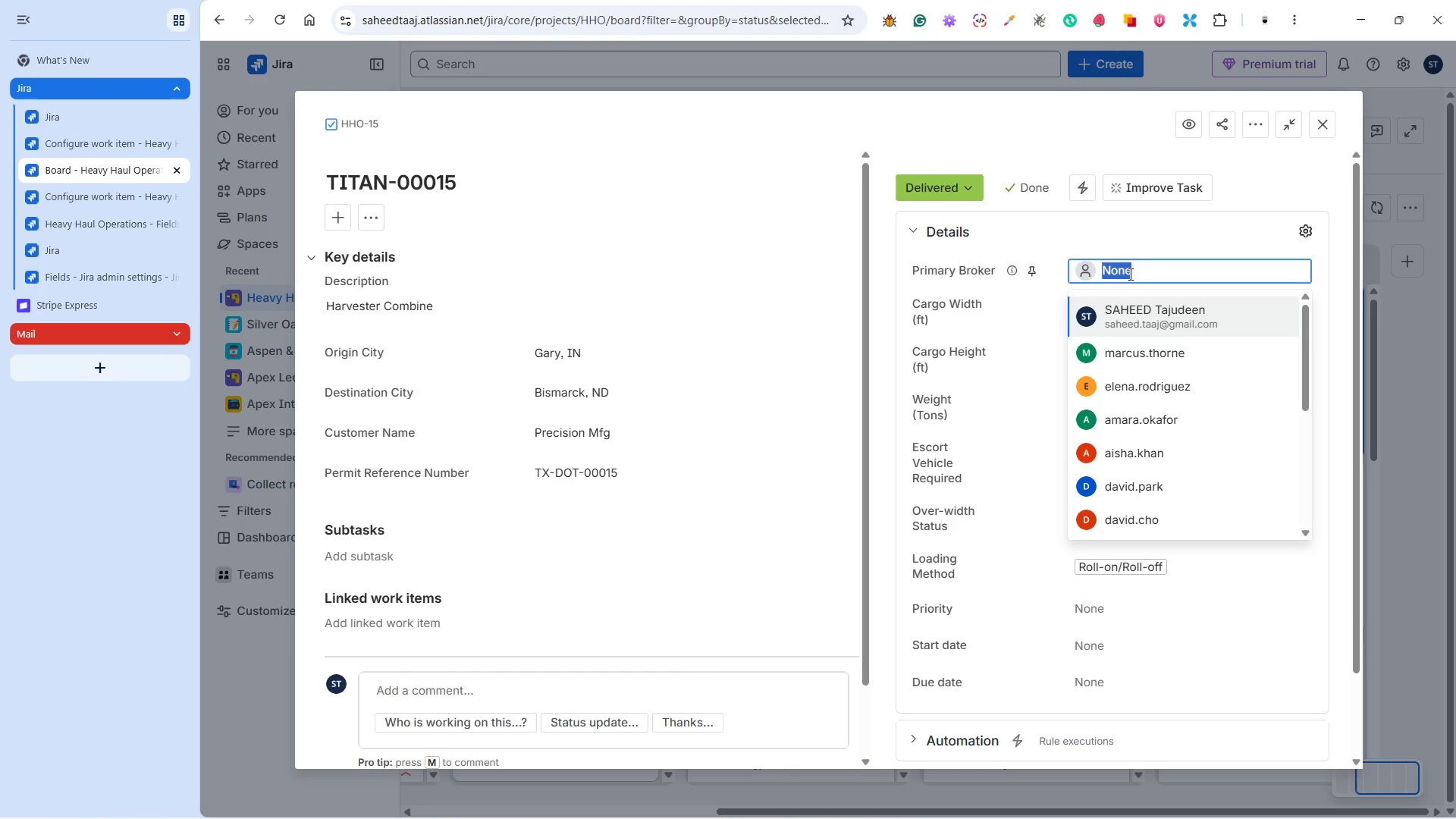 
left_click([1167, 392])
 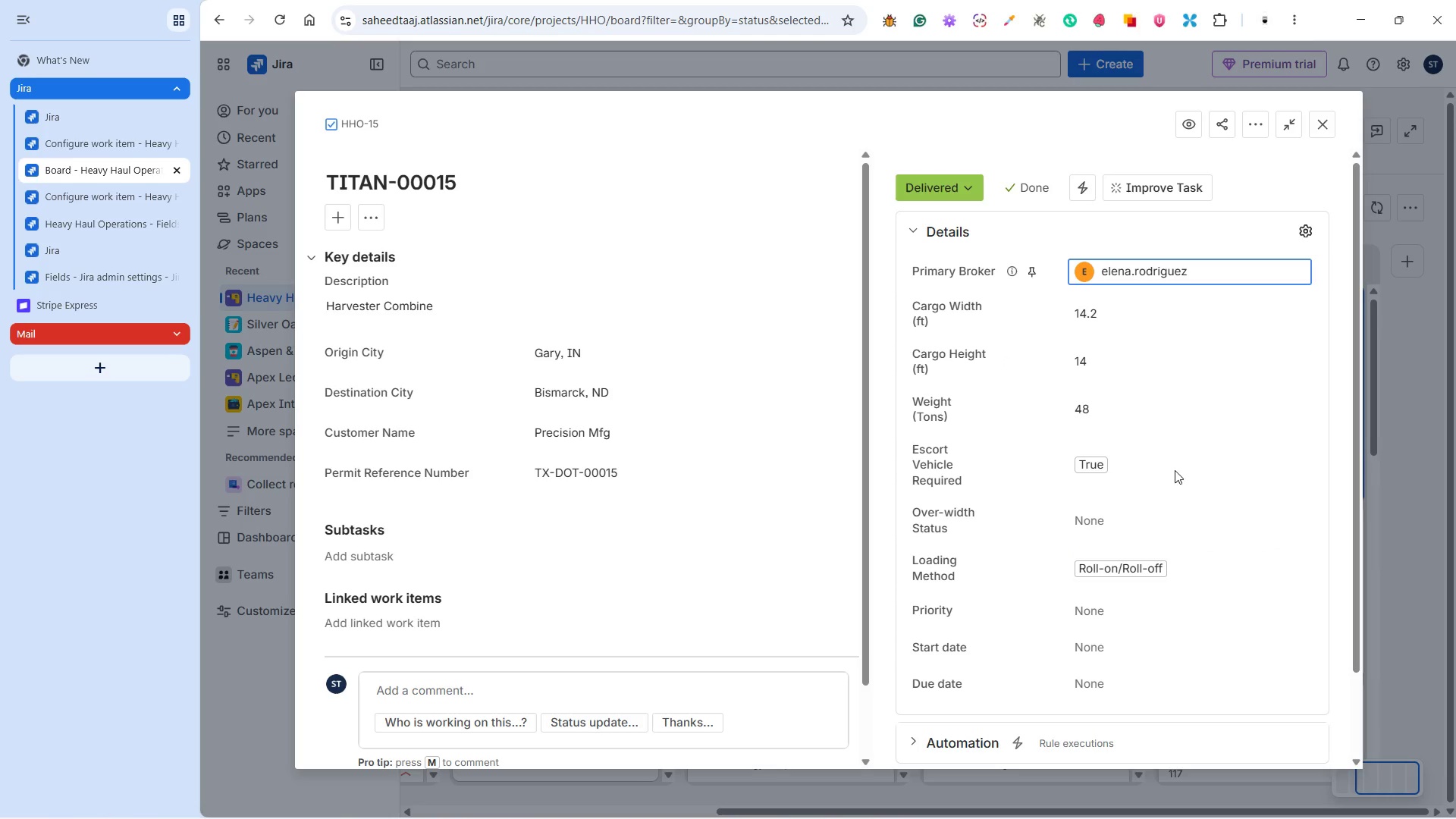 
left_click([1105, 519])
 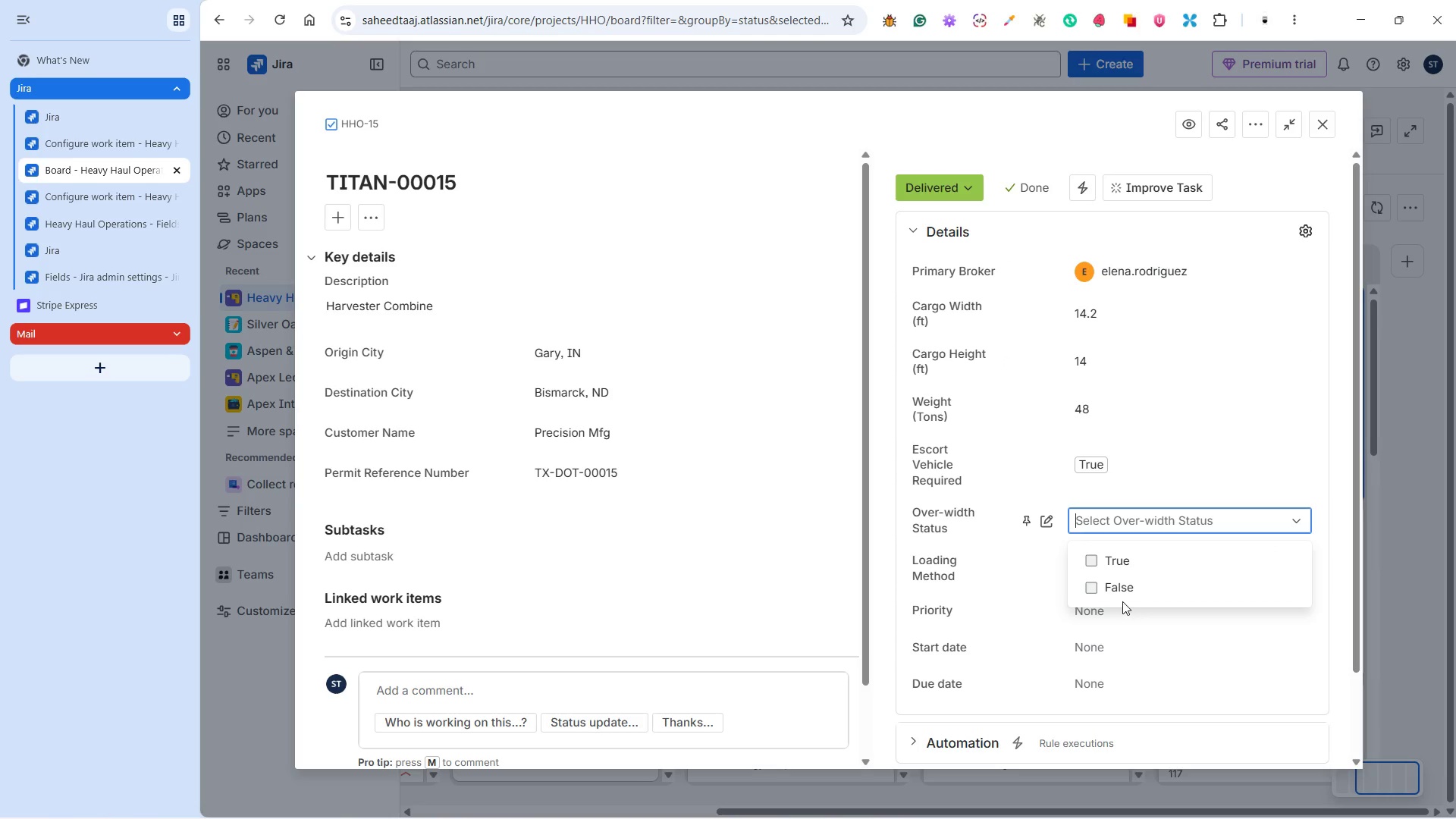 
left_click([1123, 588])
 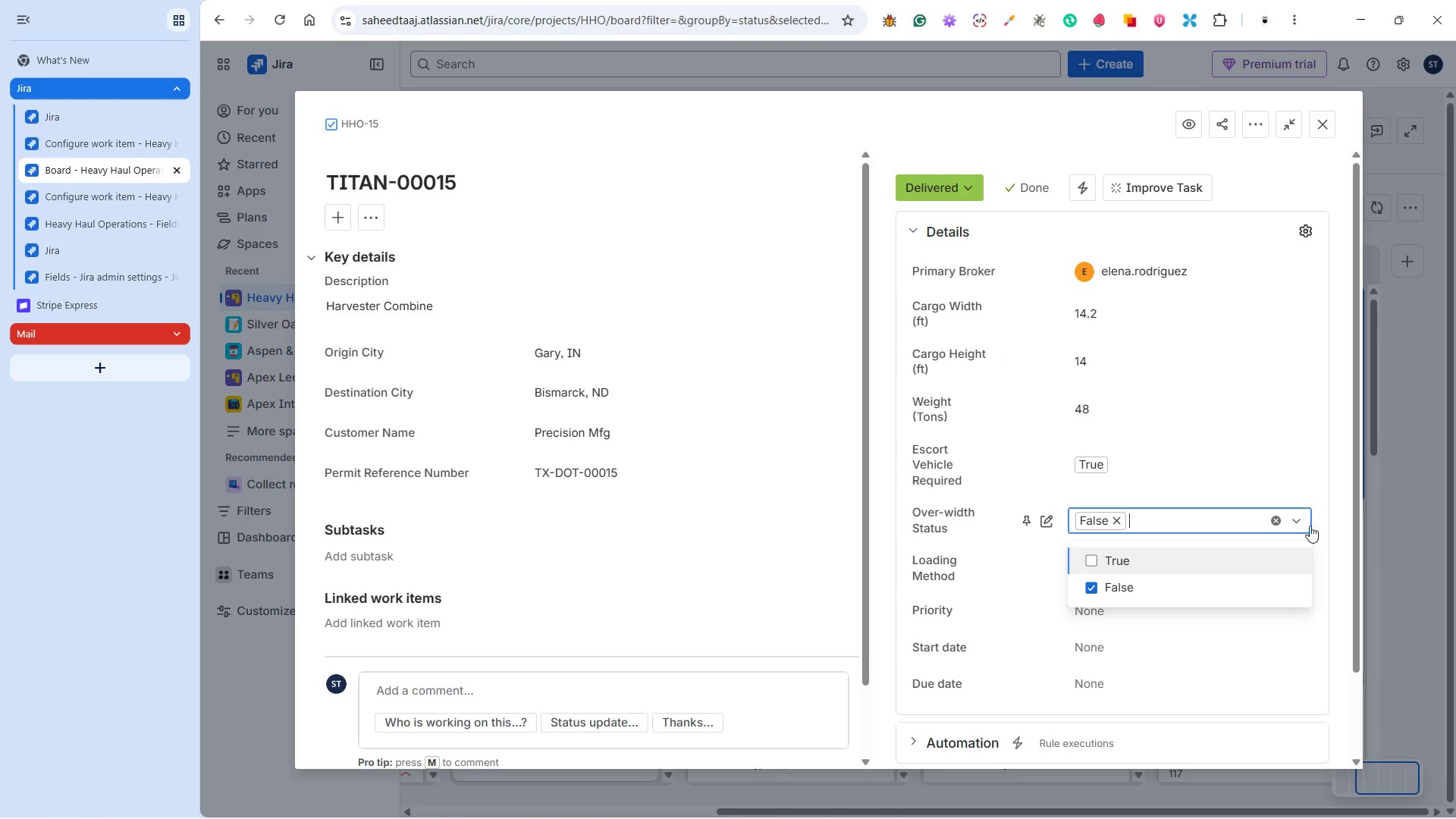 
left_click([1329, 513])
 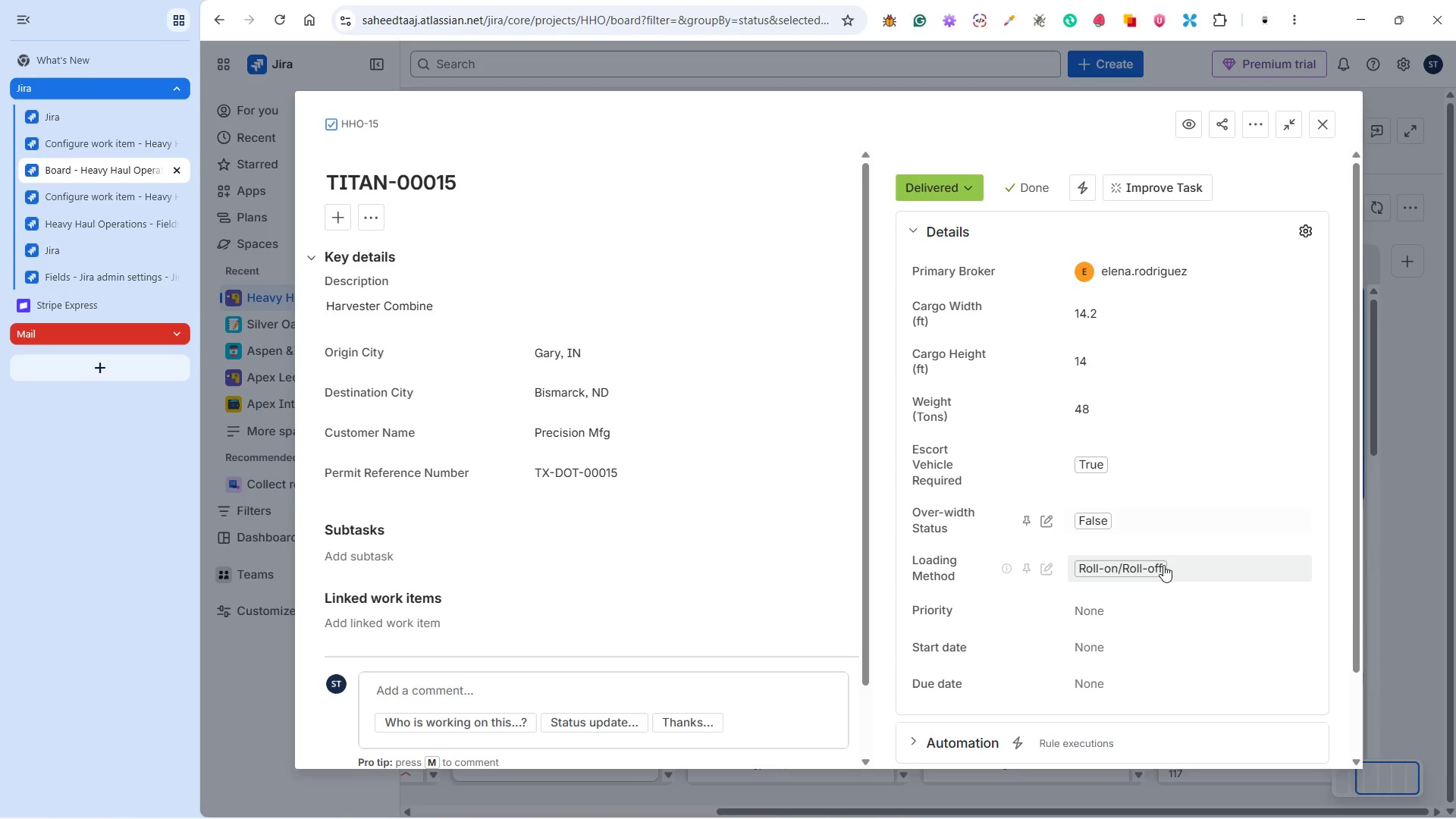 
left_click([1125, 514])
 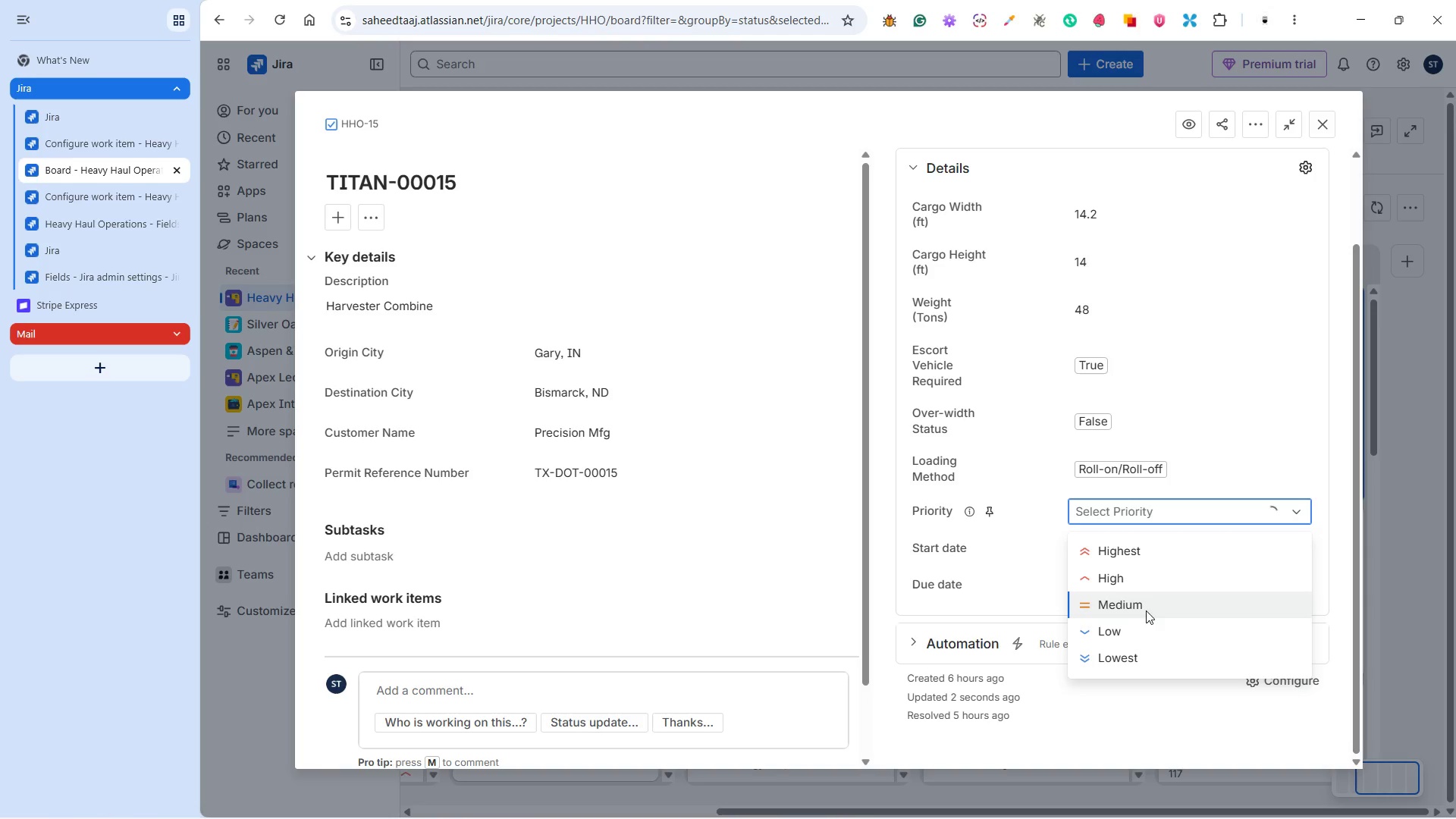 
scroll: coordinate [1159, 562], scroll_direction: down, amount: 2.0
 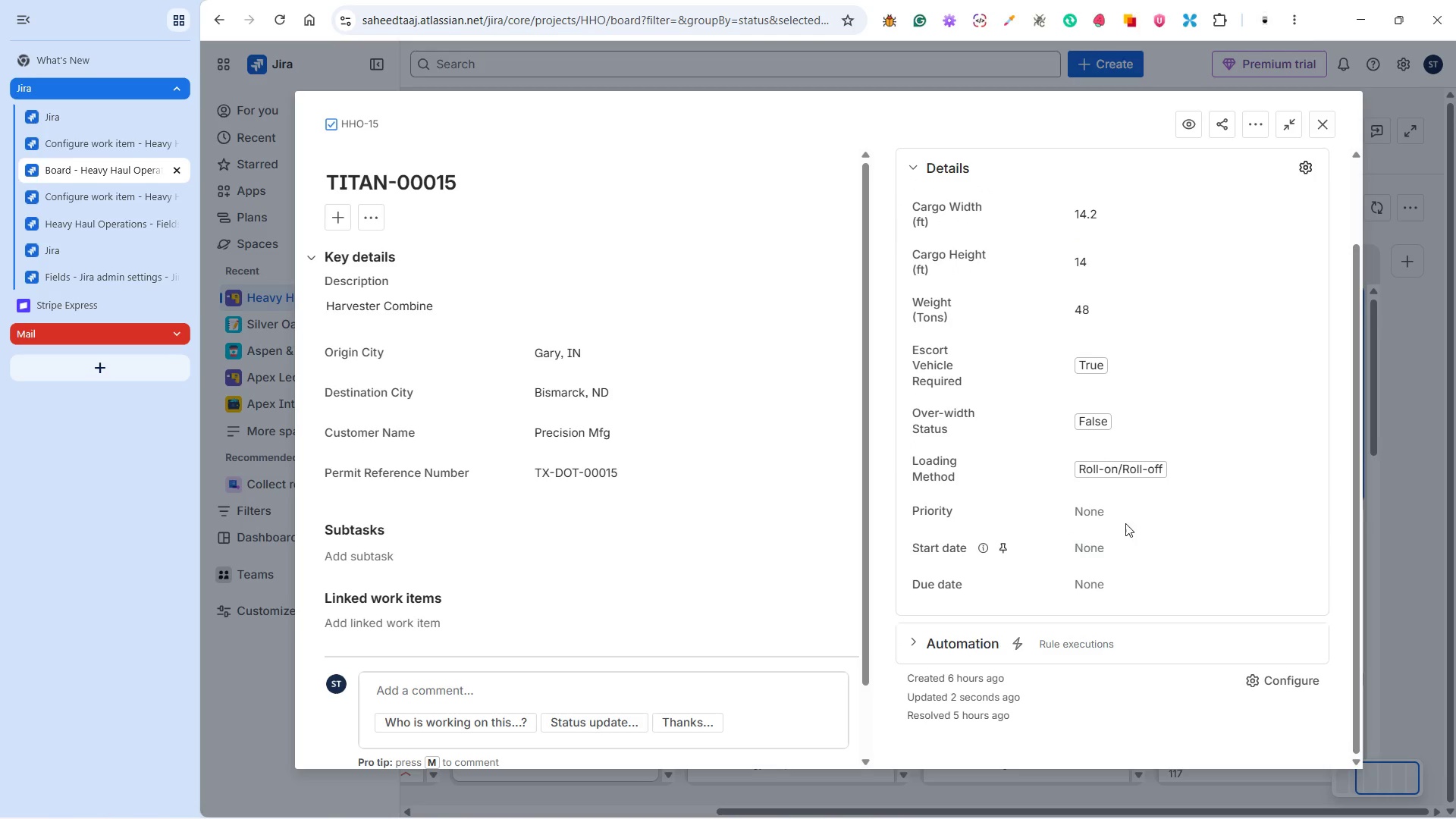 
left_click([1128, 628])
 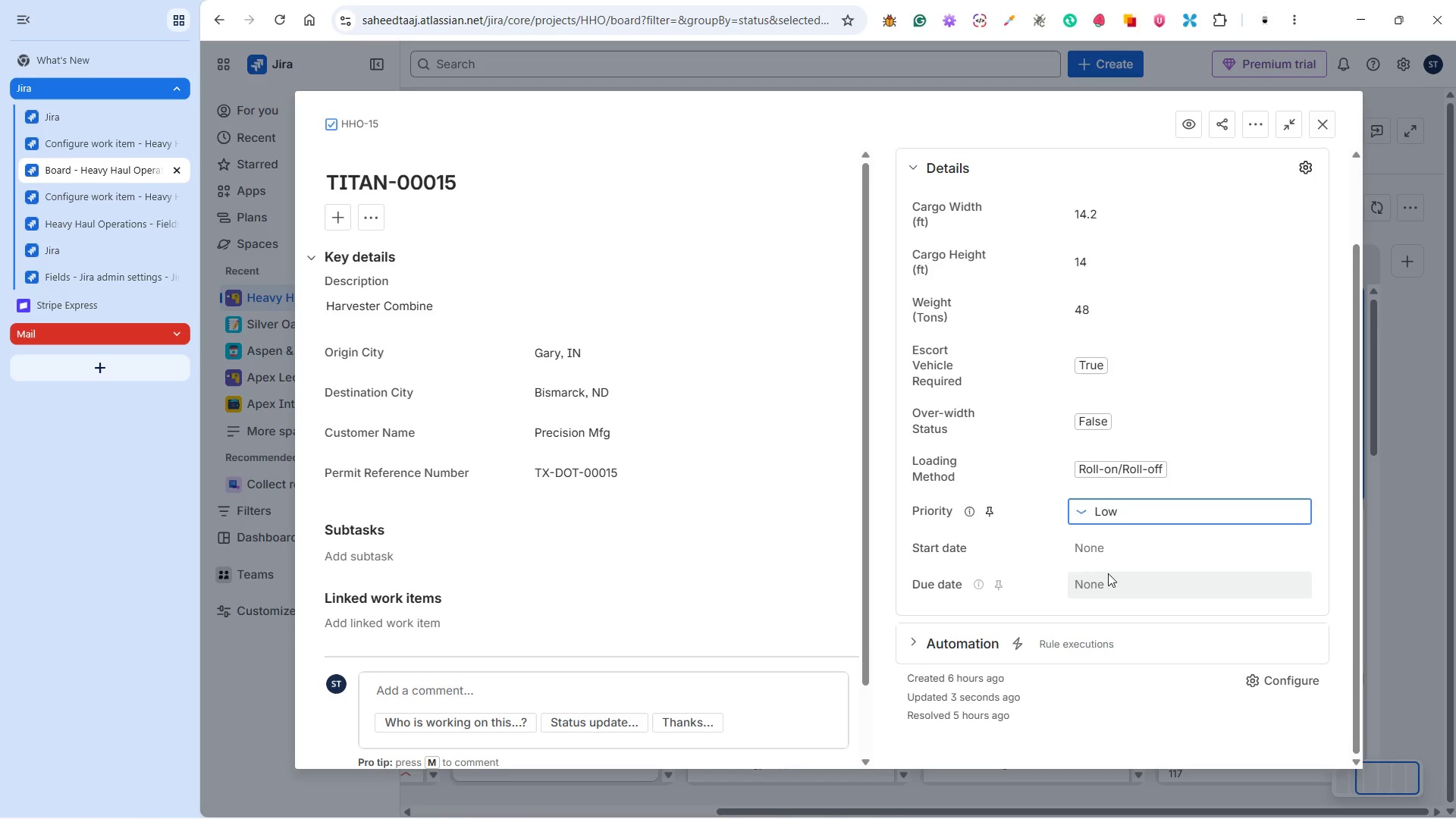 
left_click([1103, 543])
 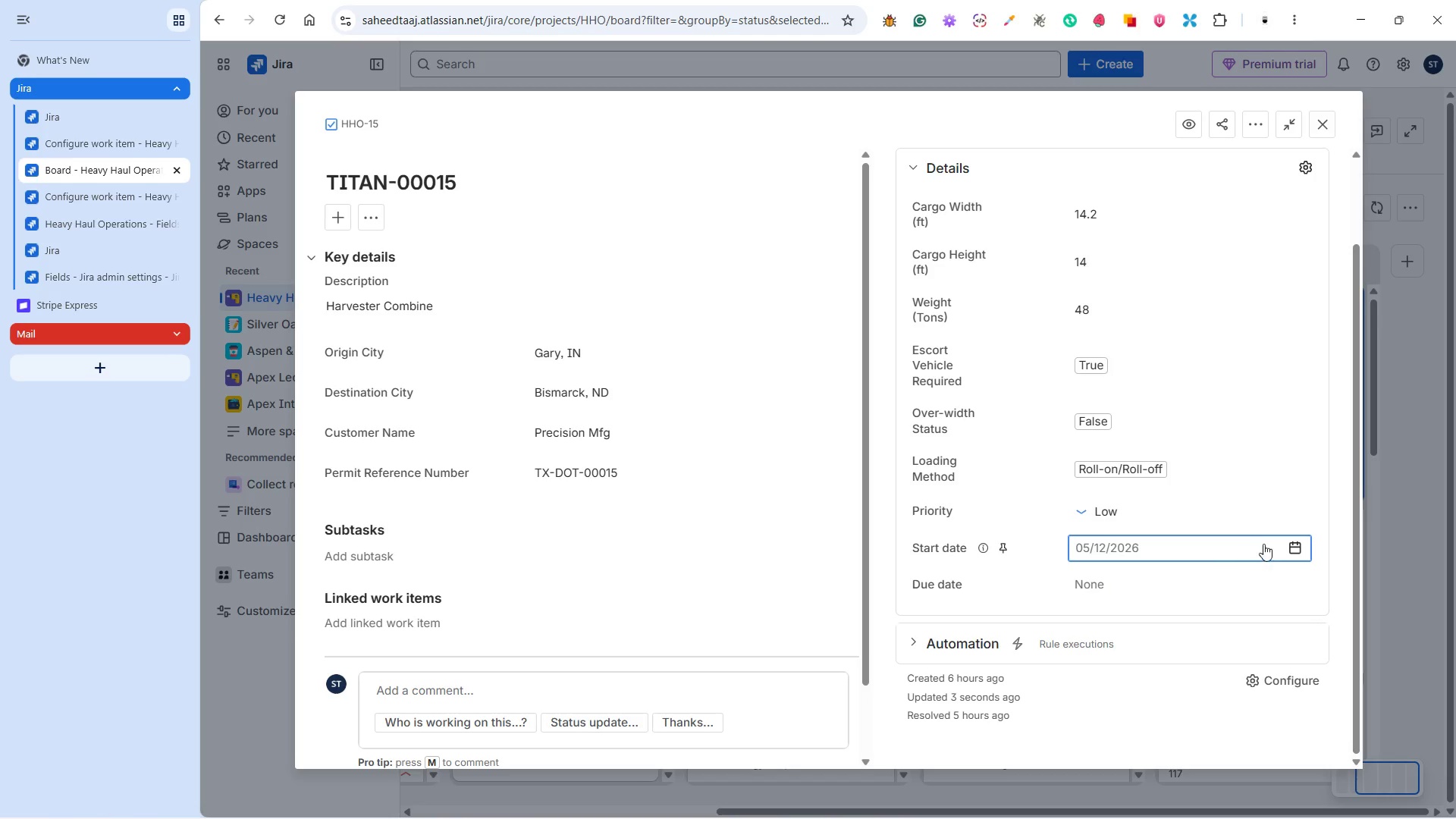 
left_click([1291, 545])
 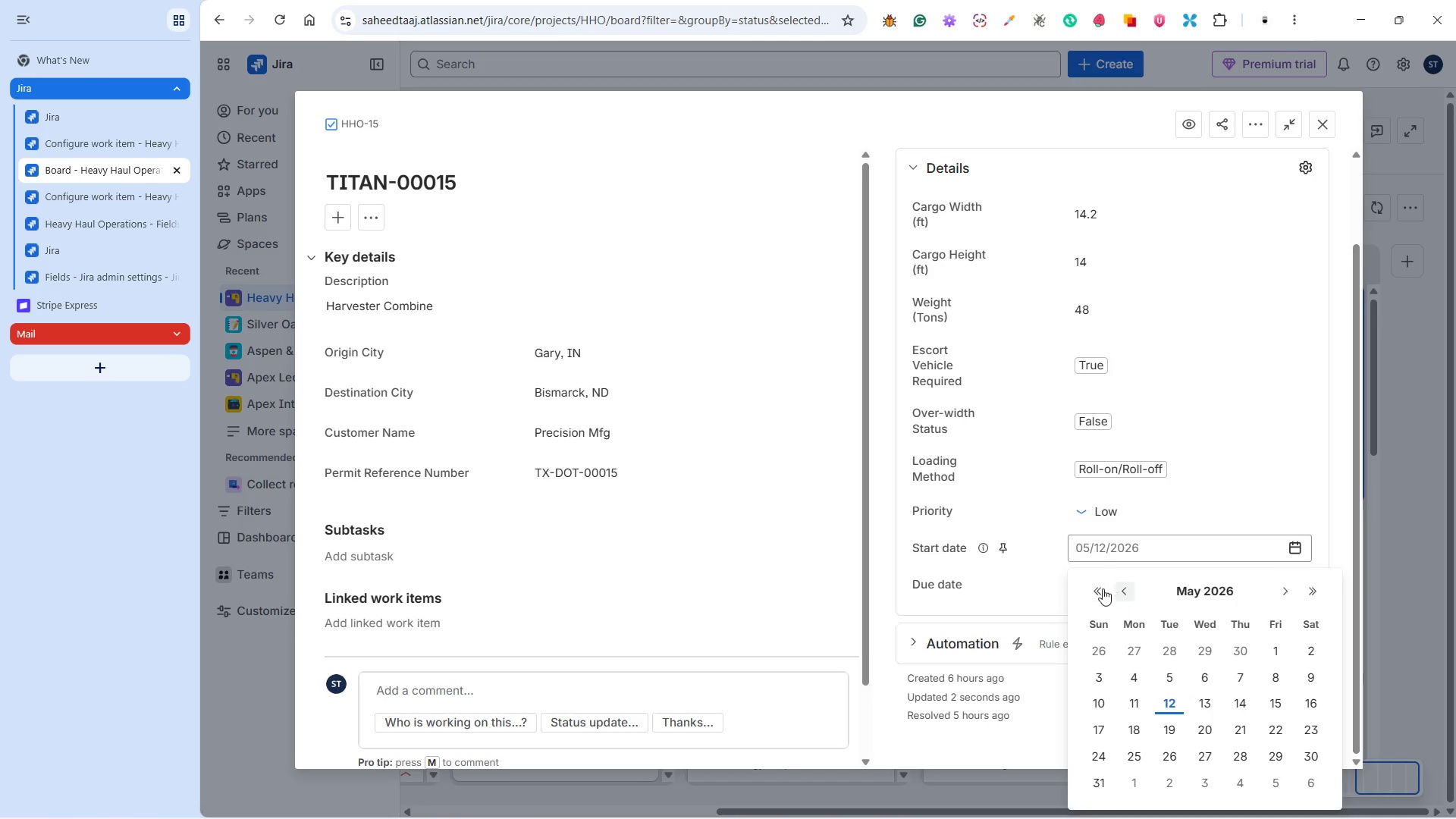 
left_click([1117, 588])
 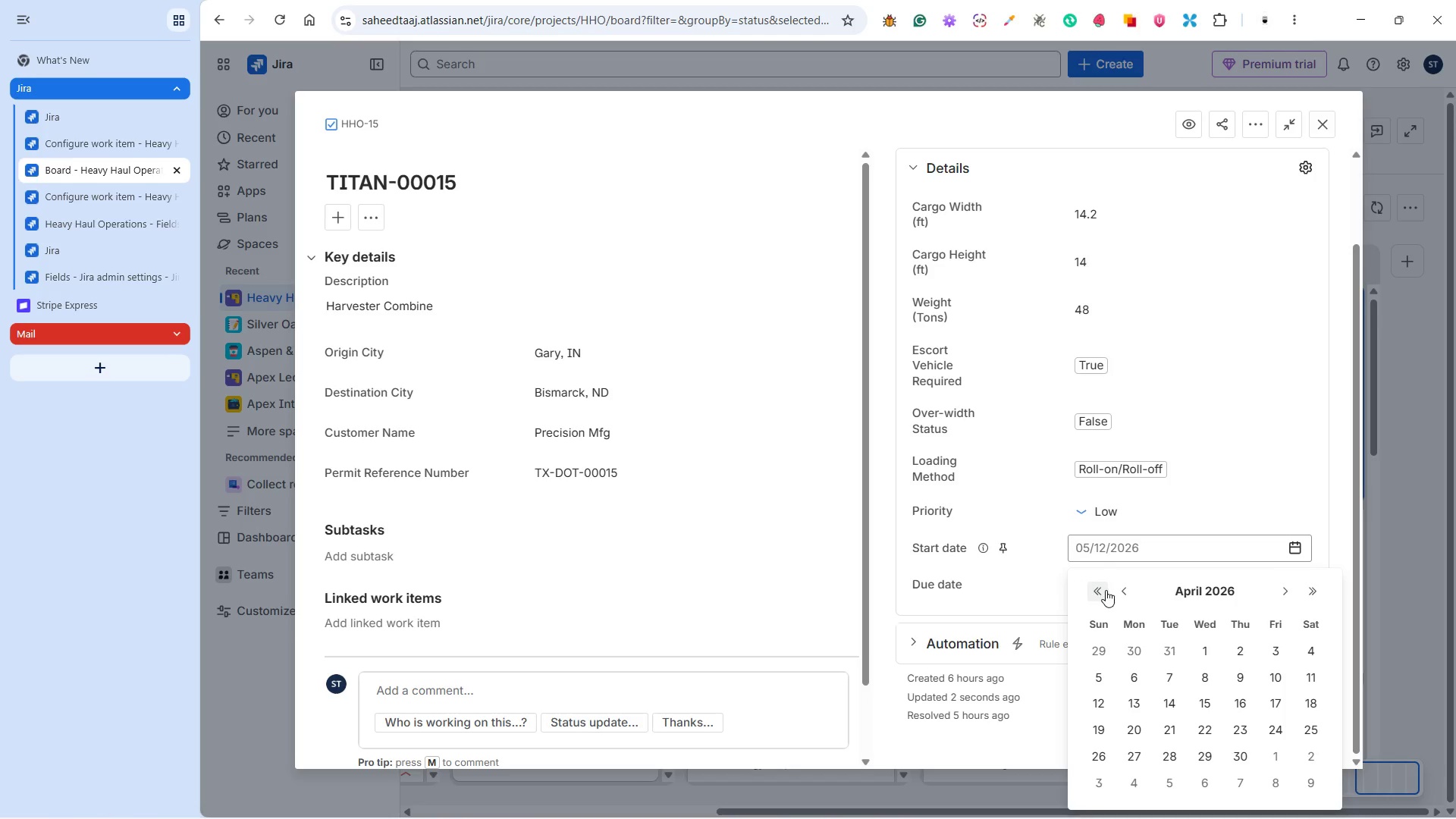 
left_click([1122, 590])
 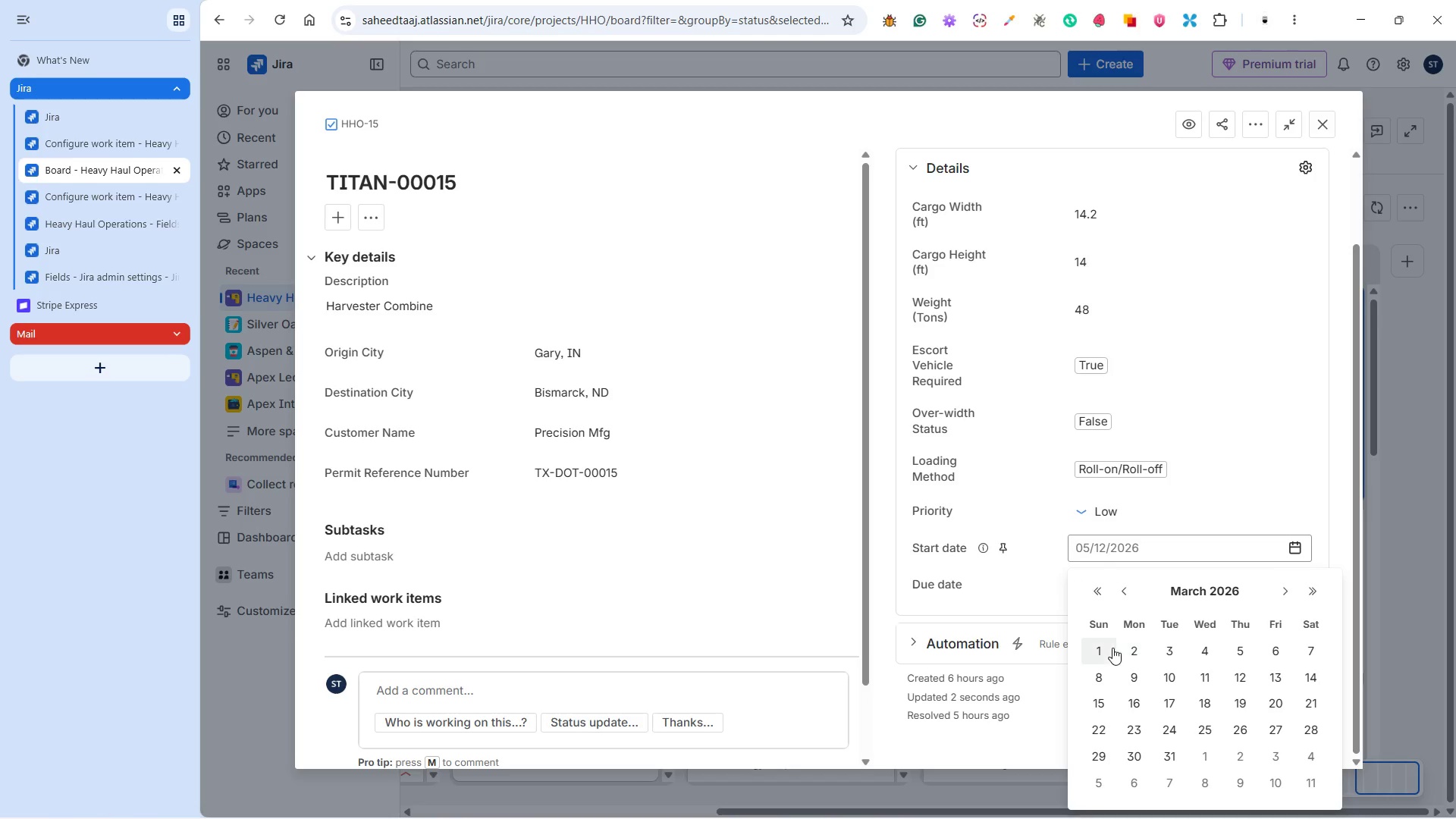 
left_click([1131, 647])
 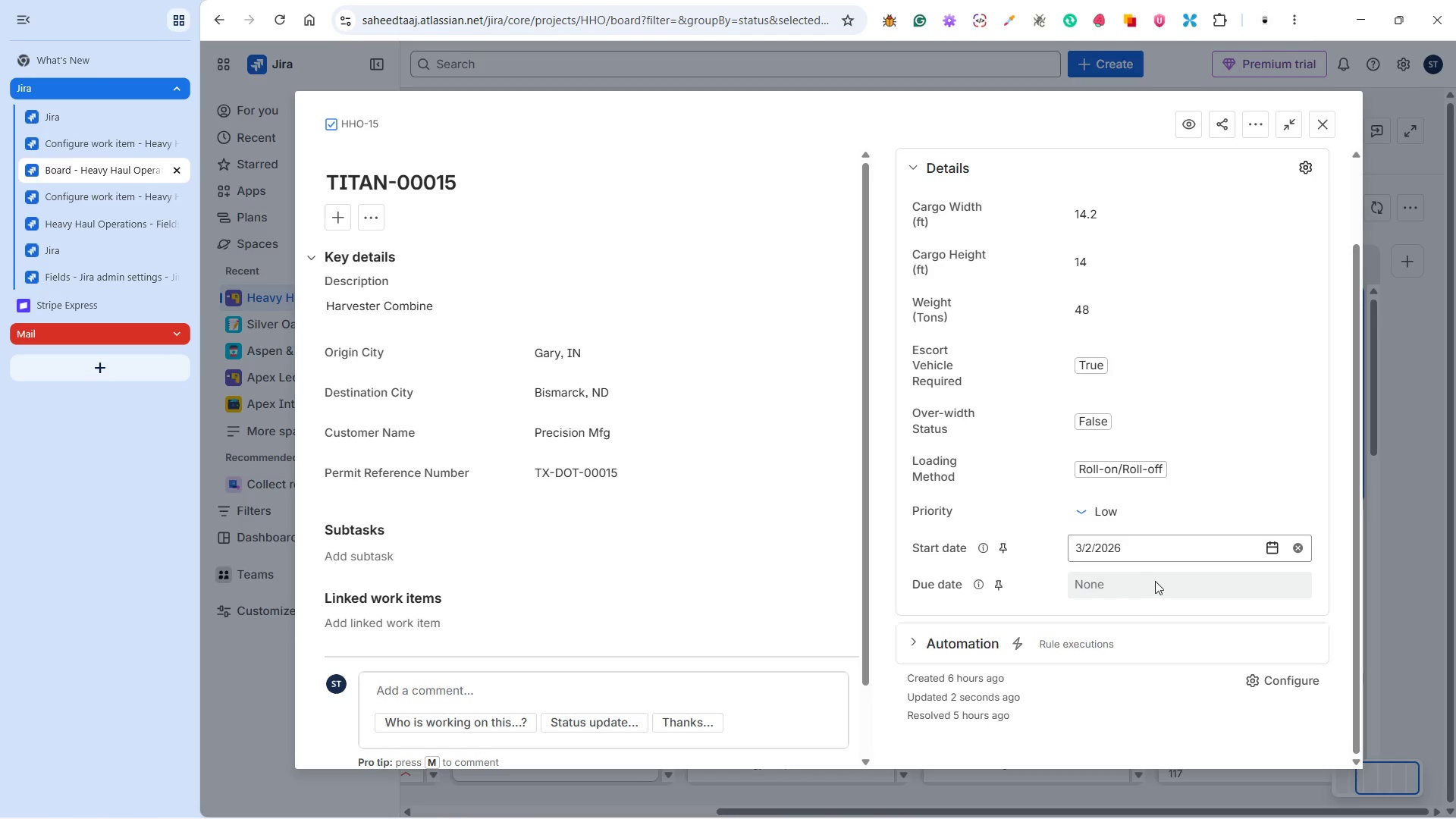 
left_click([1157, 585])
 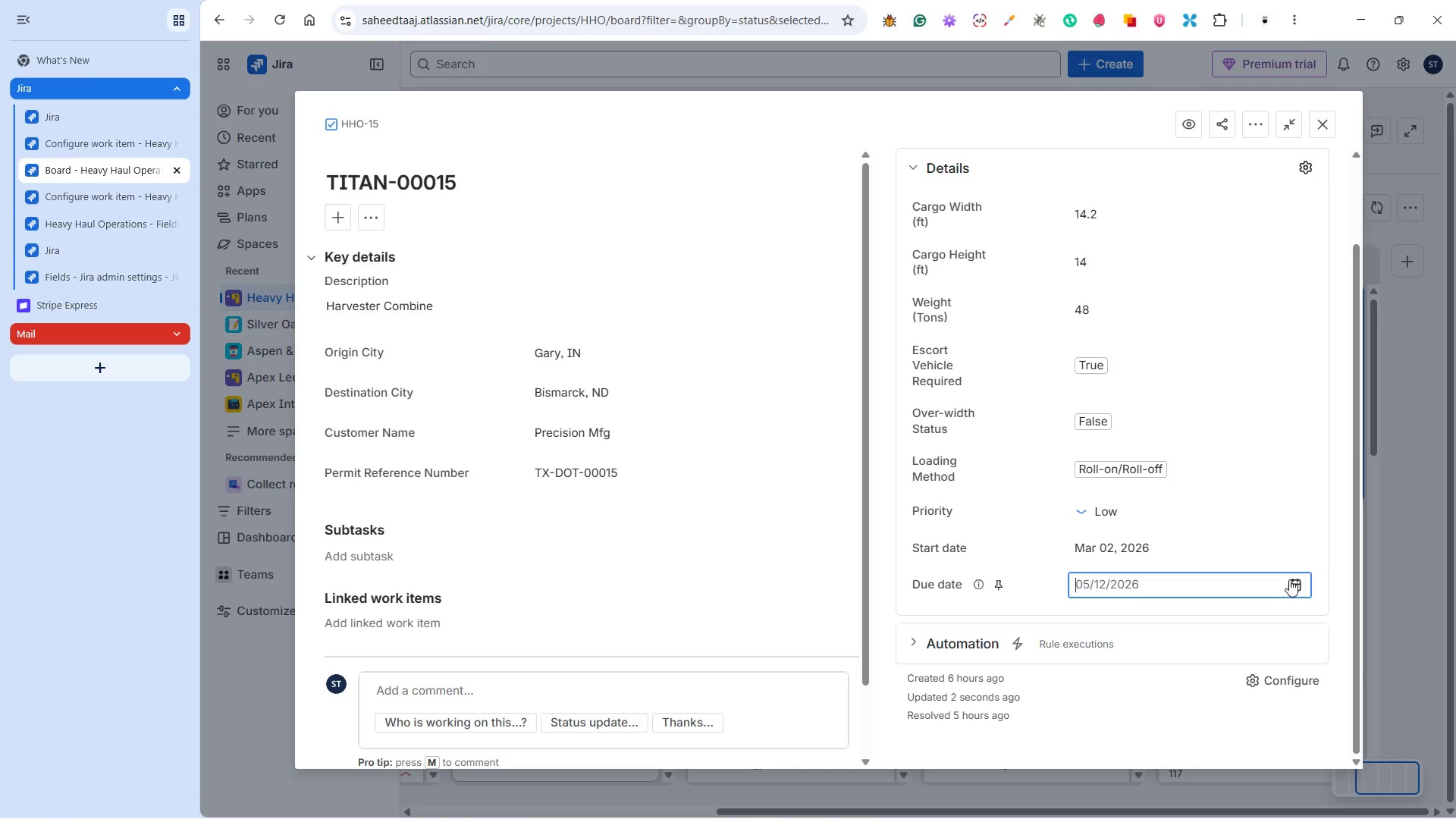 
left_click([1289, 579])
 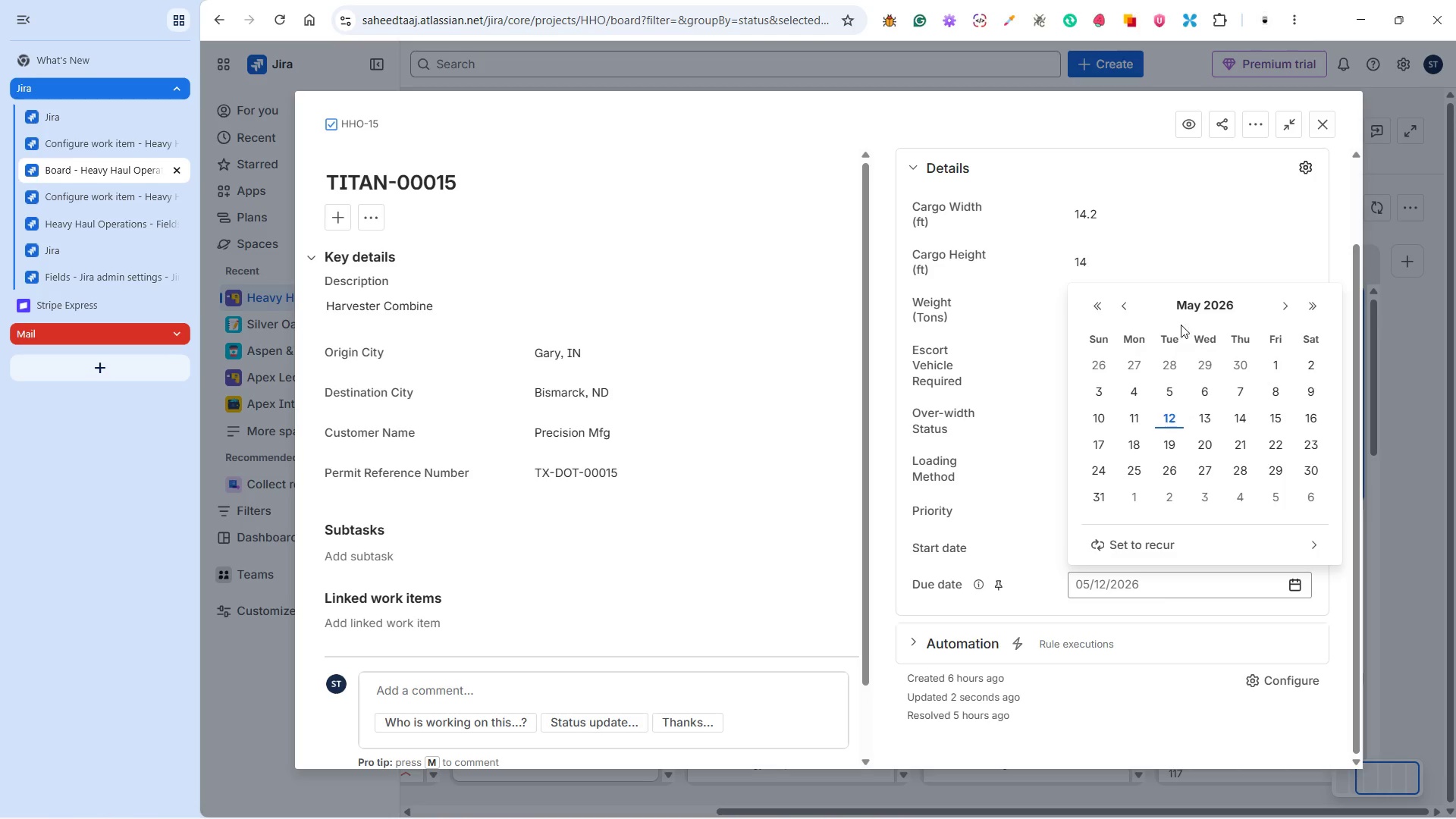 
left_click([1128, 306])
 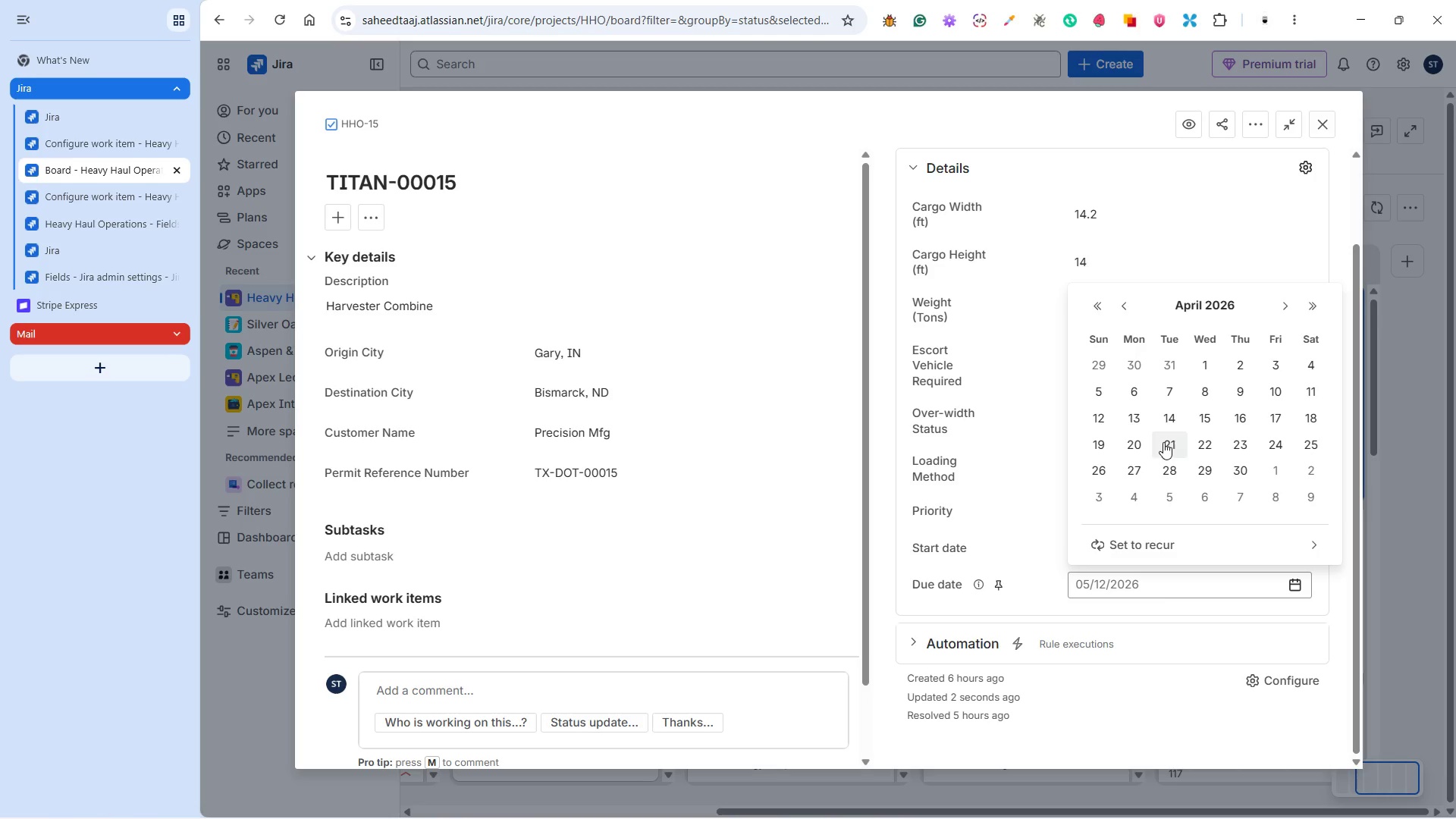 
left_click([1164, 442])
 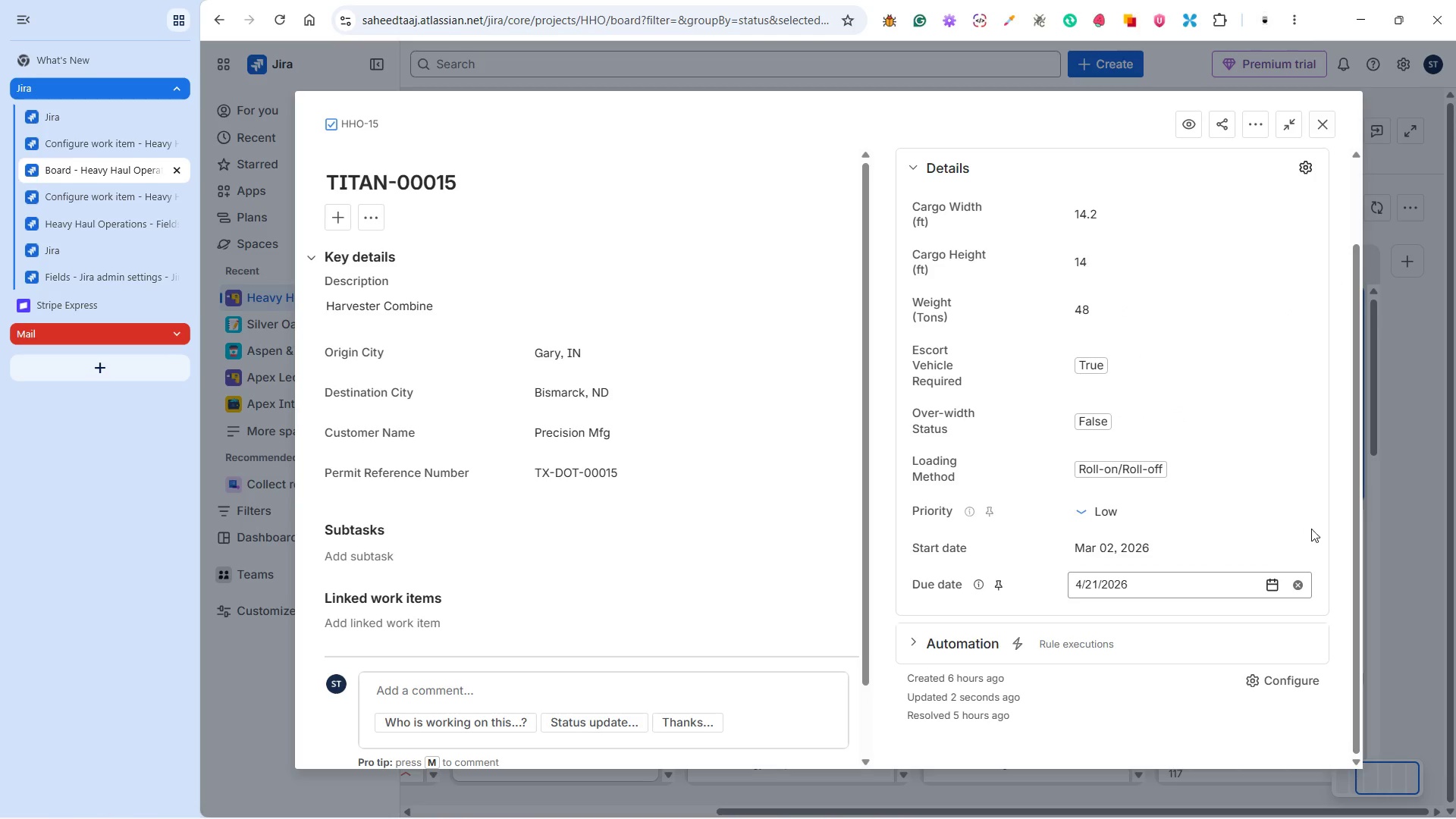 
left_click([1320, 529])
 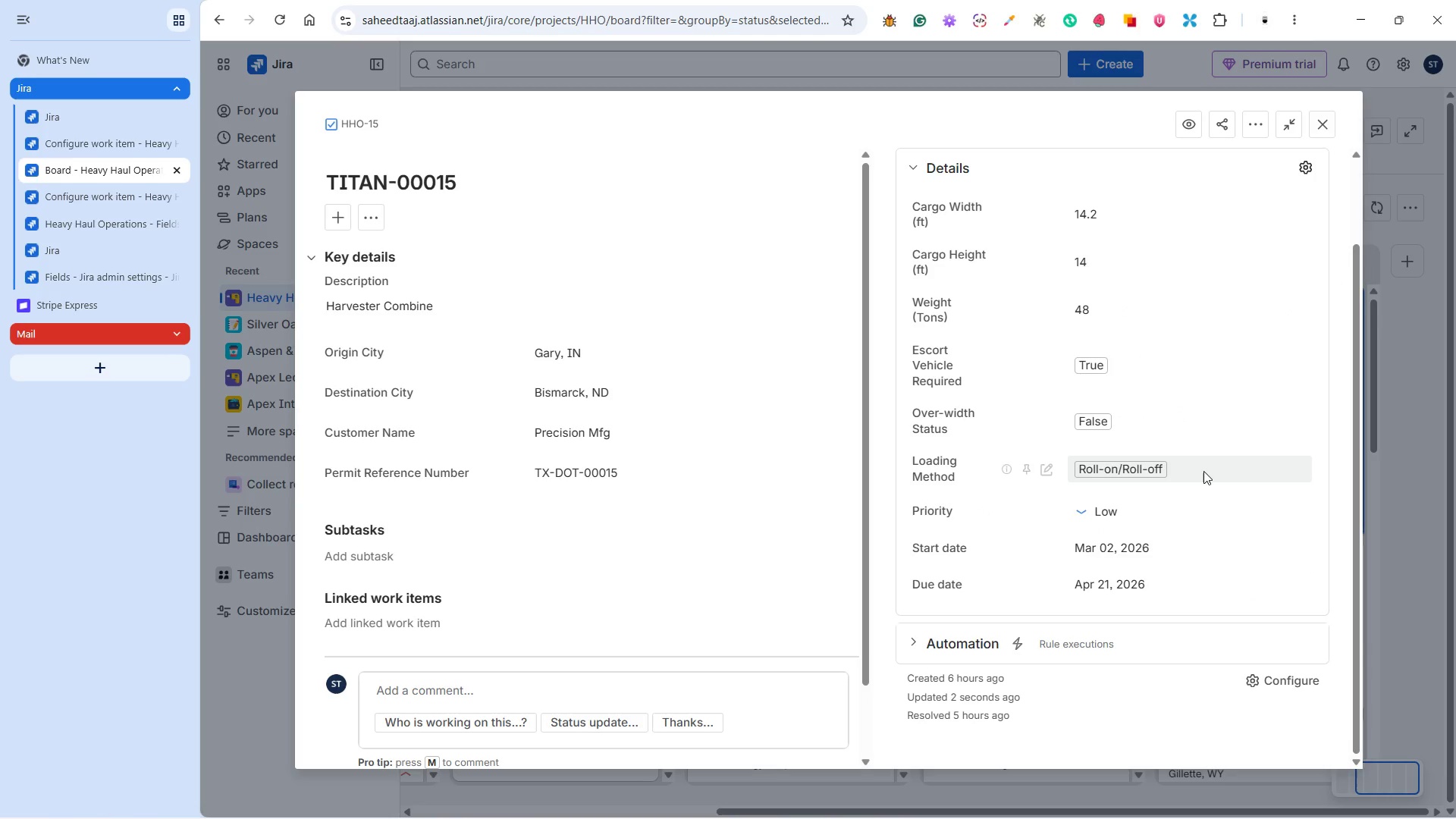 
left_click([1324, 124])
 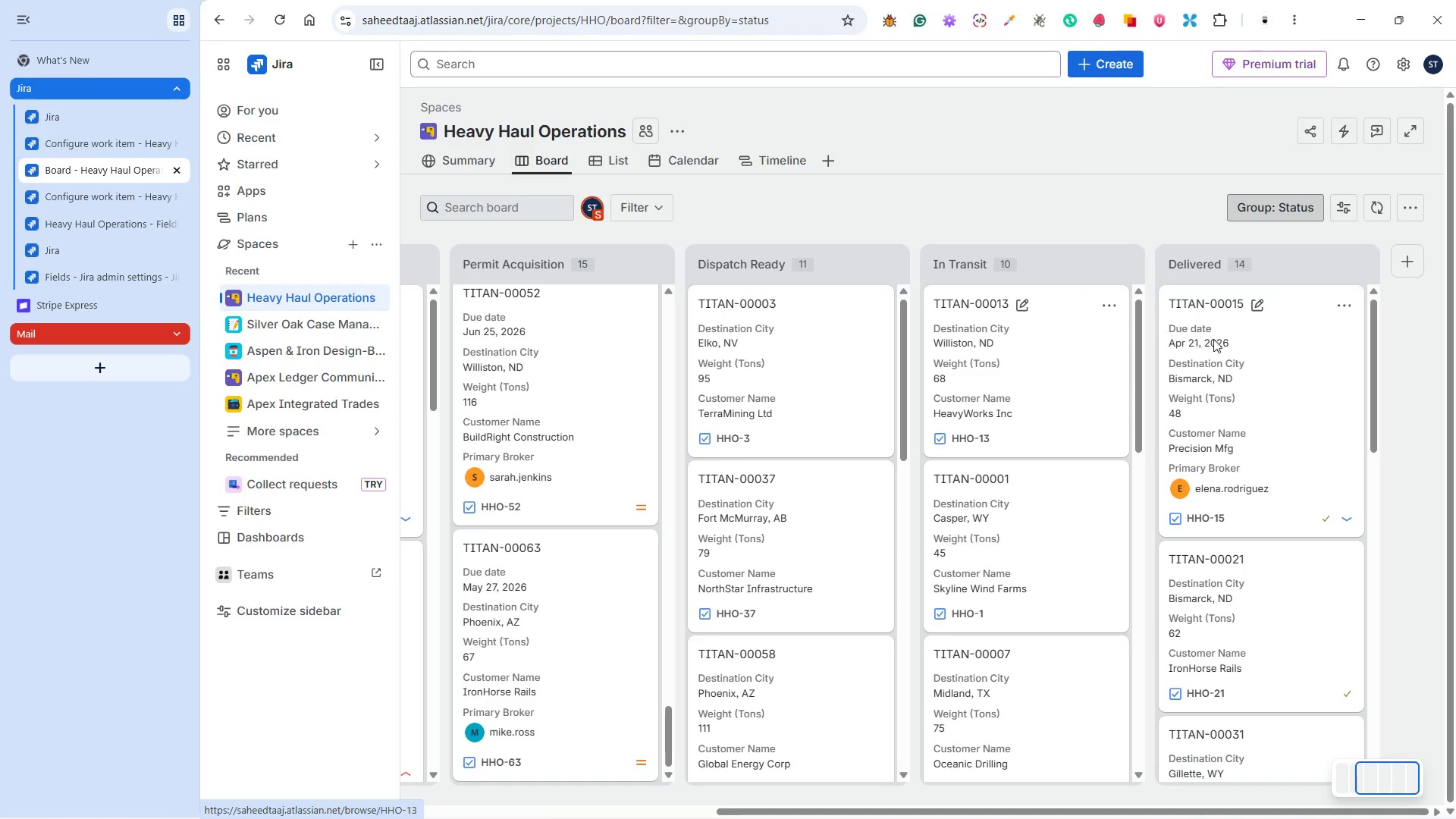 
scroll: coordinate [1204, 466], scroll_direction: up, amount: 9.0
 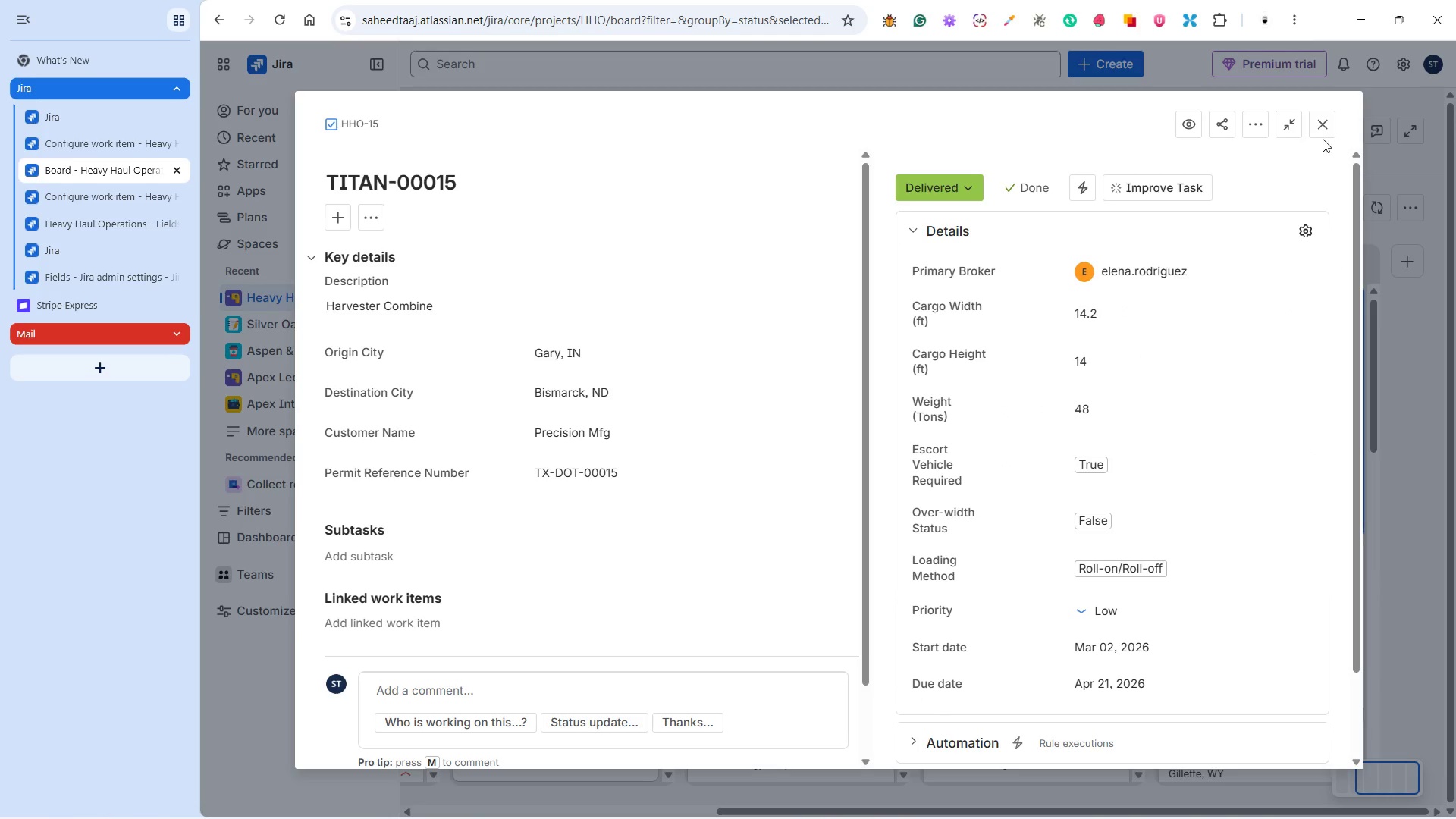 
left_click([1235, 445])
 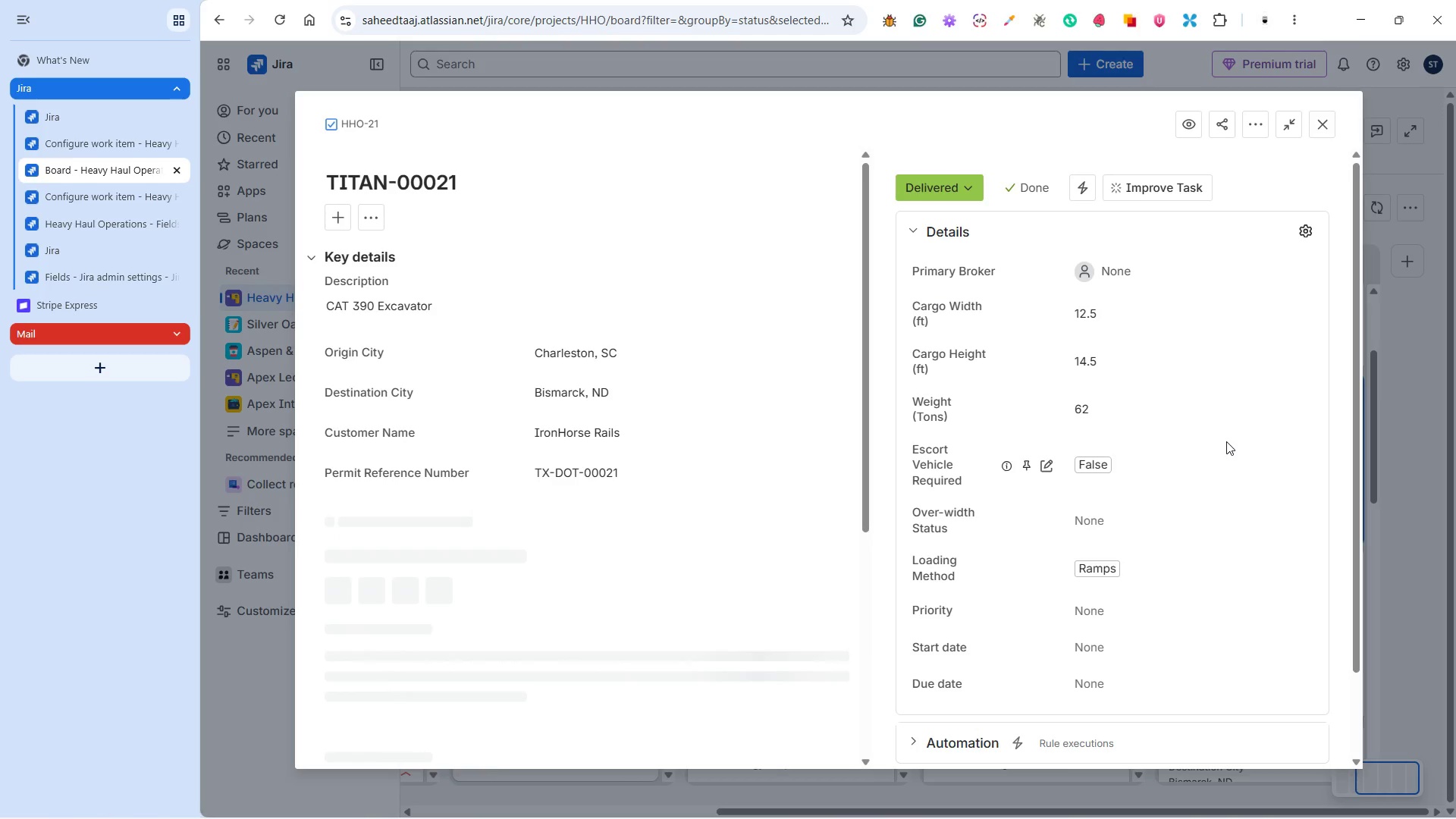 
scroll: coordinate [1240, 435], scroll_direction: down, amount: 2.0
 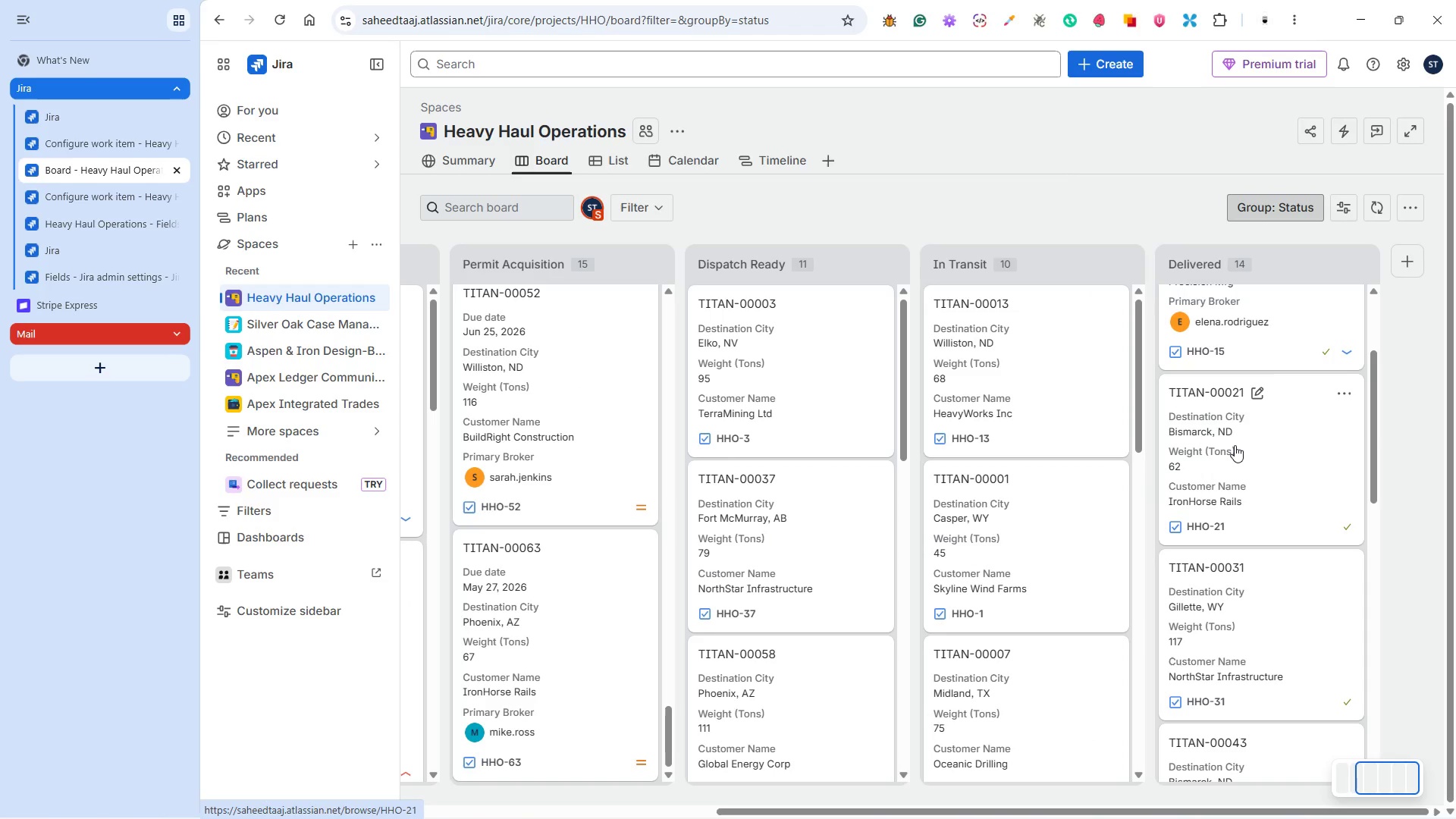 
left_click([1103, 275])
 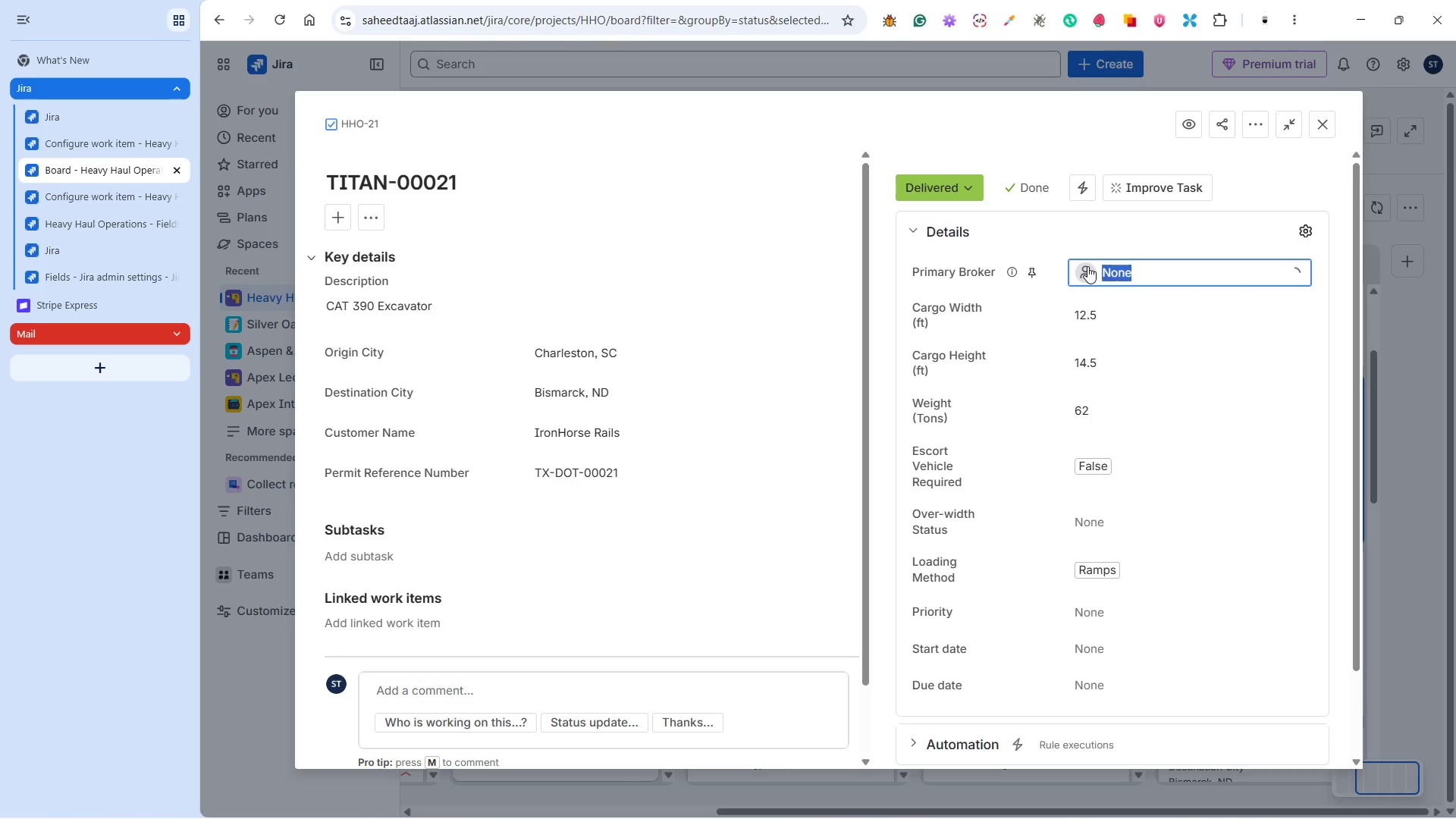 
left_click([1087, 268])
 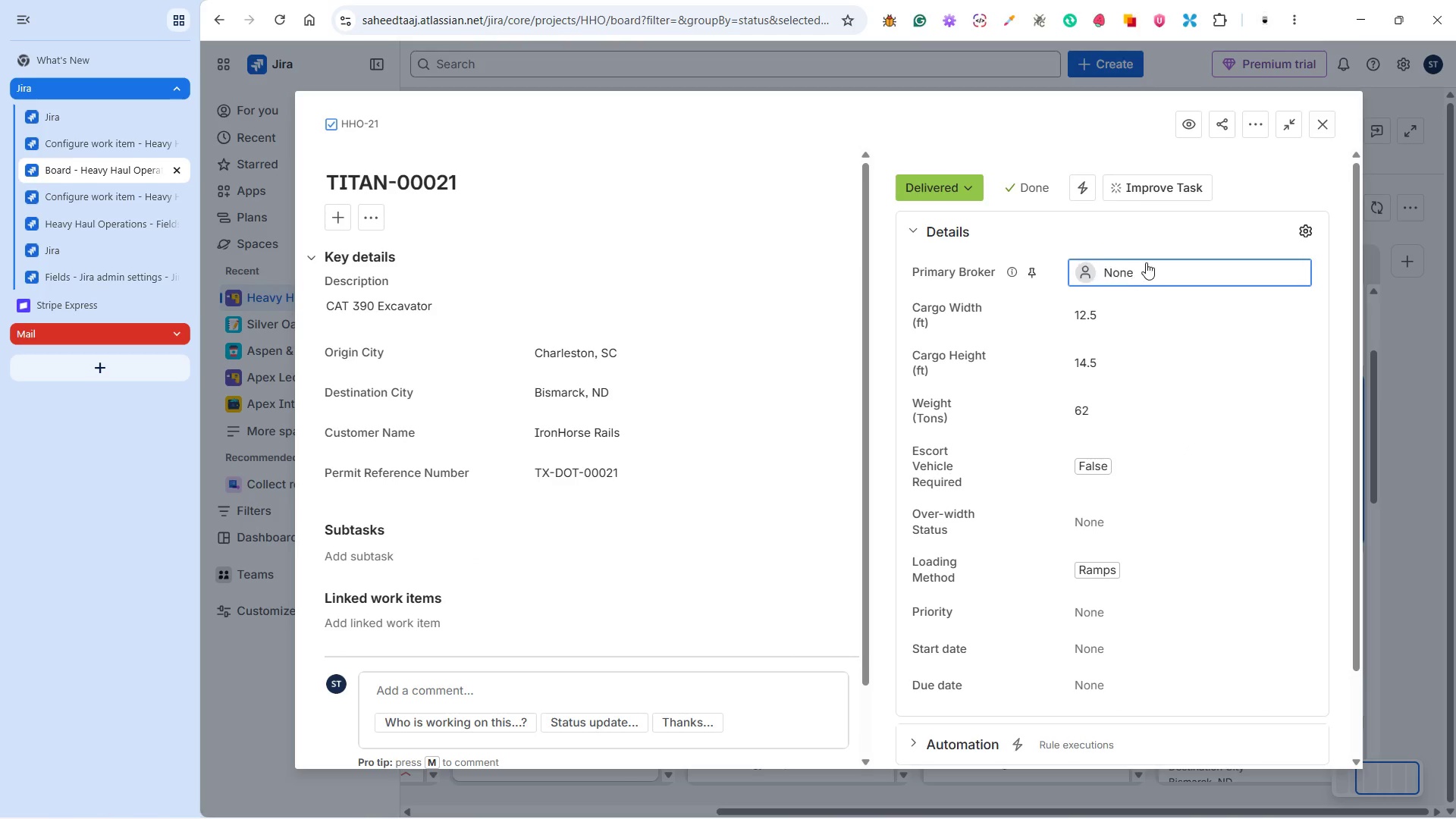 
left_click([1146, 262])
 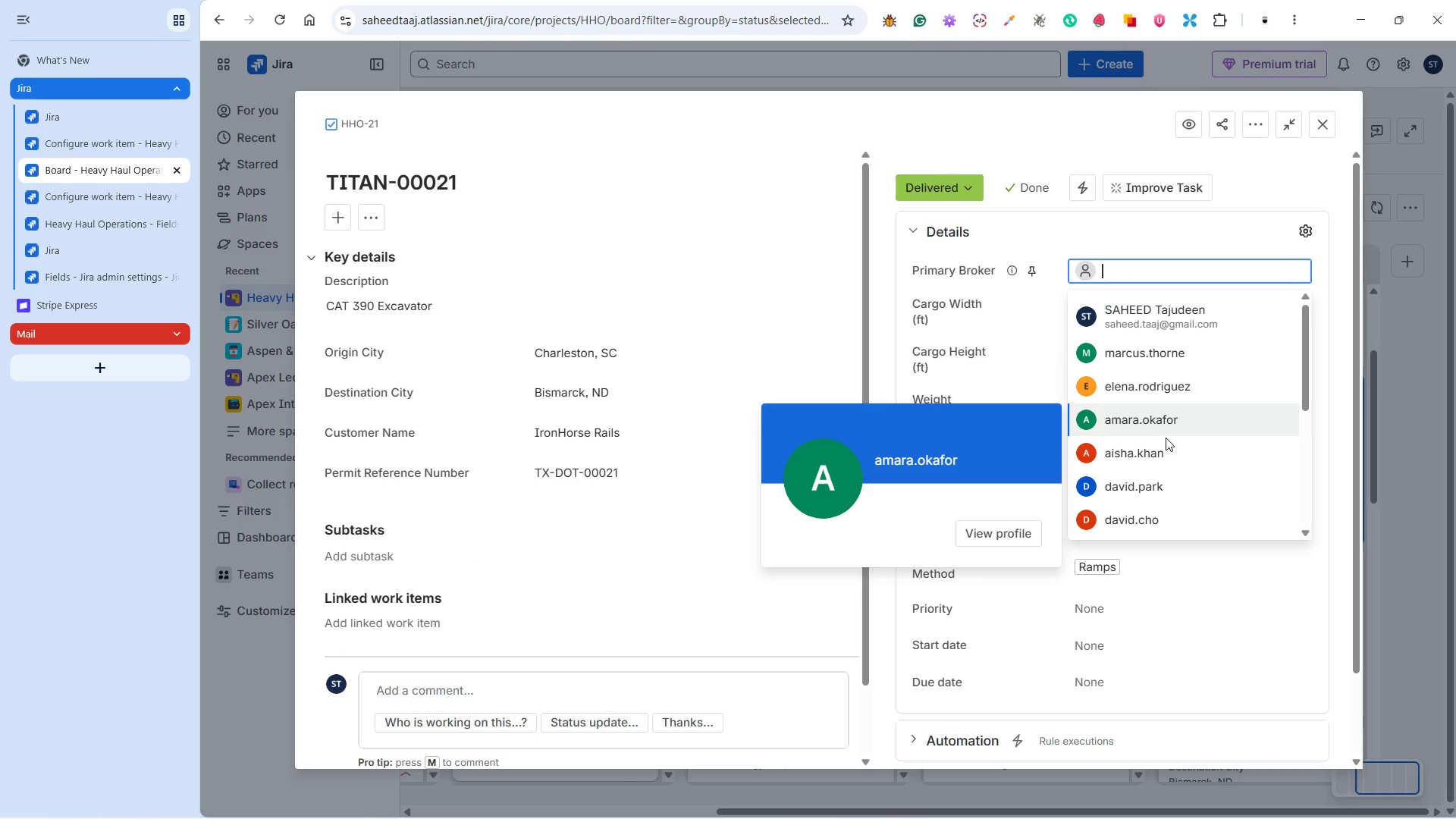 
scroll: coordinate [1163, 465], scroll_direction: down, amount: 2.0
 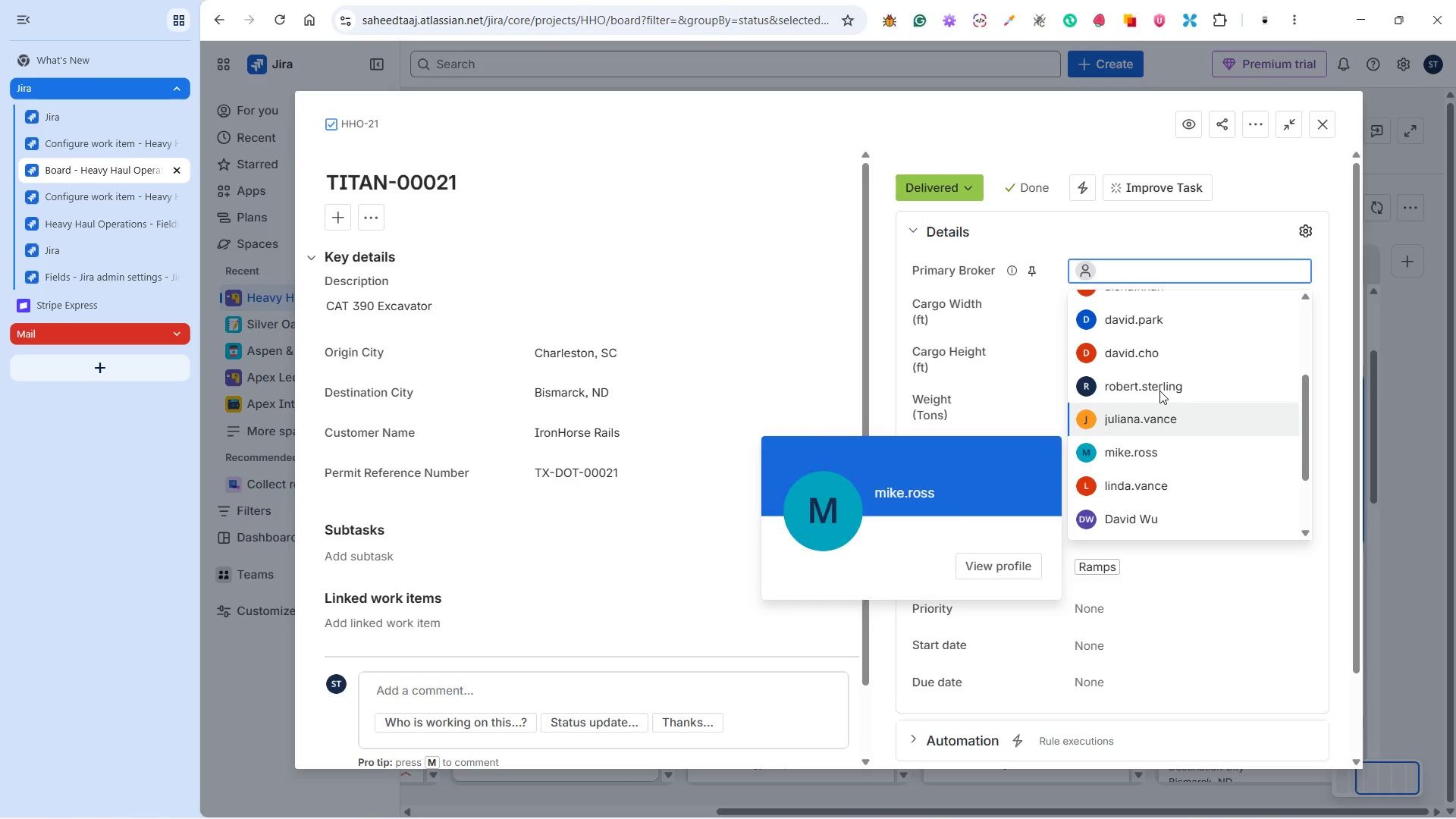 
left_click([1172, 475])
 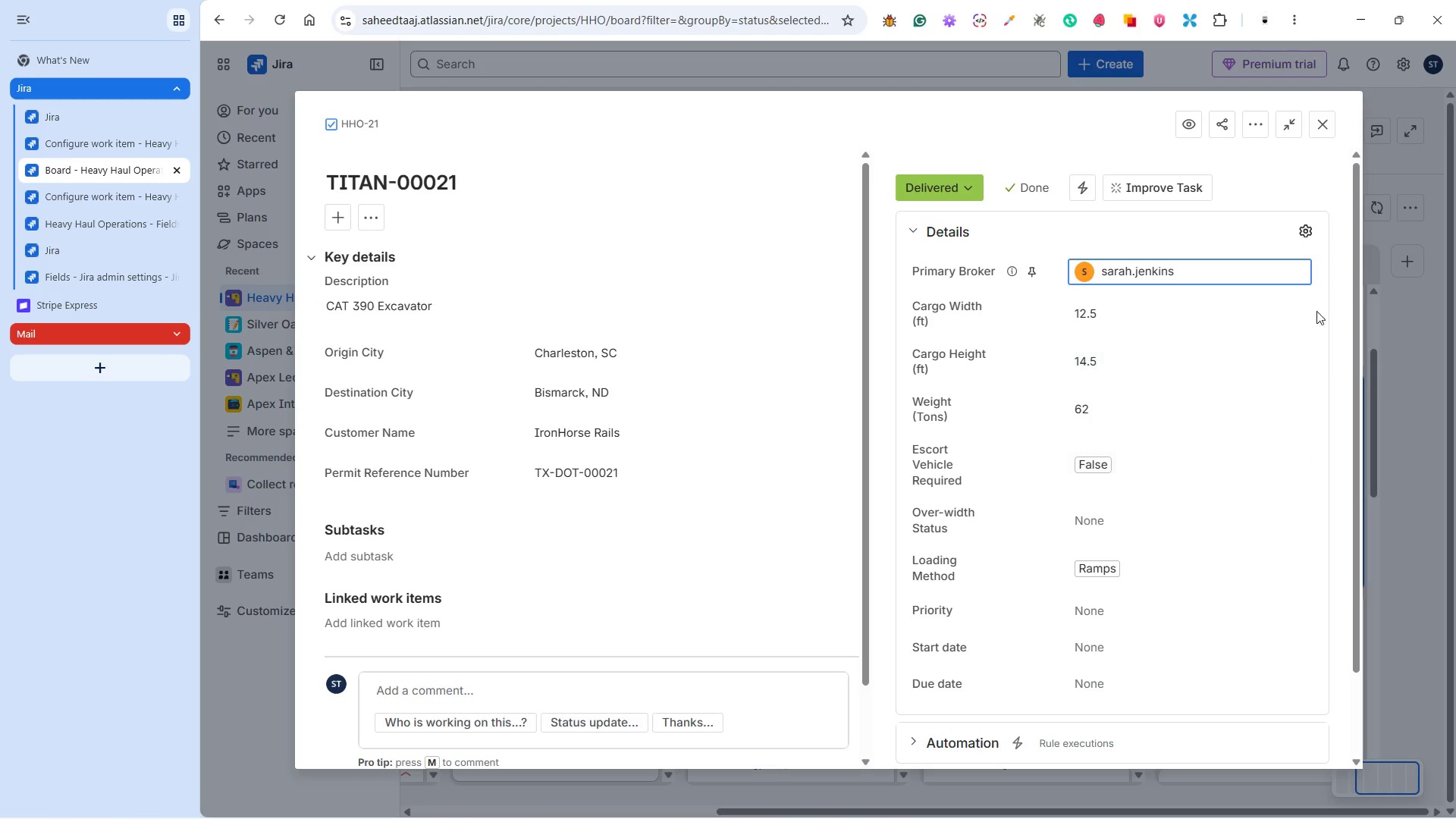 
left_click([1322, 295])
 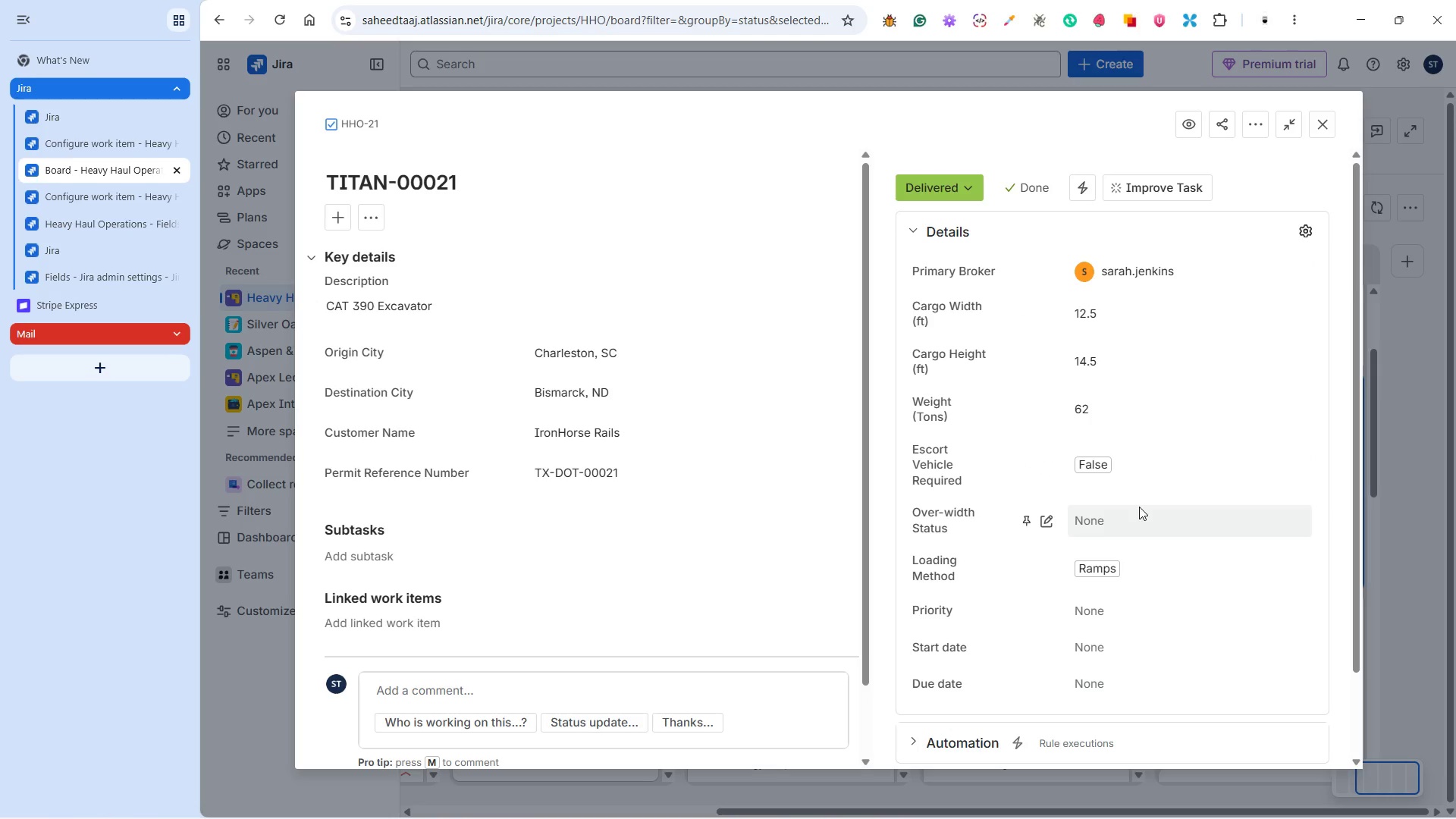 
scroll: coordinate [1163, 421], scroll_direction: down, amount: 2.0
 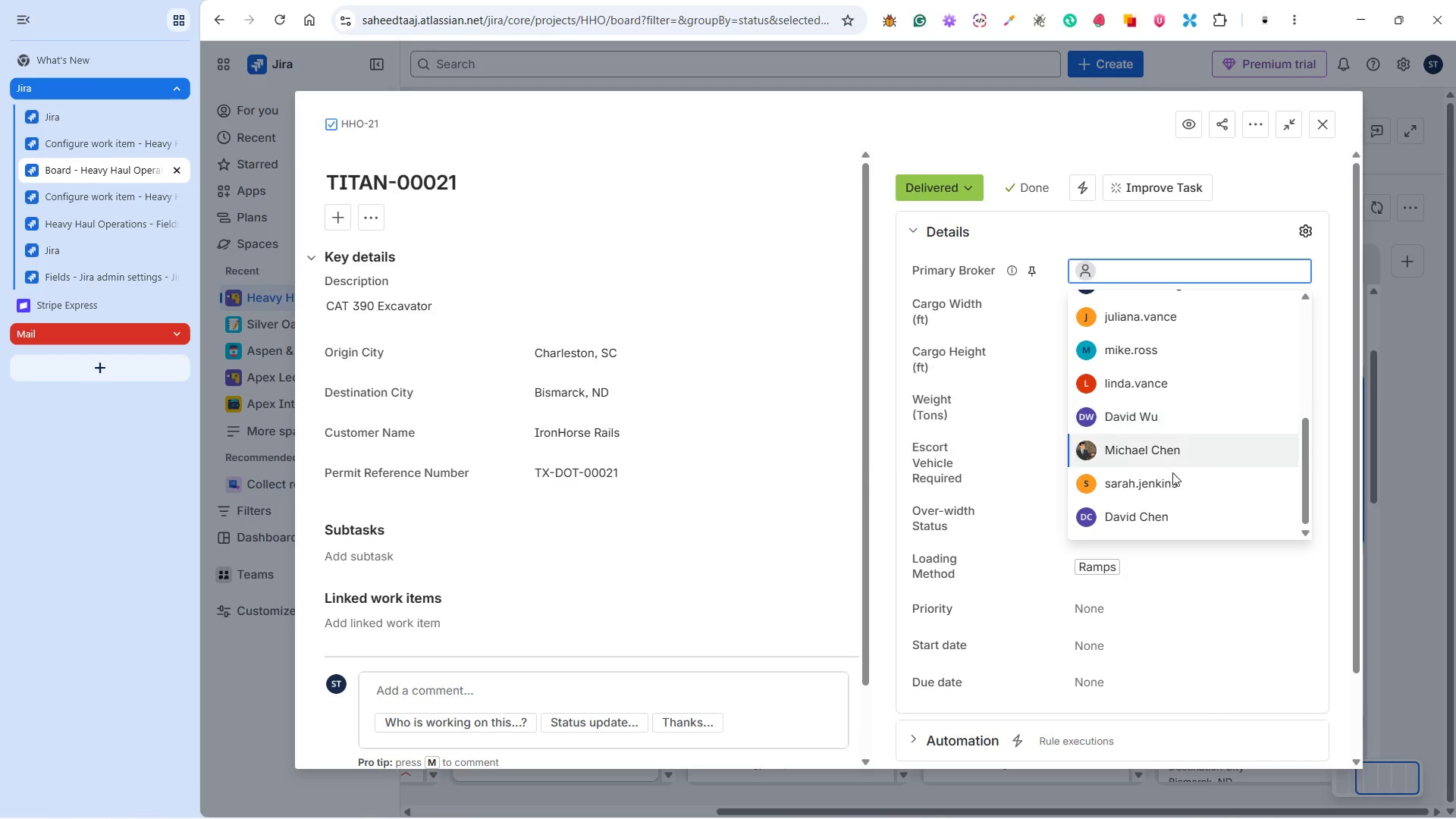 
left_click([1113, 510])
 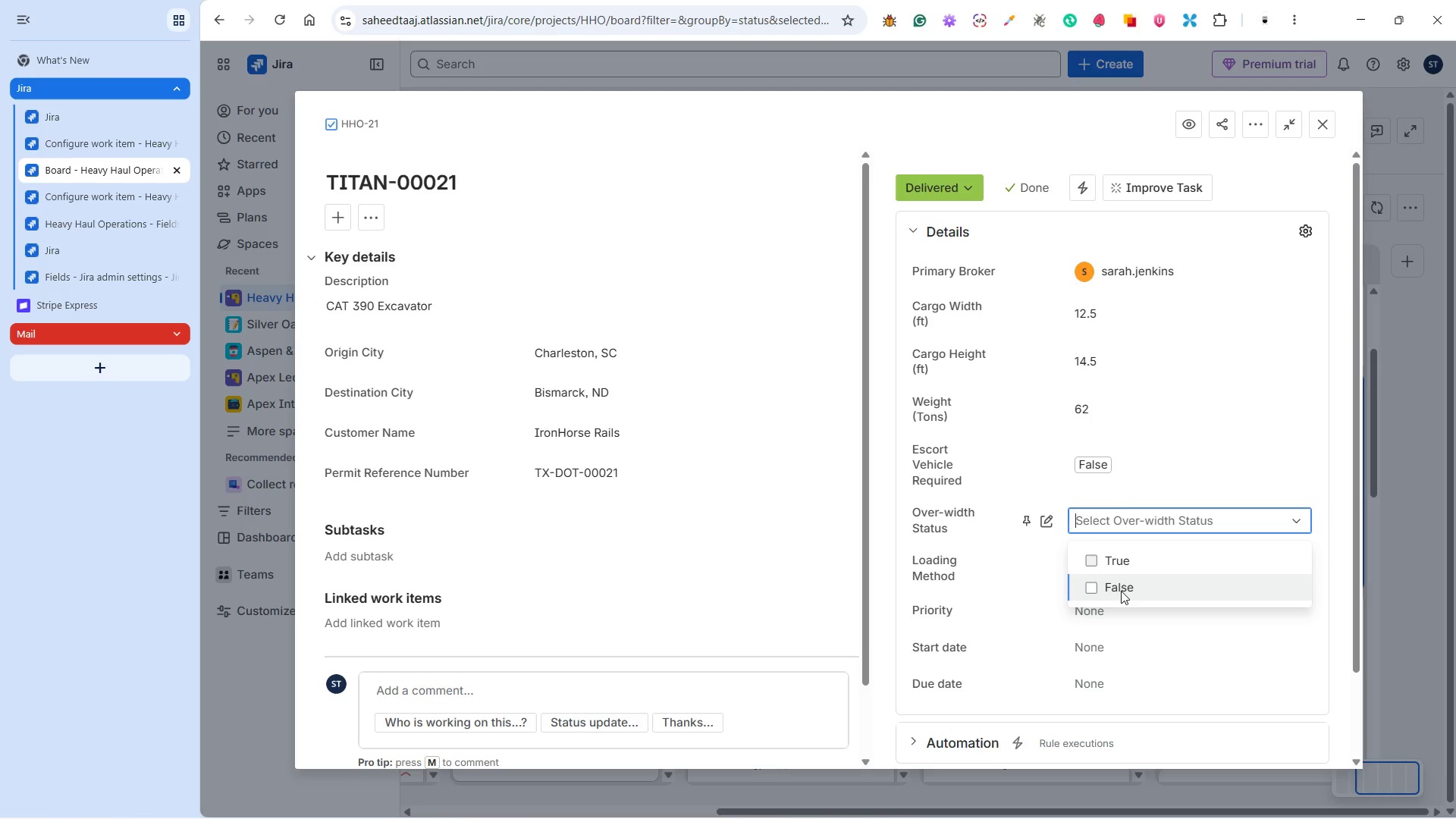 
left_click([1121, 591])
 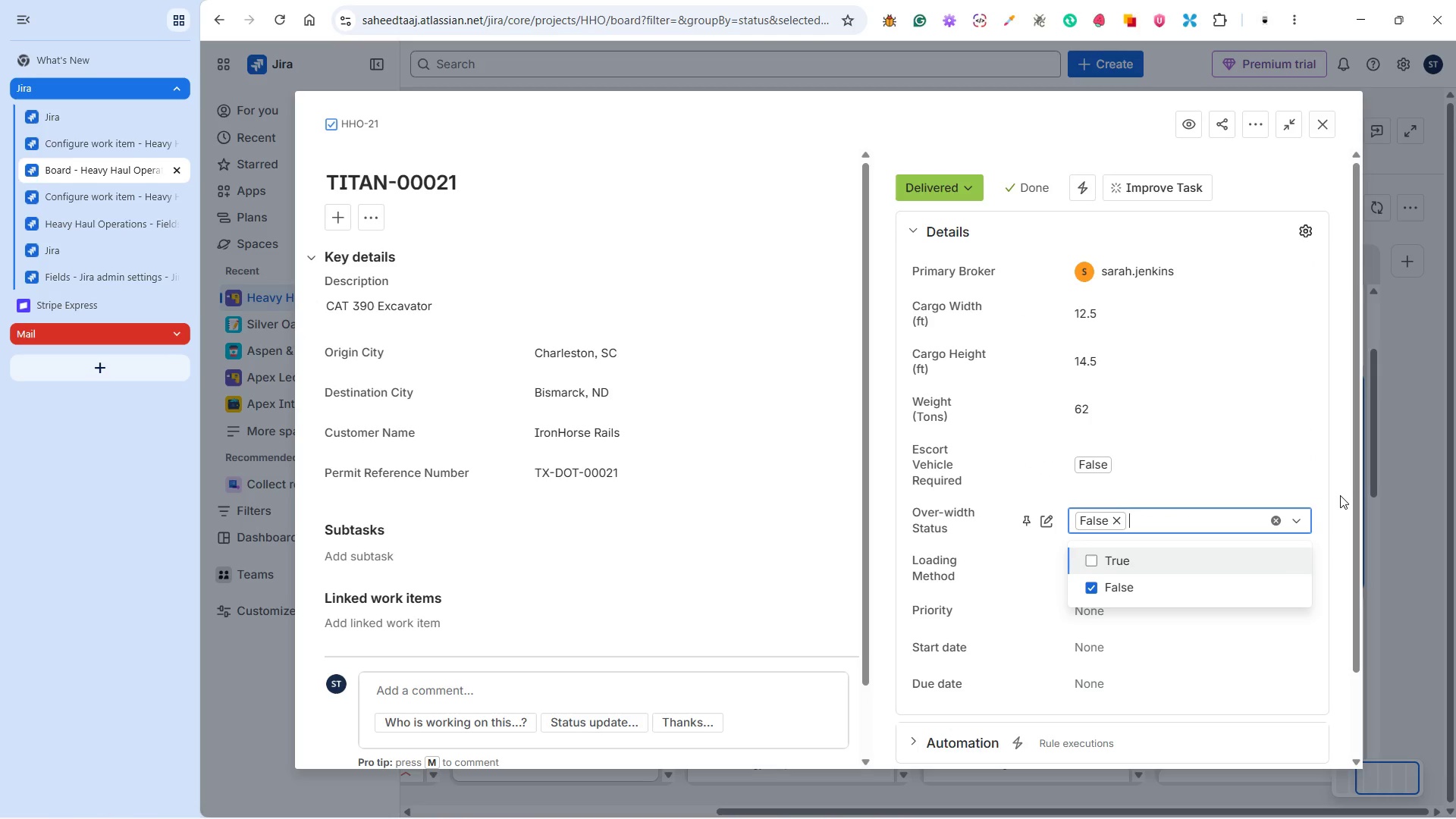 
left_click([1340, 495])
 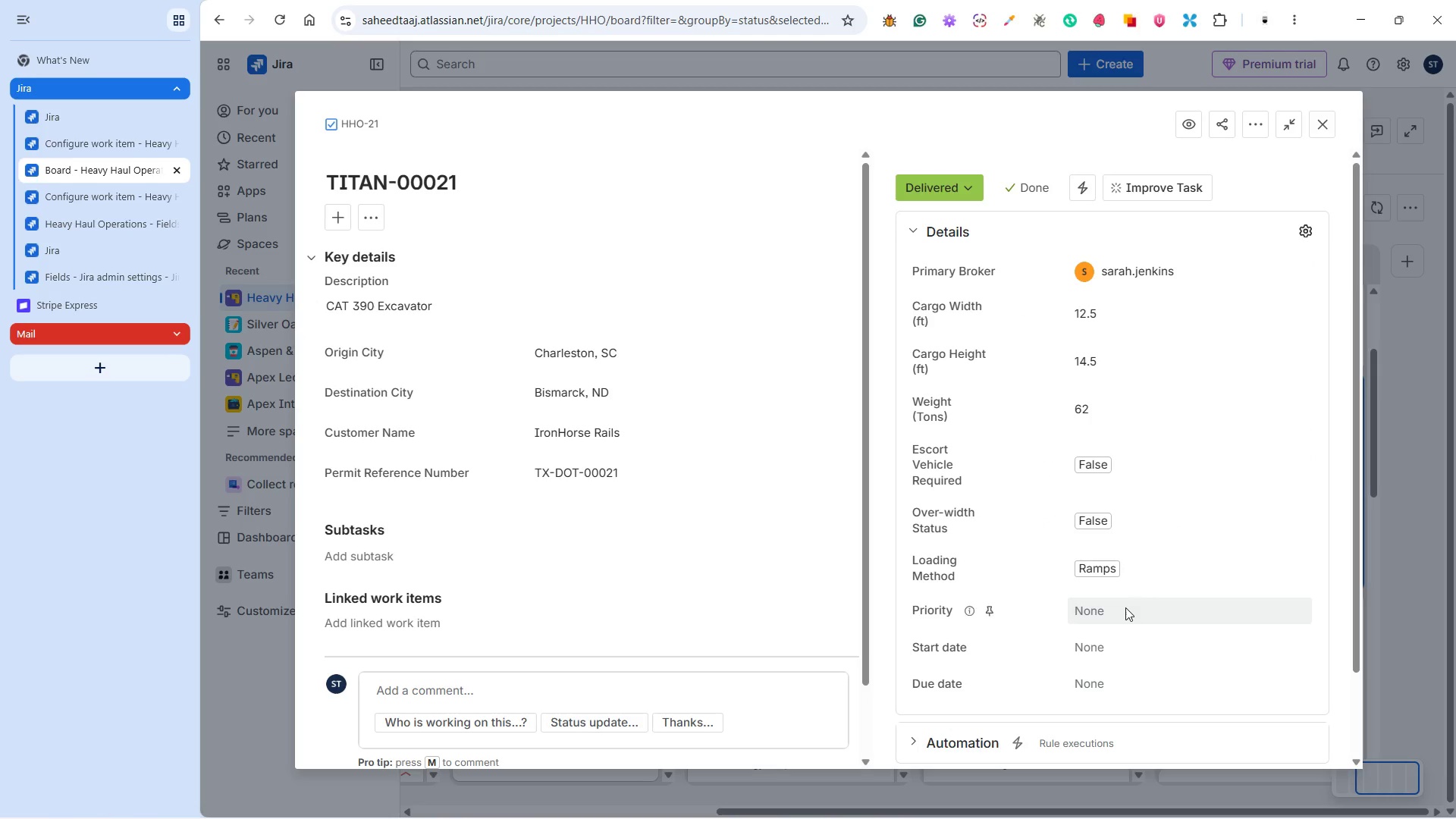 
left_click([1123, 607])
 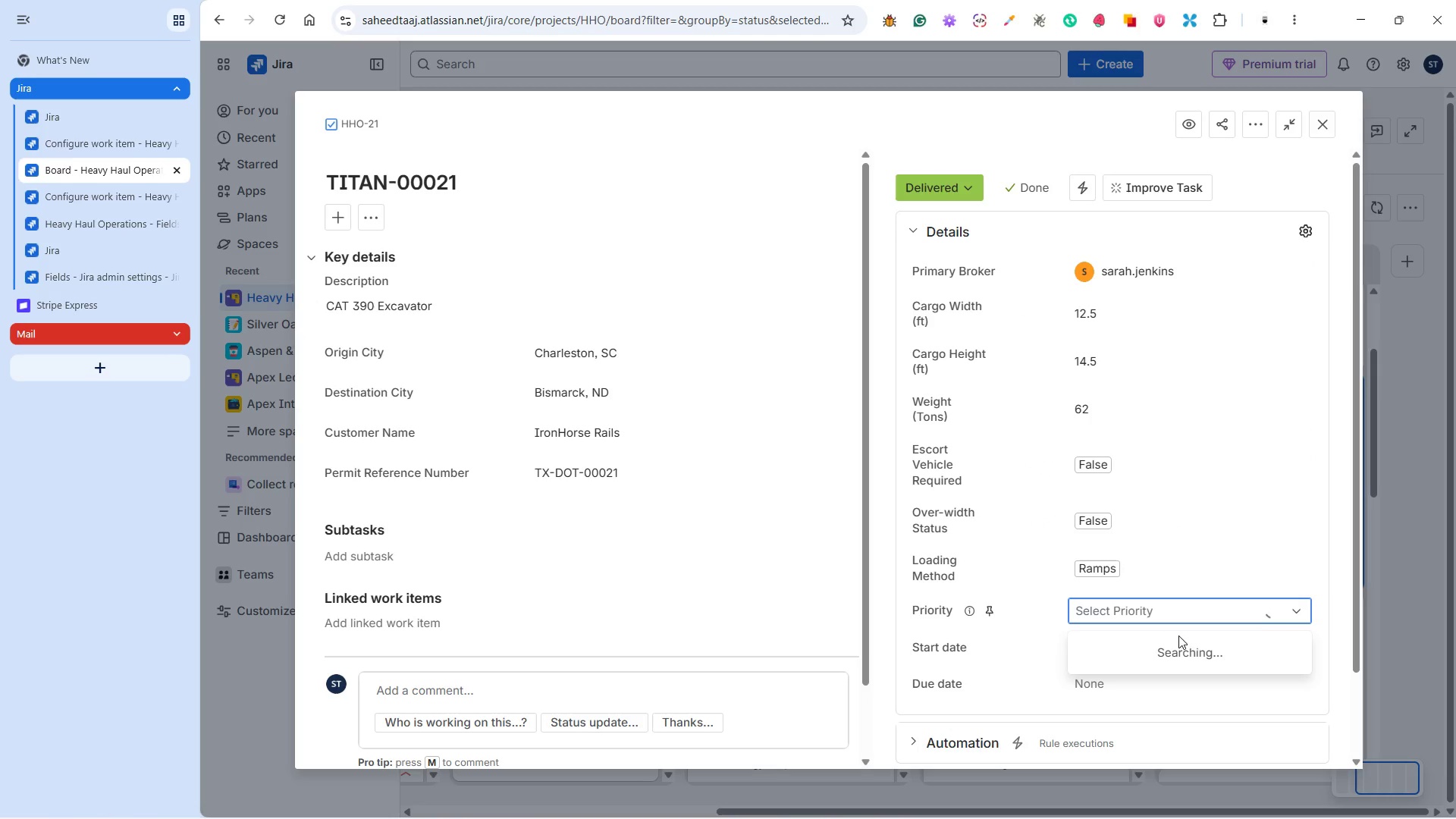 
left_click([1149, 619])
 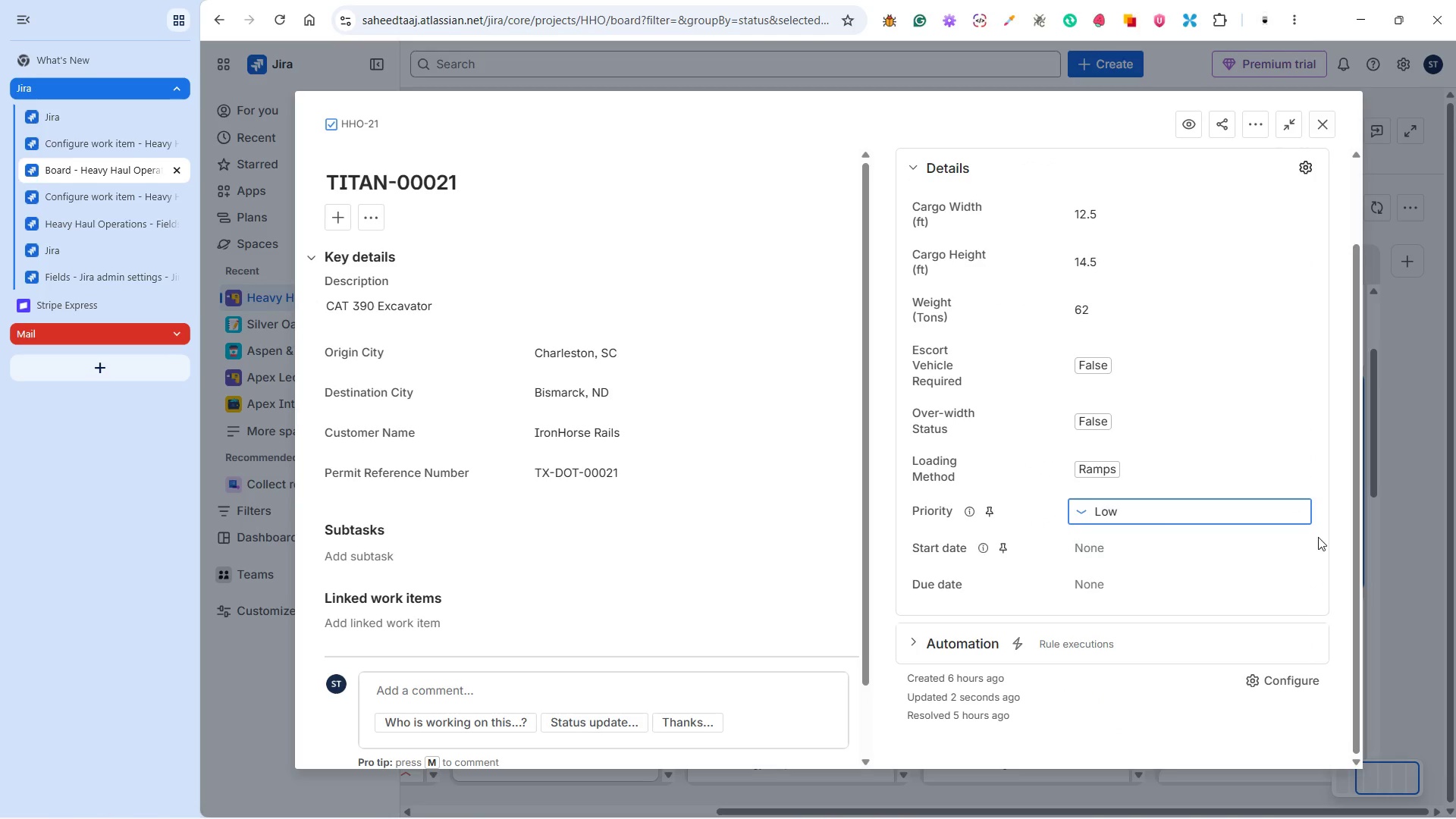 
left_click([1335, 538])
 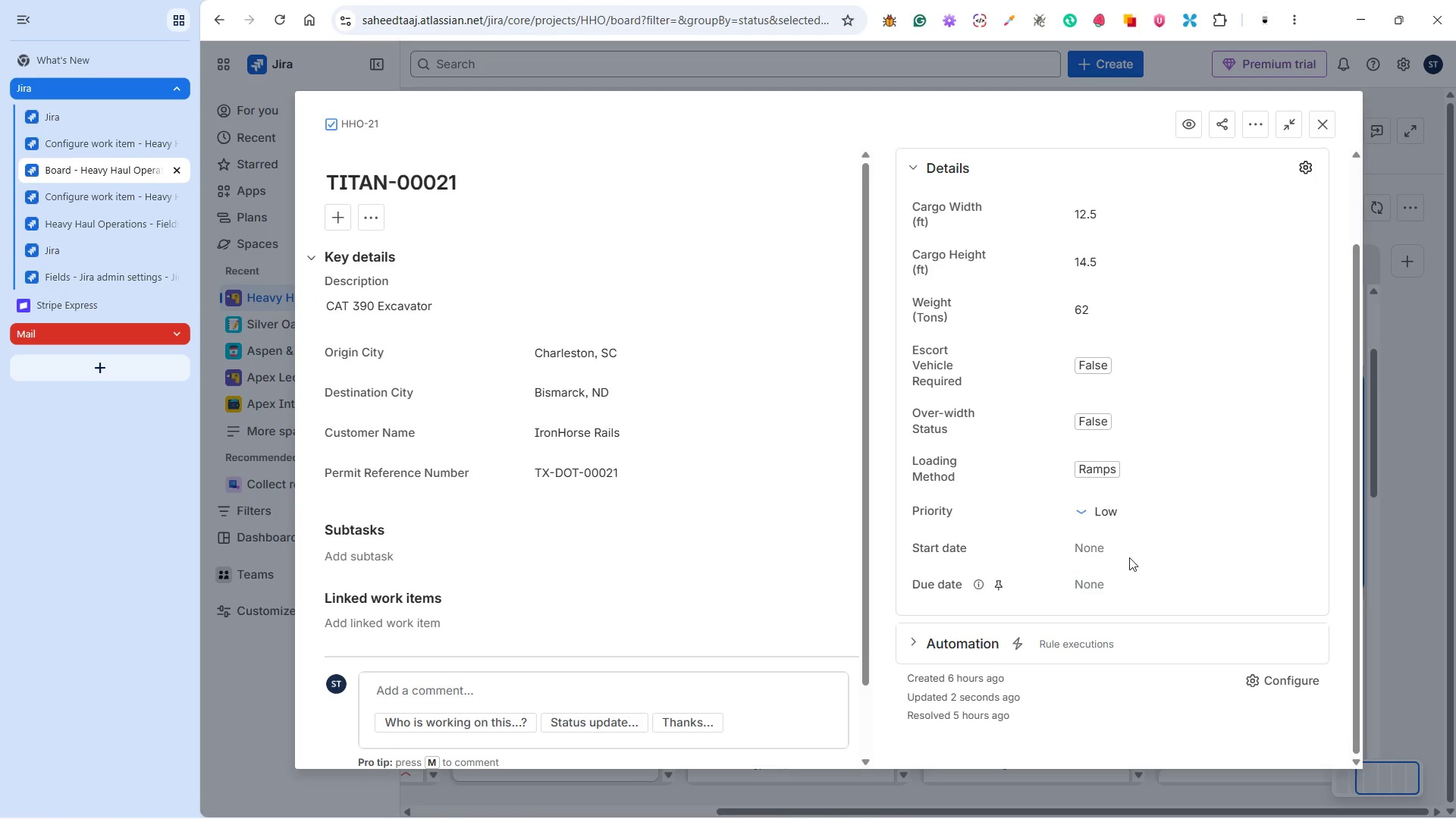 
scroll: coordinate [1201, 623], scroll_direction: down, amount: 3.0
 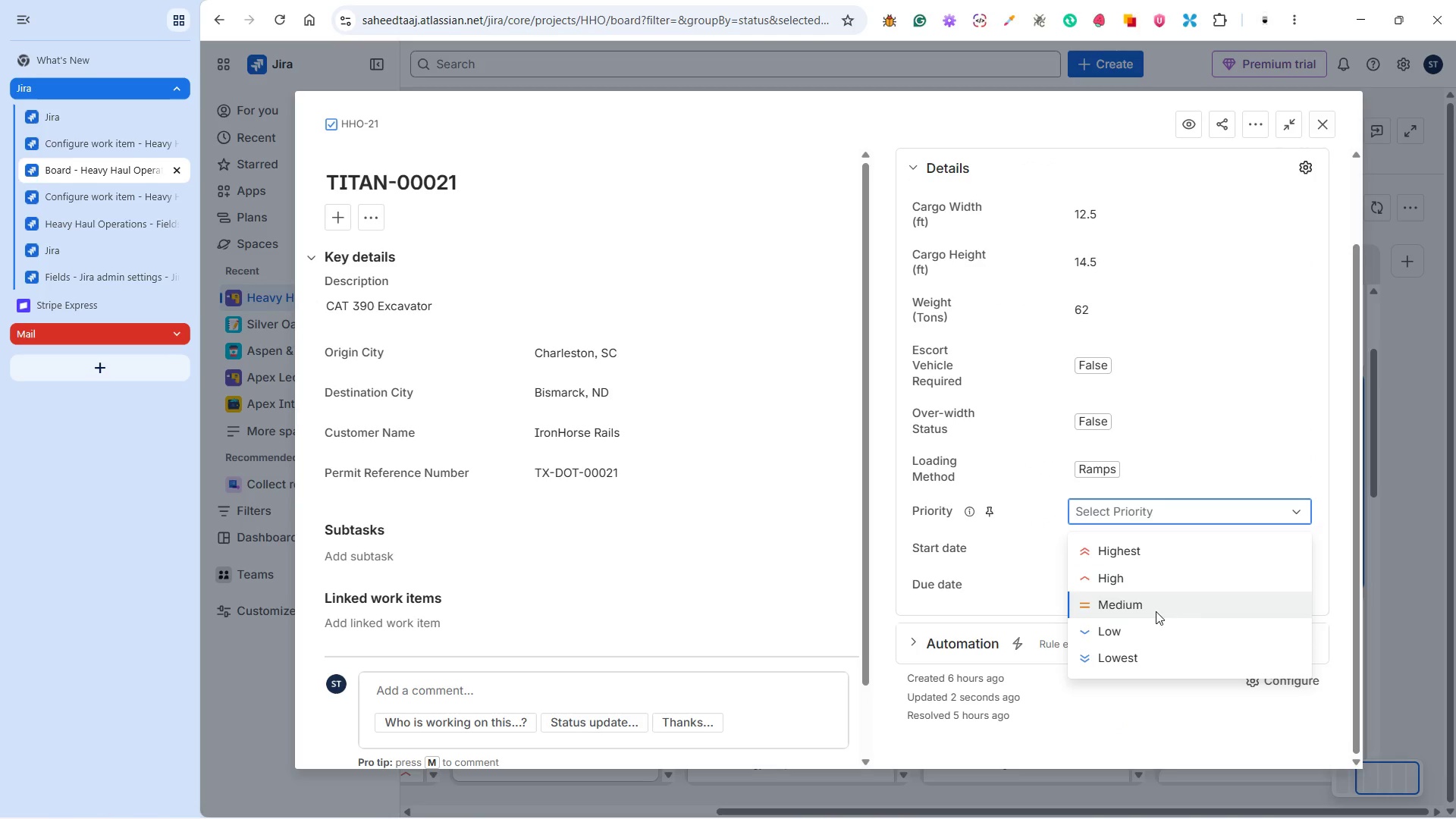 
left_click([1128, 548])
 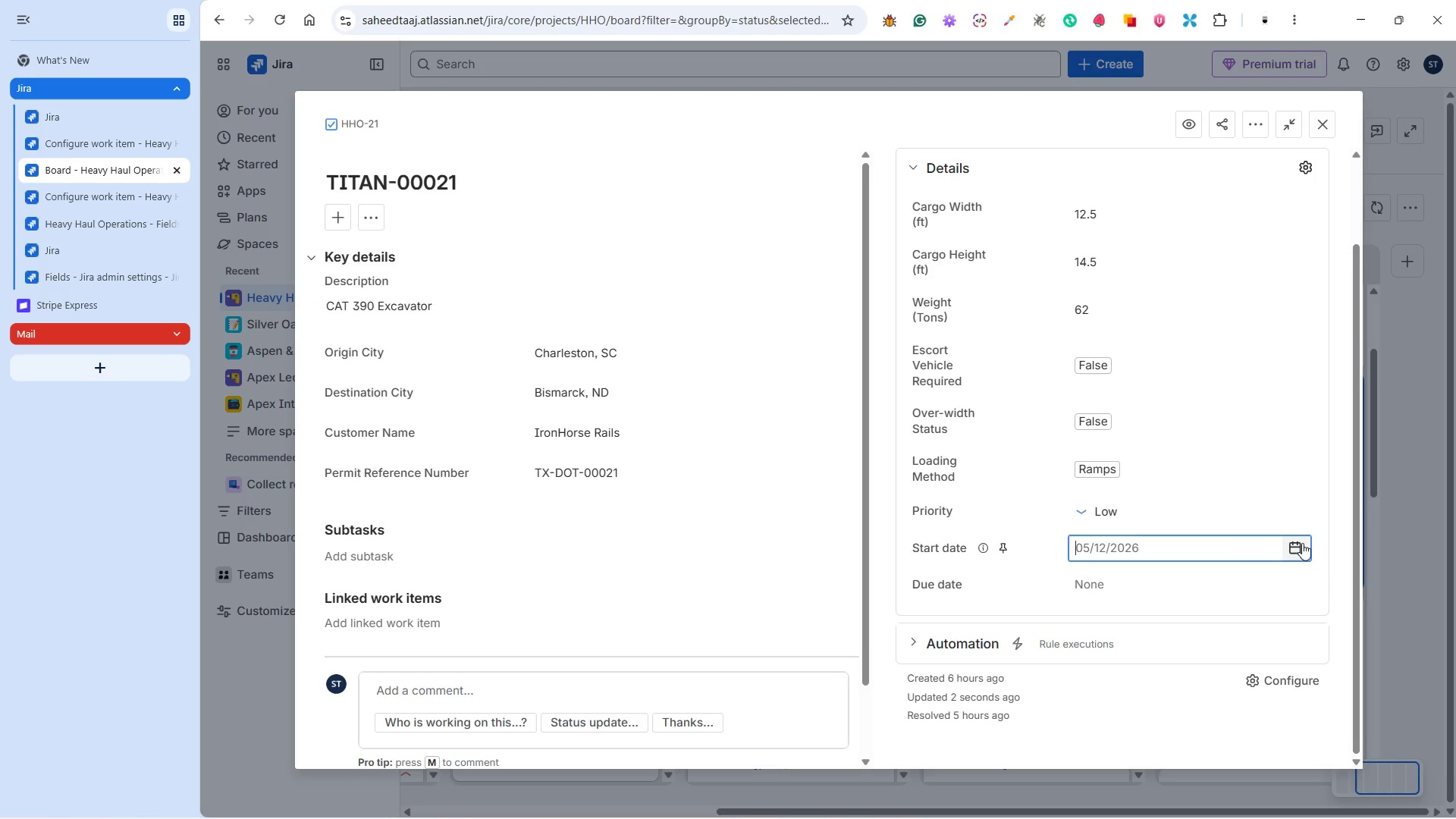 
left_click([1302, 543])
 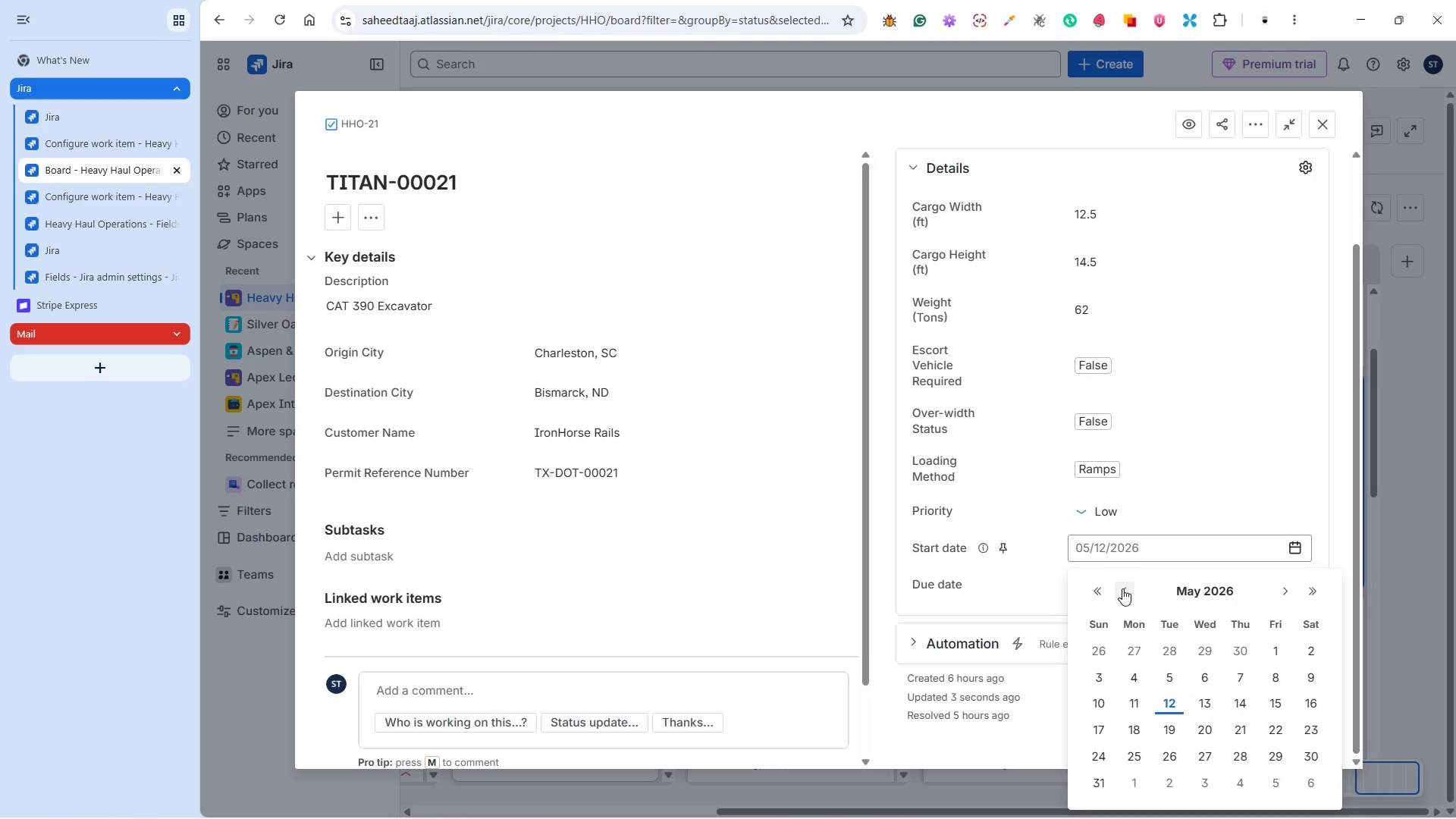 
double_click([1122, 588])
 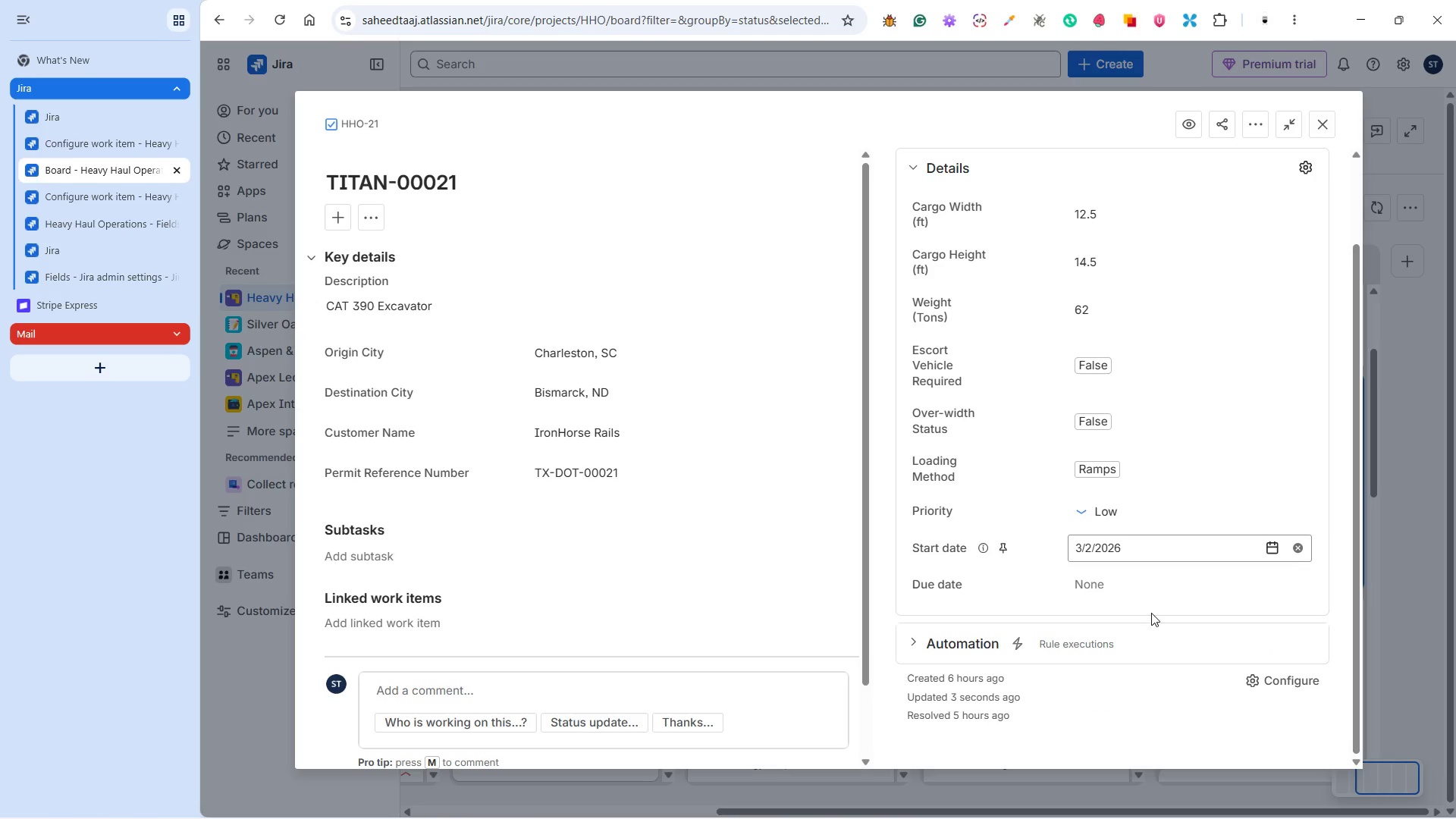 
left_click([1146, 598])
 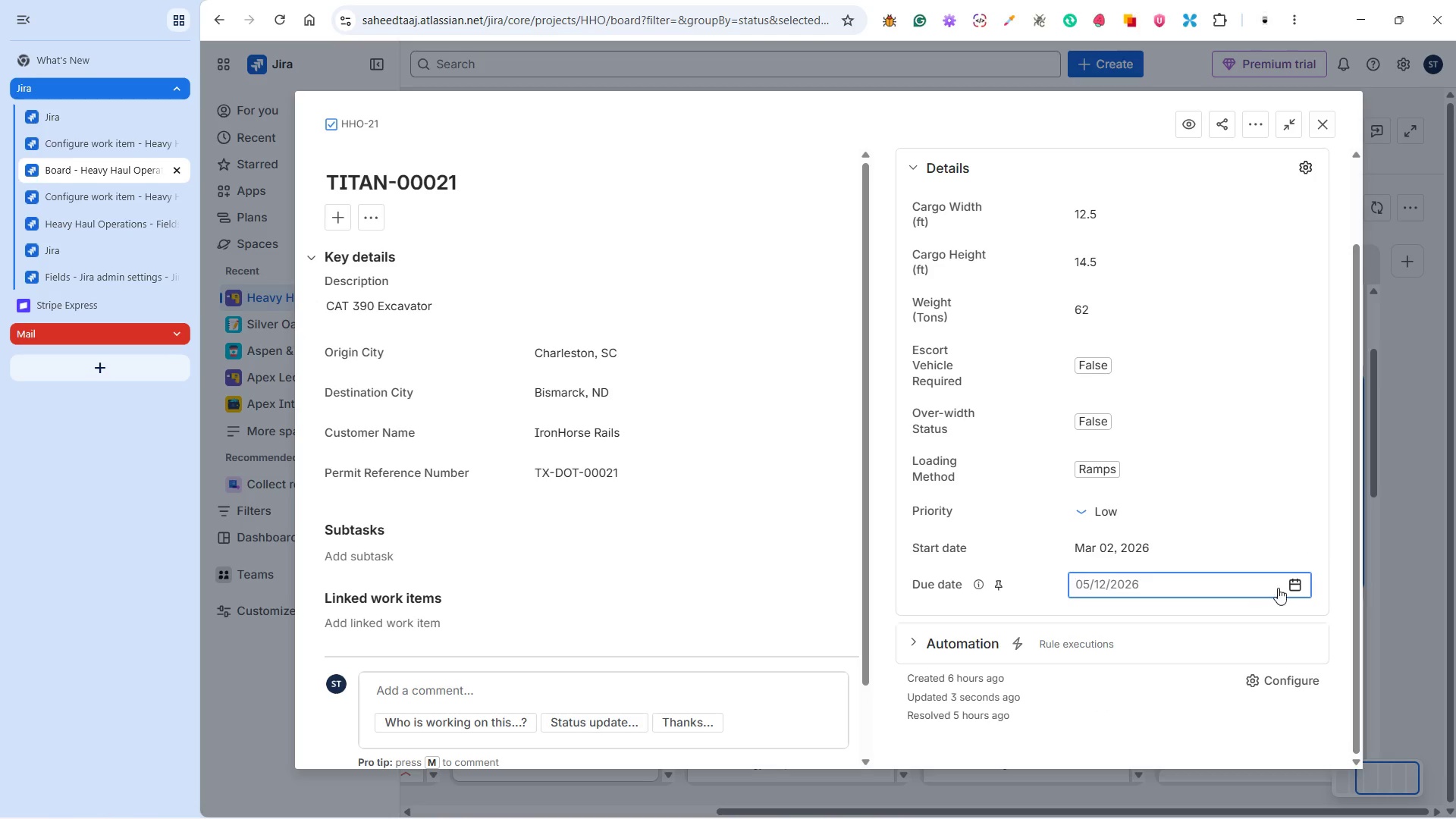 
left_click([1301, 586])
 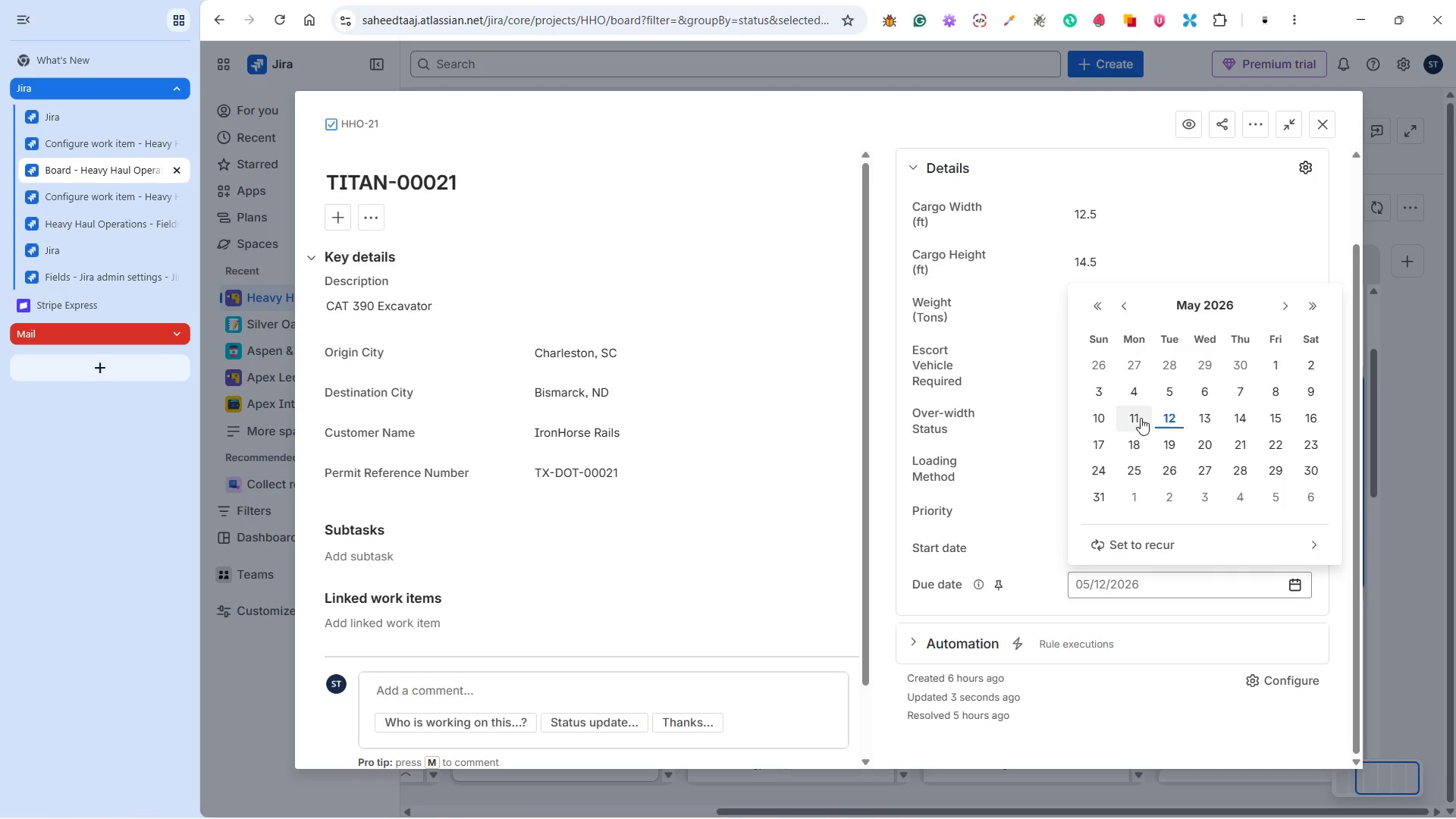 
left_click([1108, 418])
 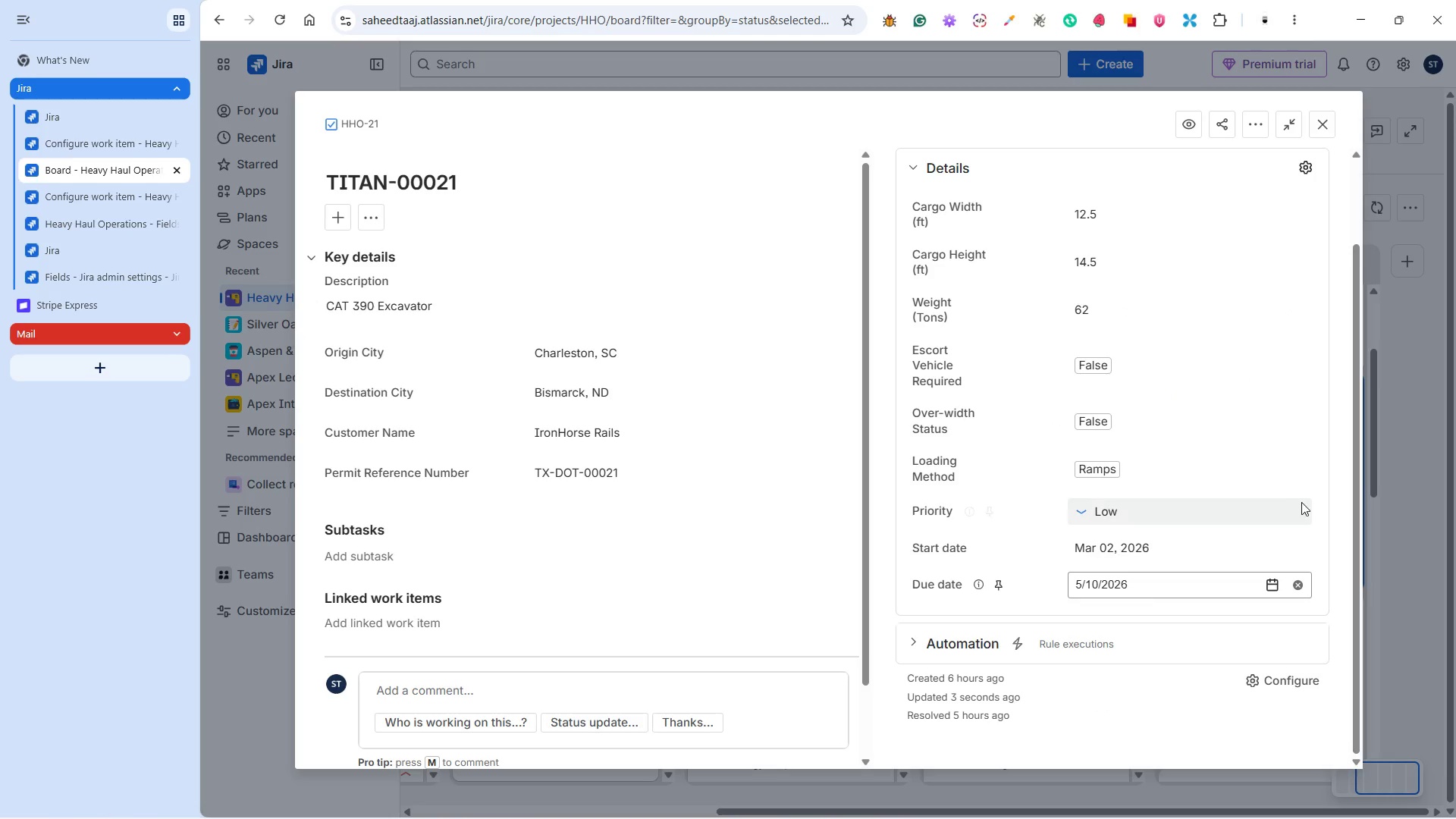 
left_click([1306, 510])
 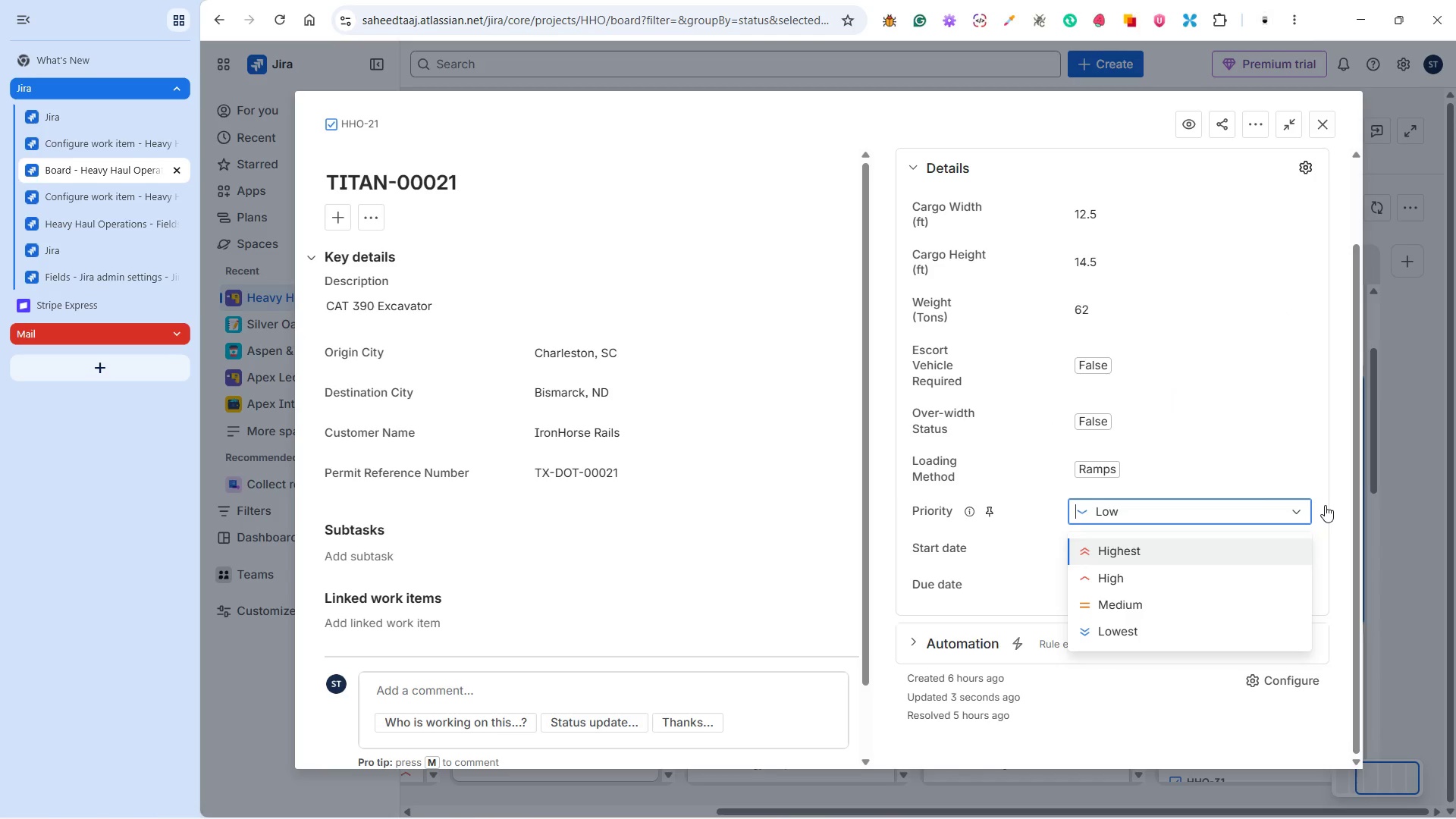 
left_click([1329, 500])
 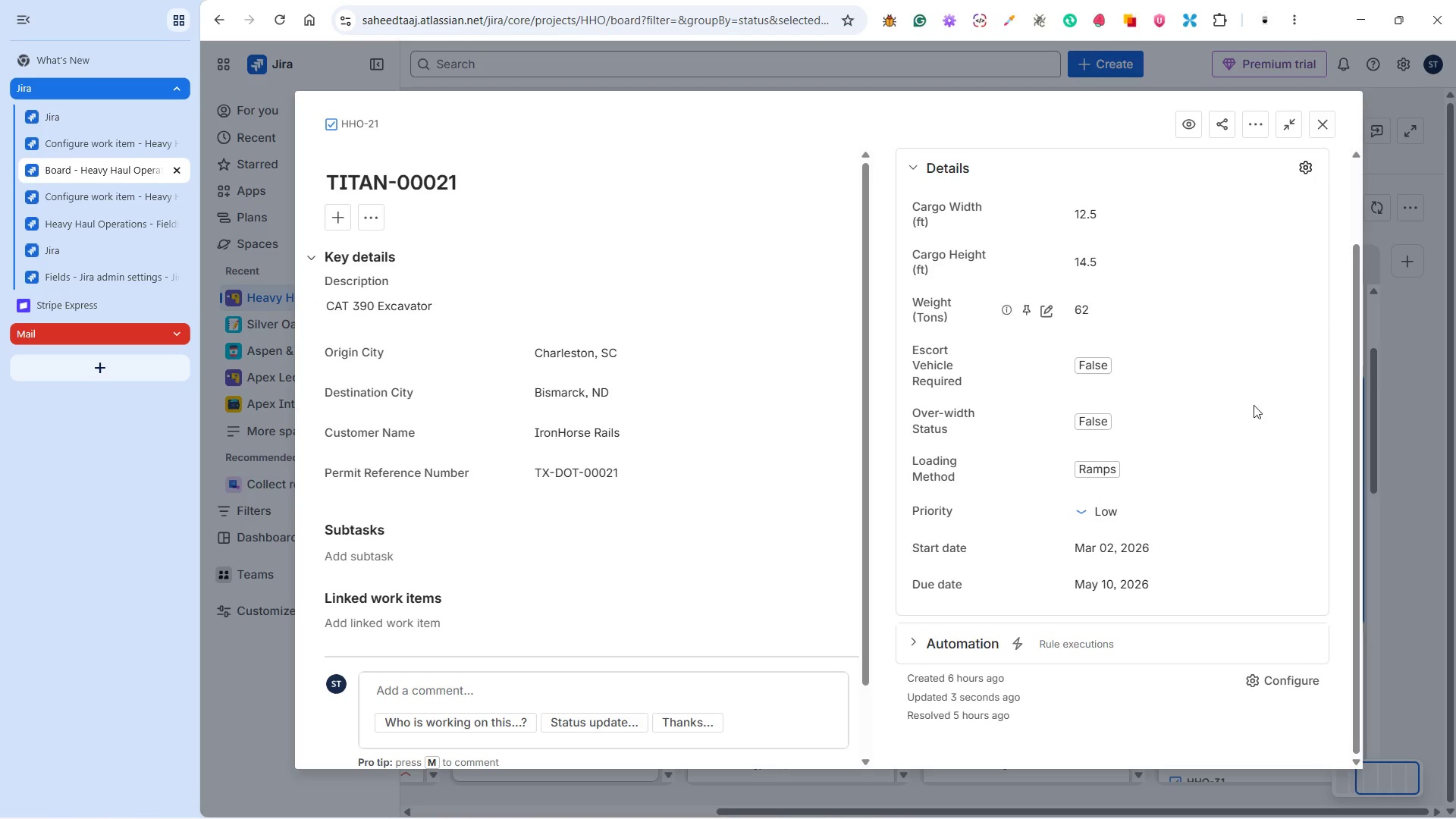 
left_click([1320, 127])
 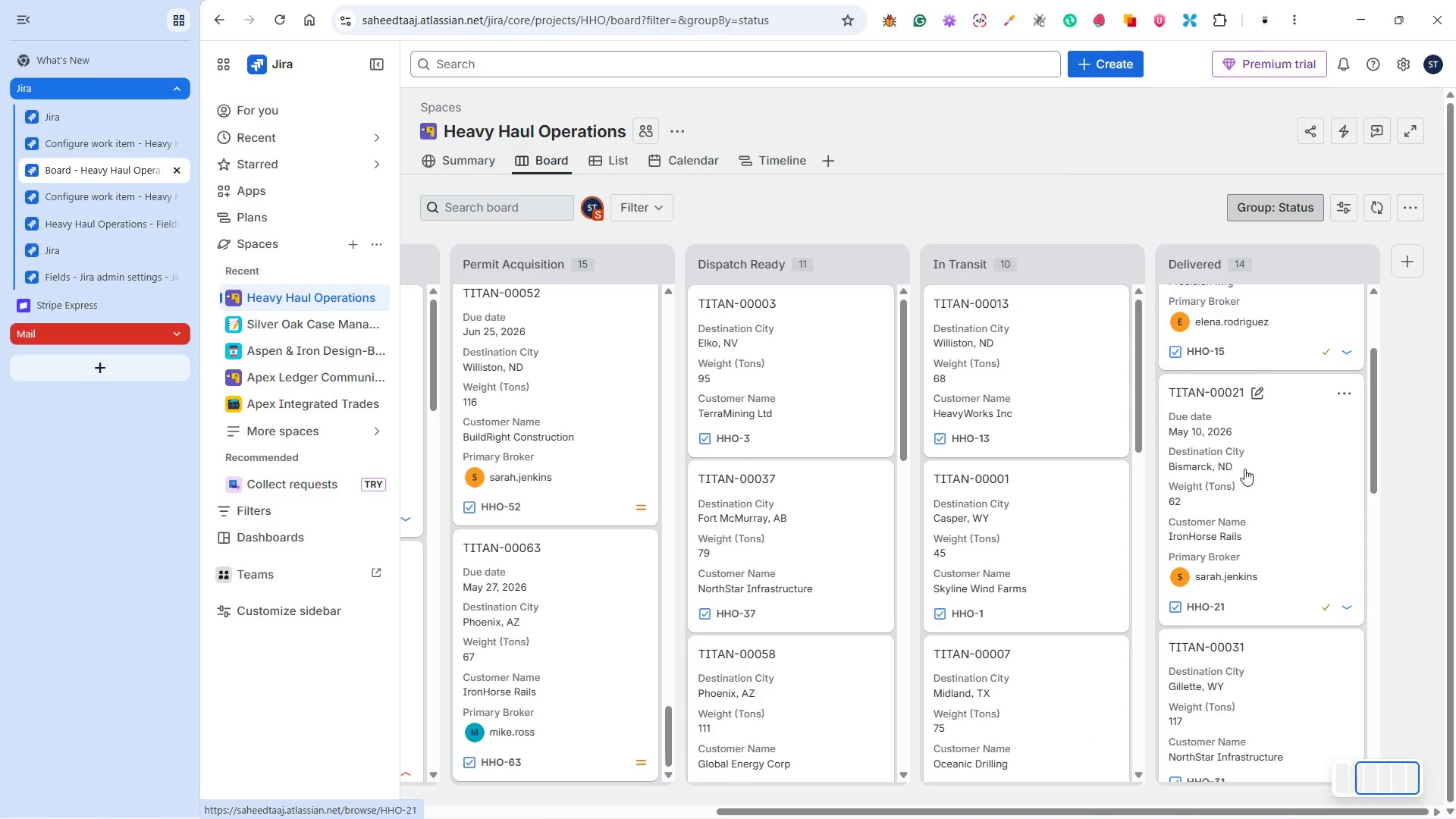 
scroll: coordinate [1225, 497], scroll_direction: up, amount: 6.0
 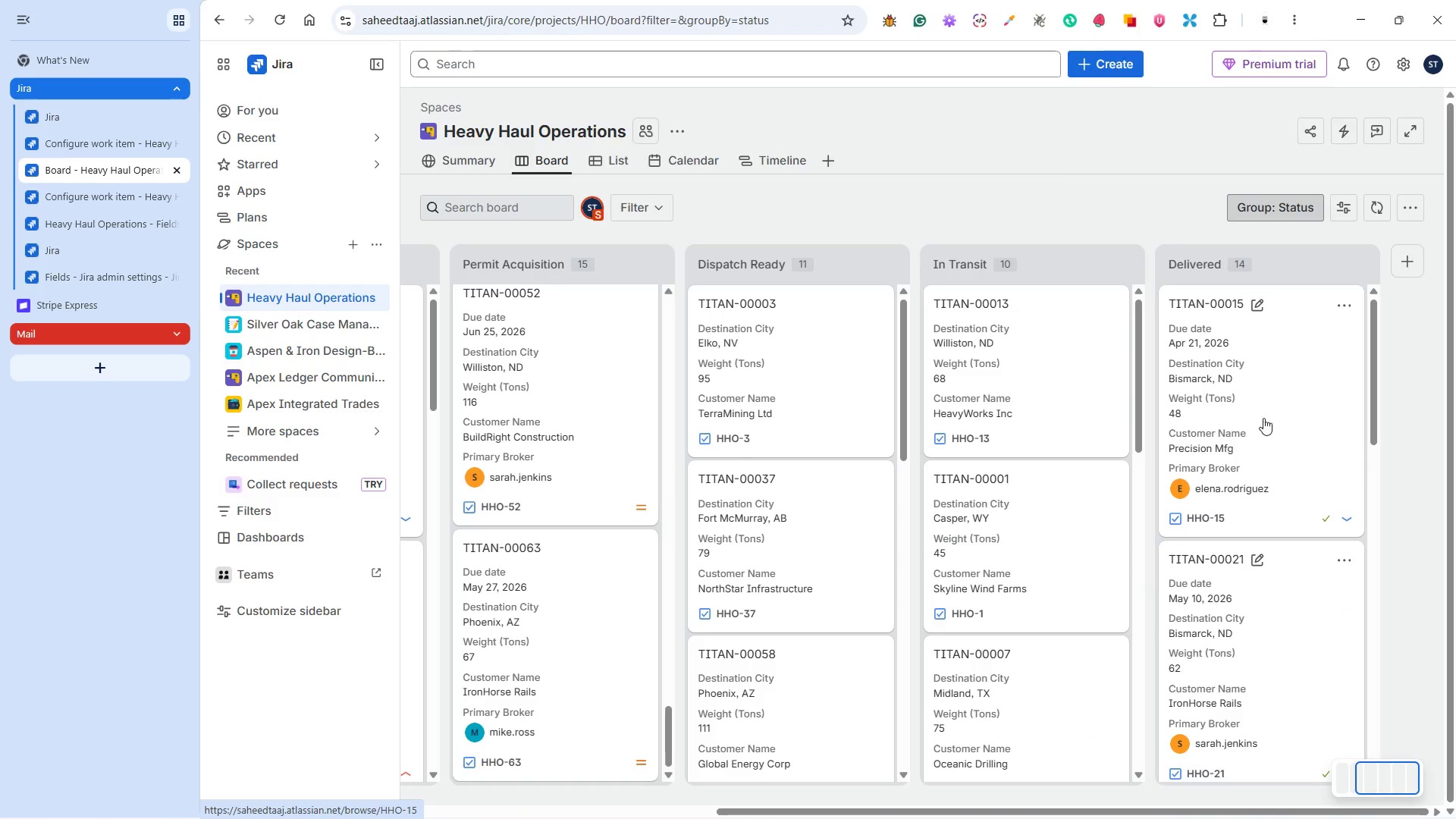 
scroll: coordinate [1282, 457], scroll_direction: down, amount: 2.0
 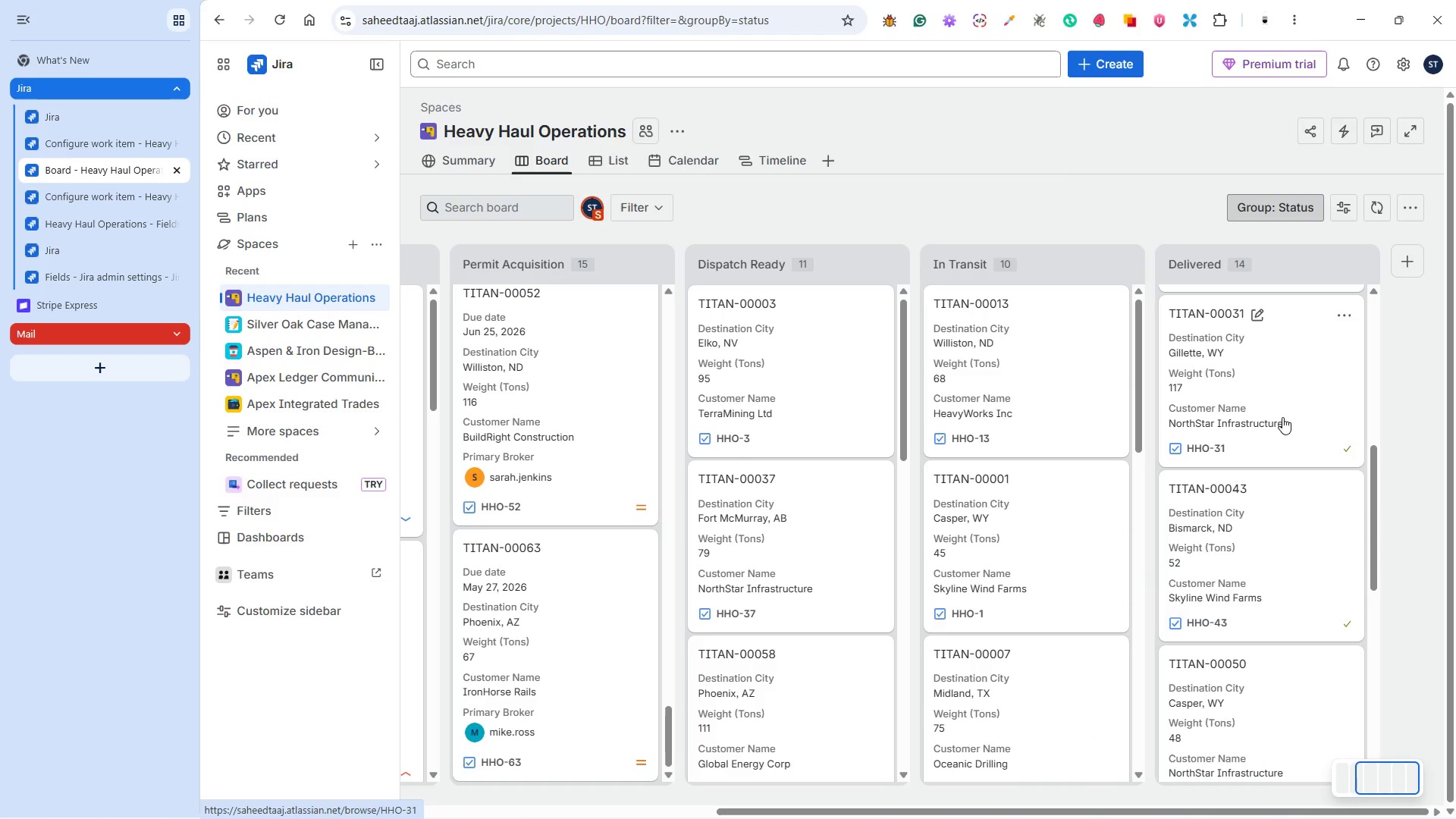 
left_click([1288, 403])
 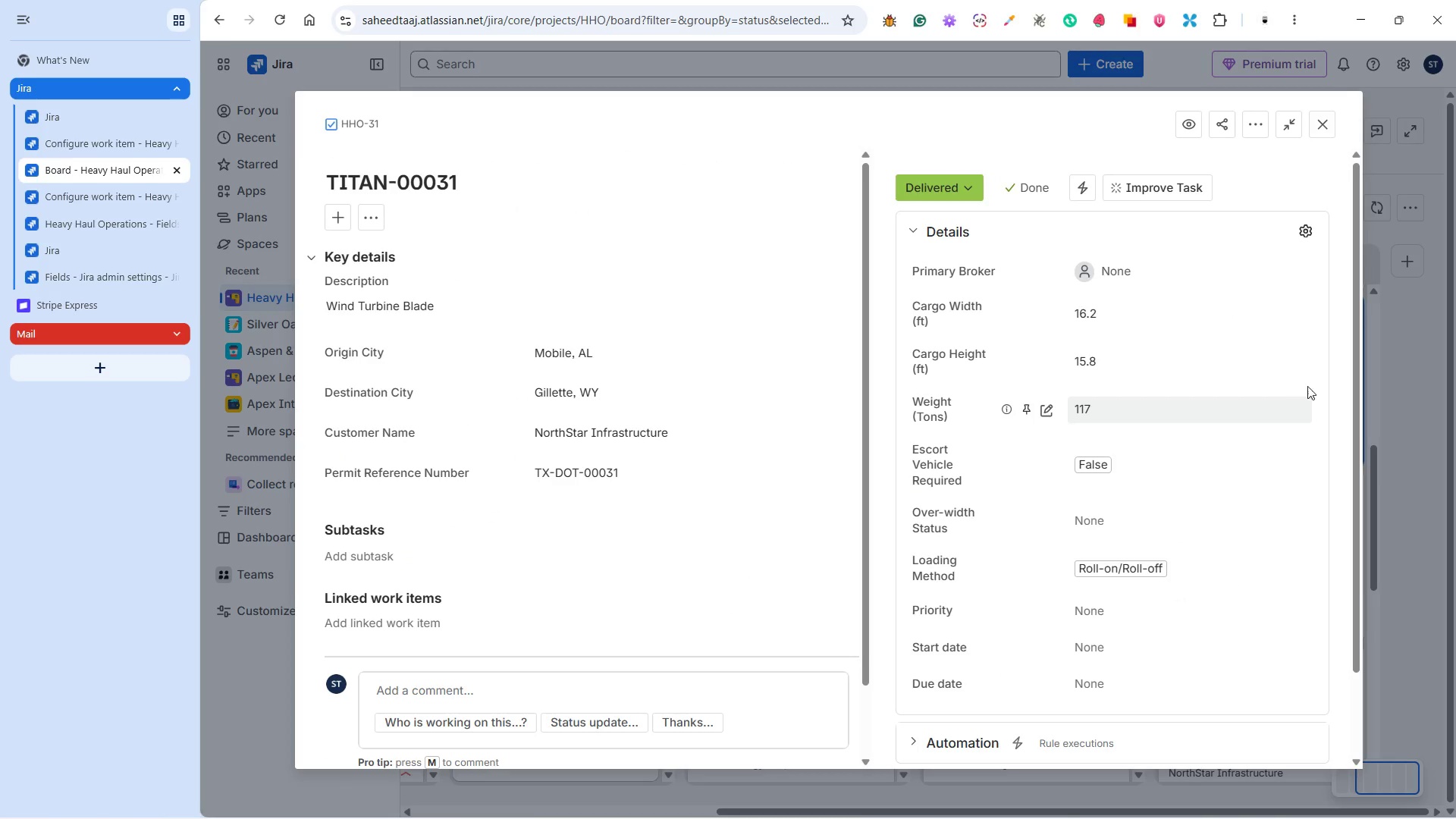 
wait(6.17)
 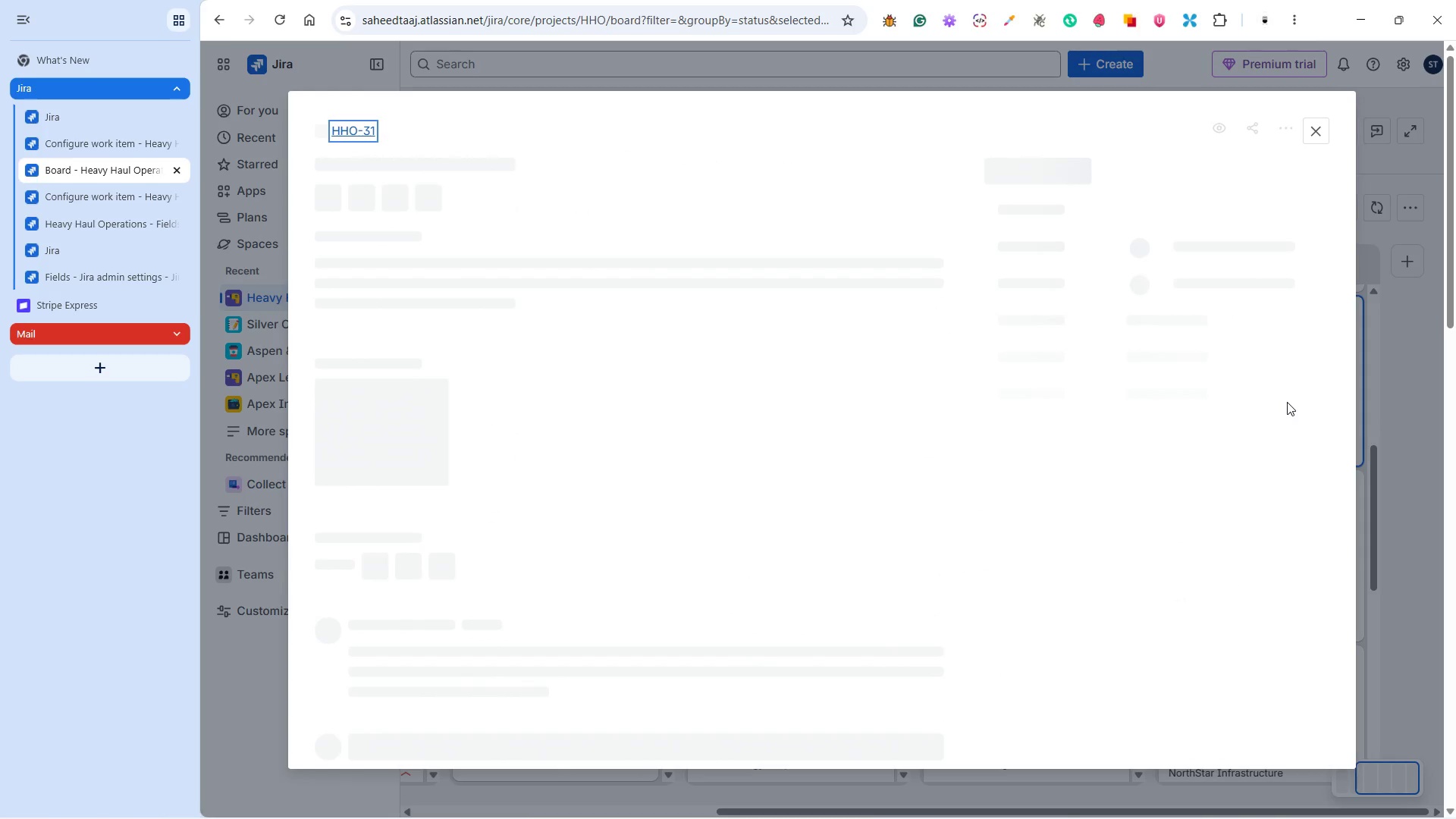 
left_click([1101, 273])
 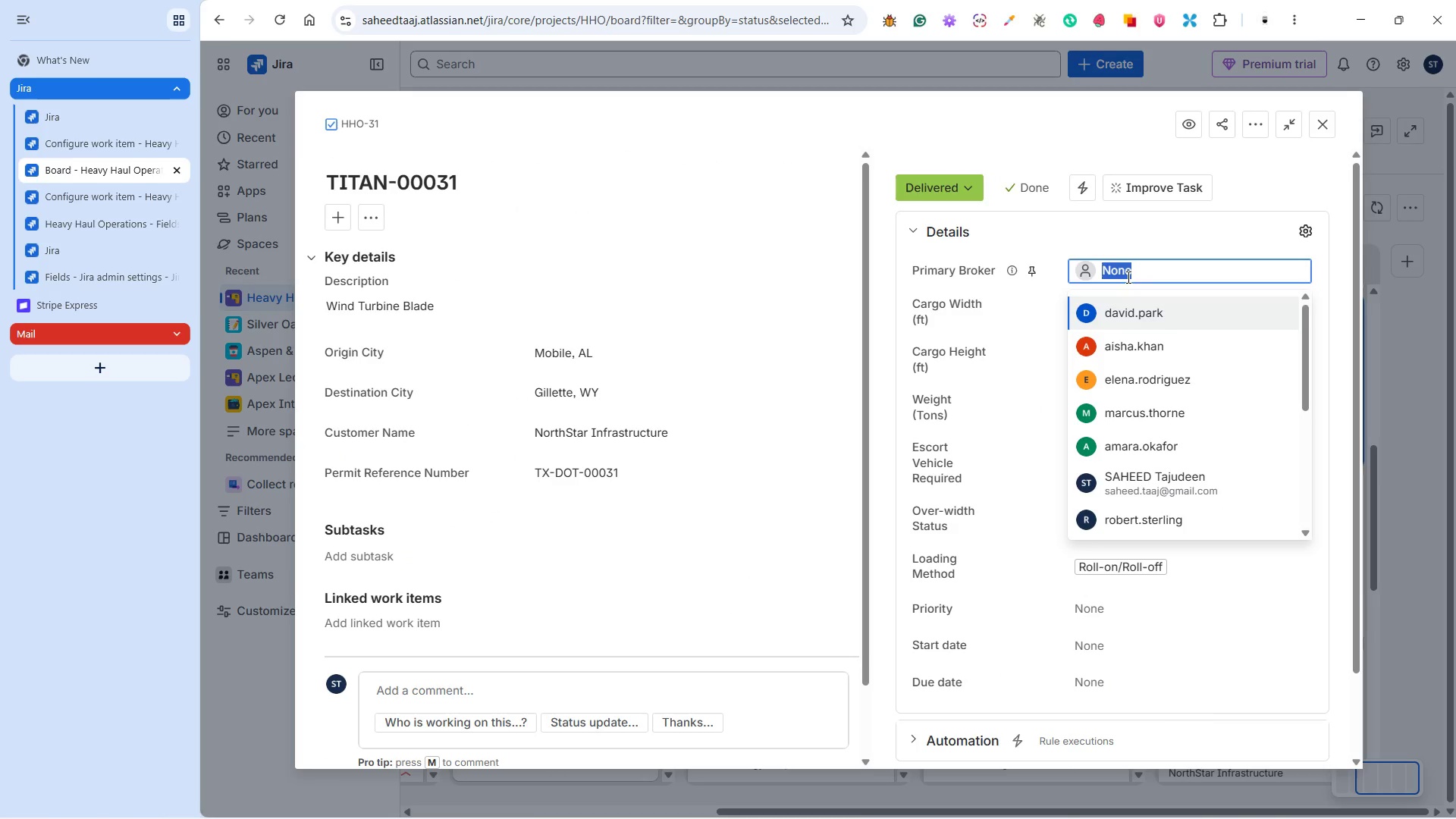 
scroll: coordinate [1177, 426], scroll_direction: down, amount: 5.0
 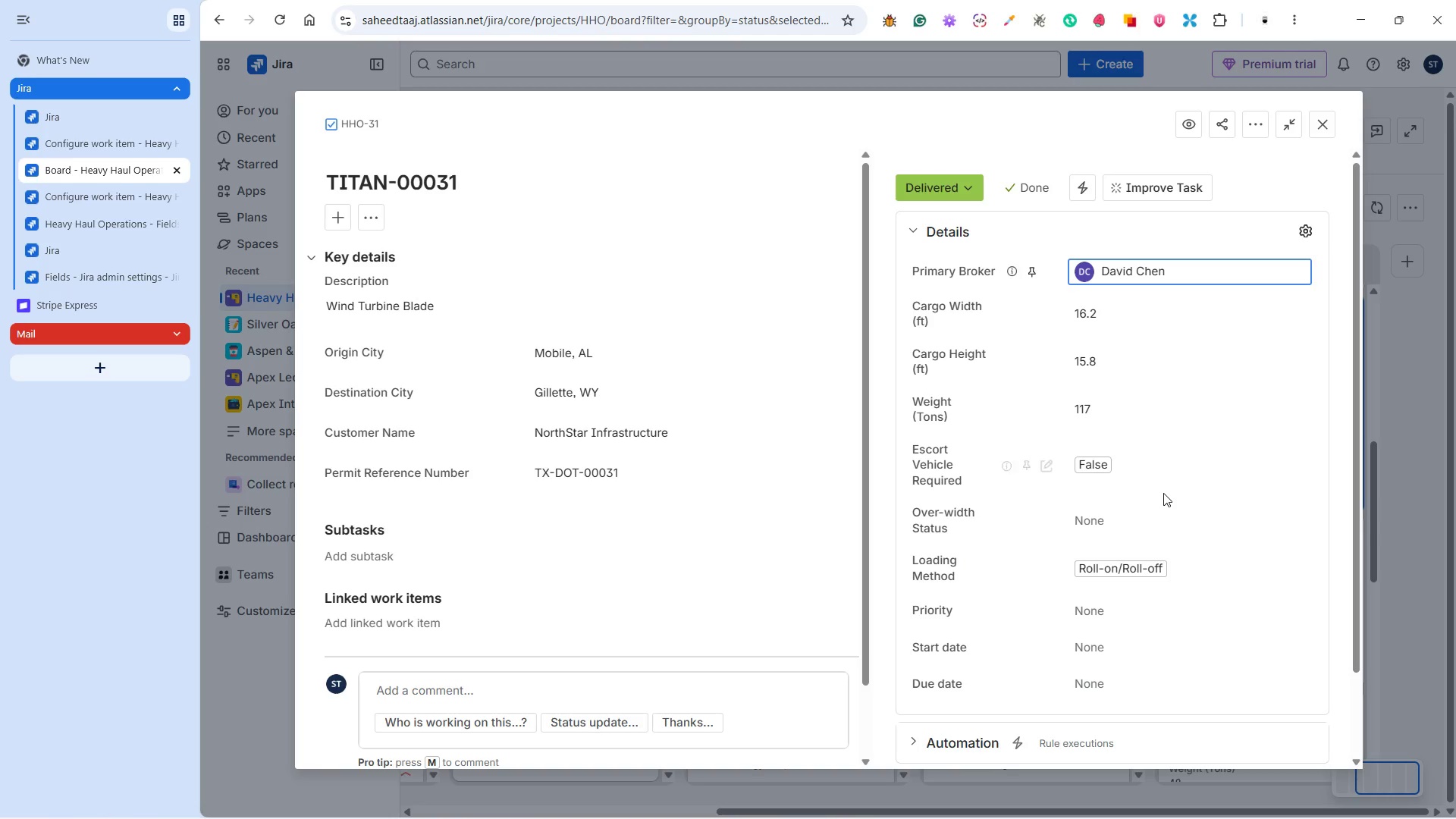 
left_click([1104, 511])
 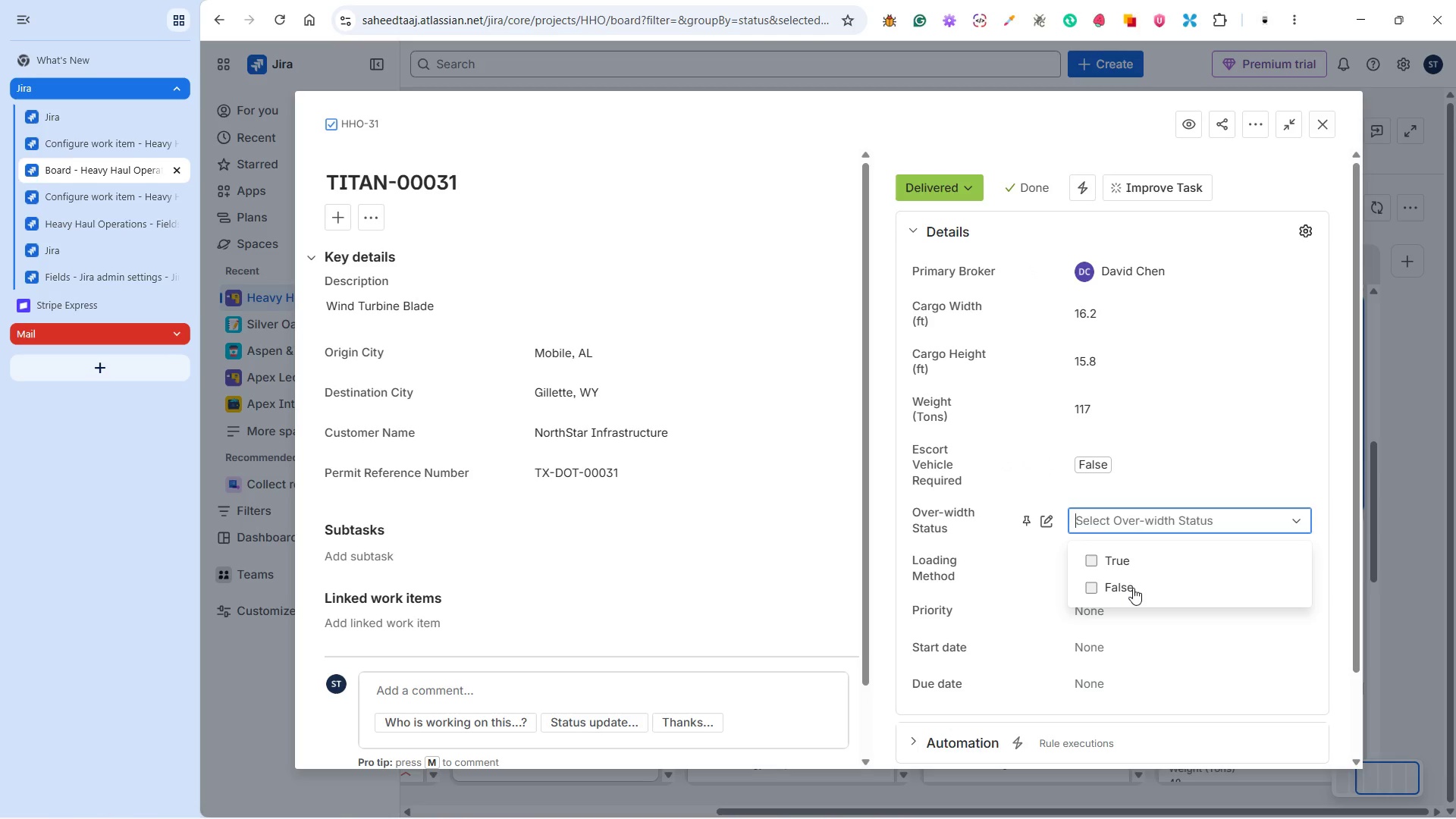 
left_click([1128, 588])
 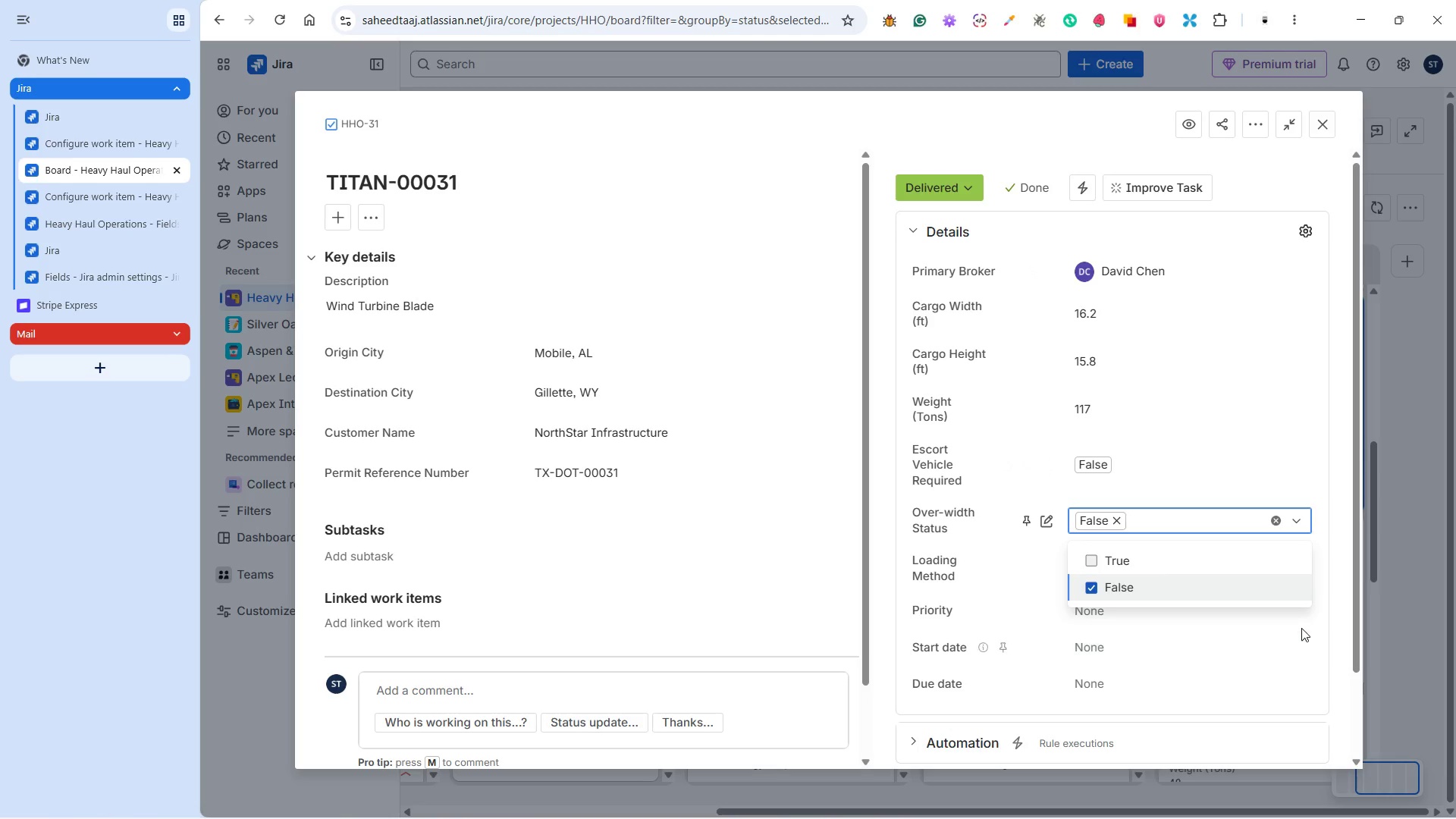 
left_click([1332, 614])
 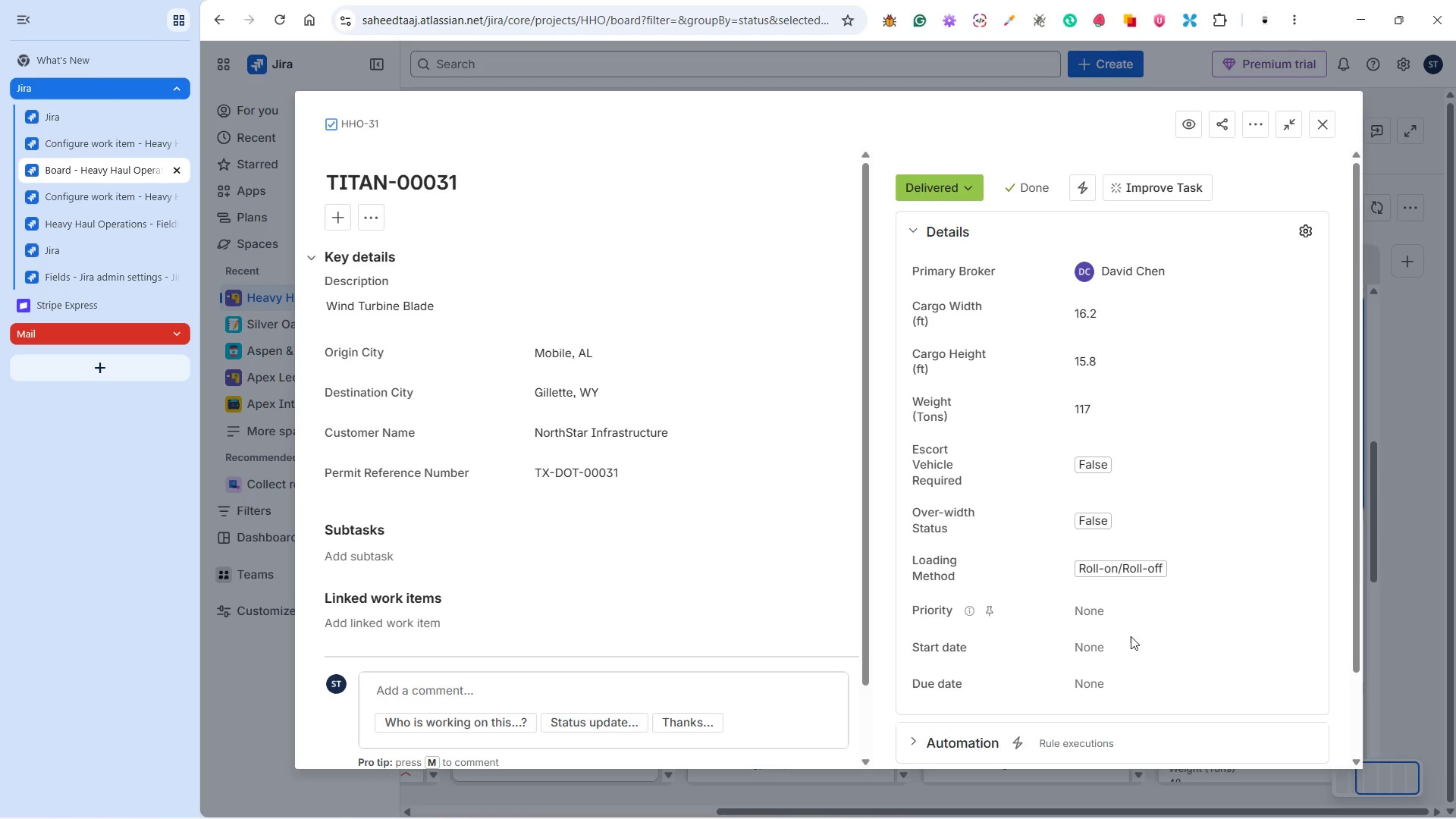 
left_click([1109, 650])
 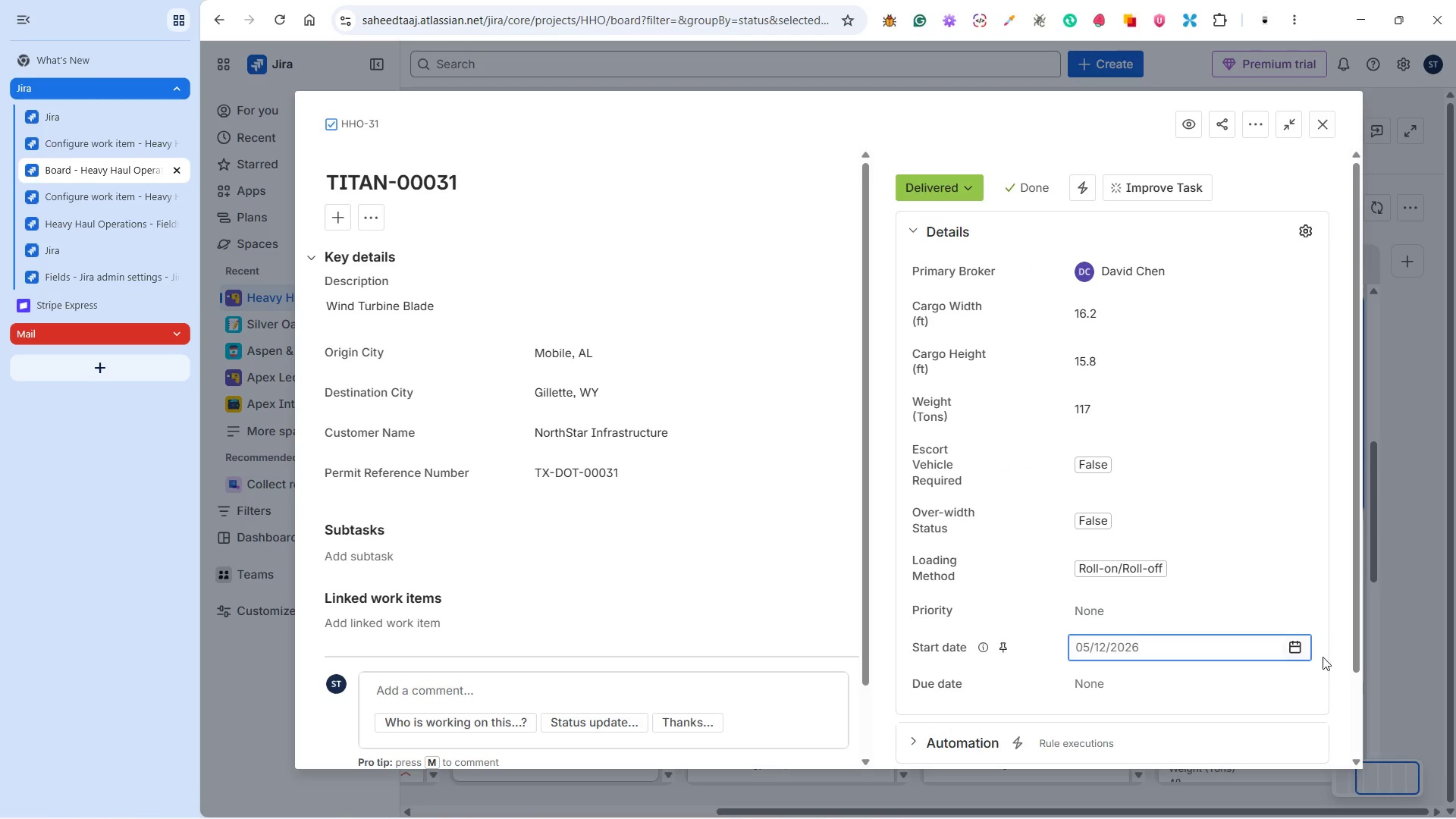 
left_click([1300, 648])
 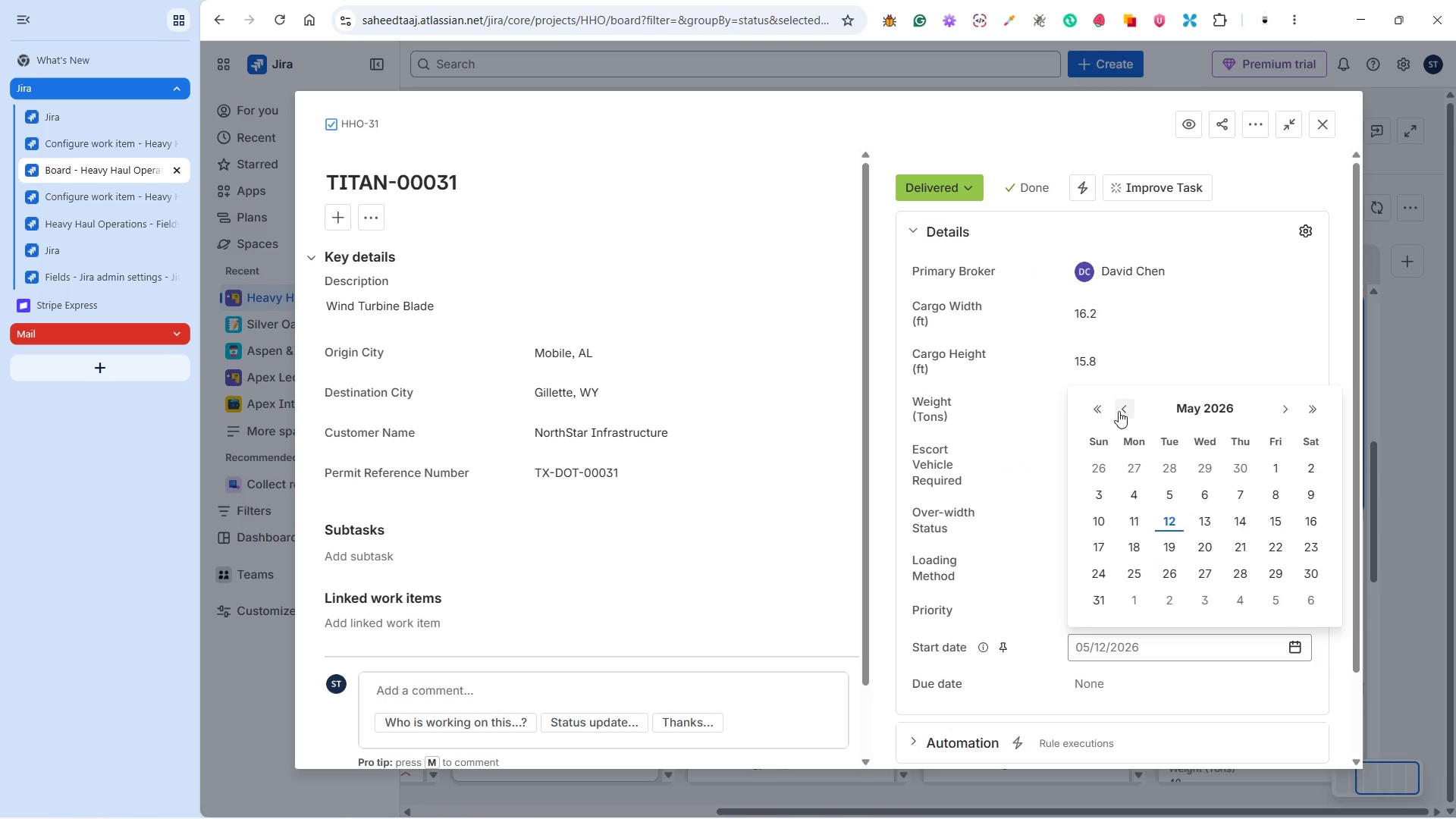 
double_click([1119, 411])
 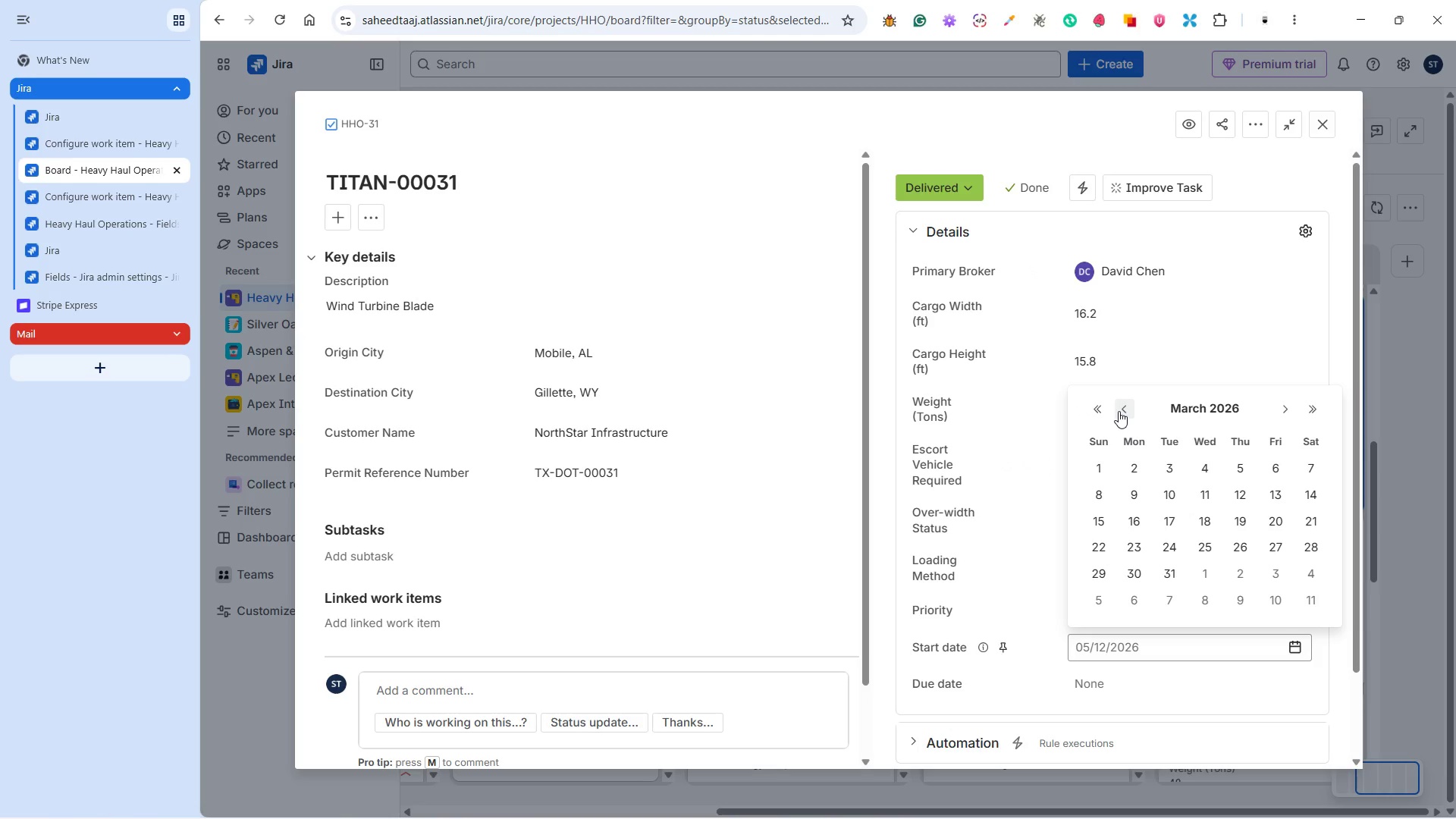 
triple_click([1119, 411])
 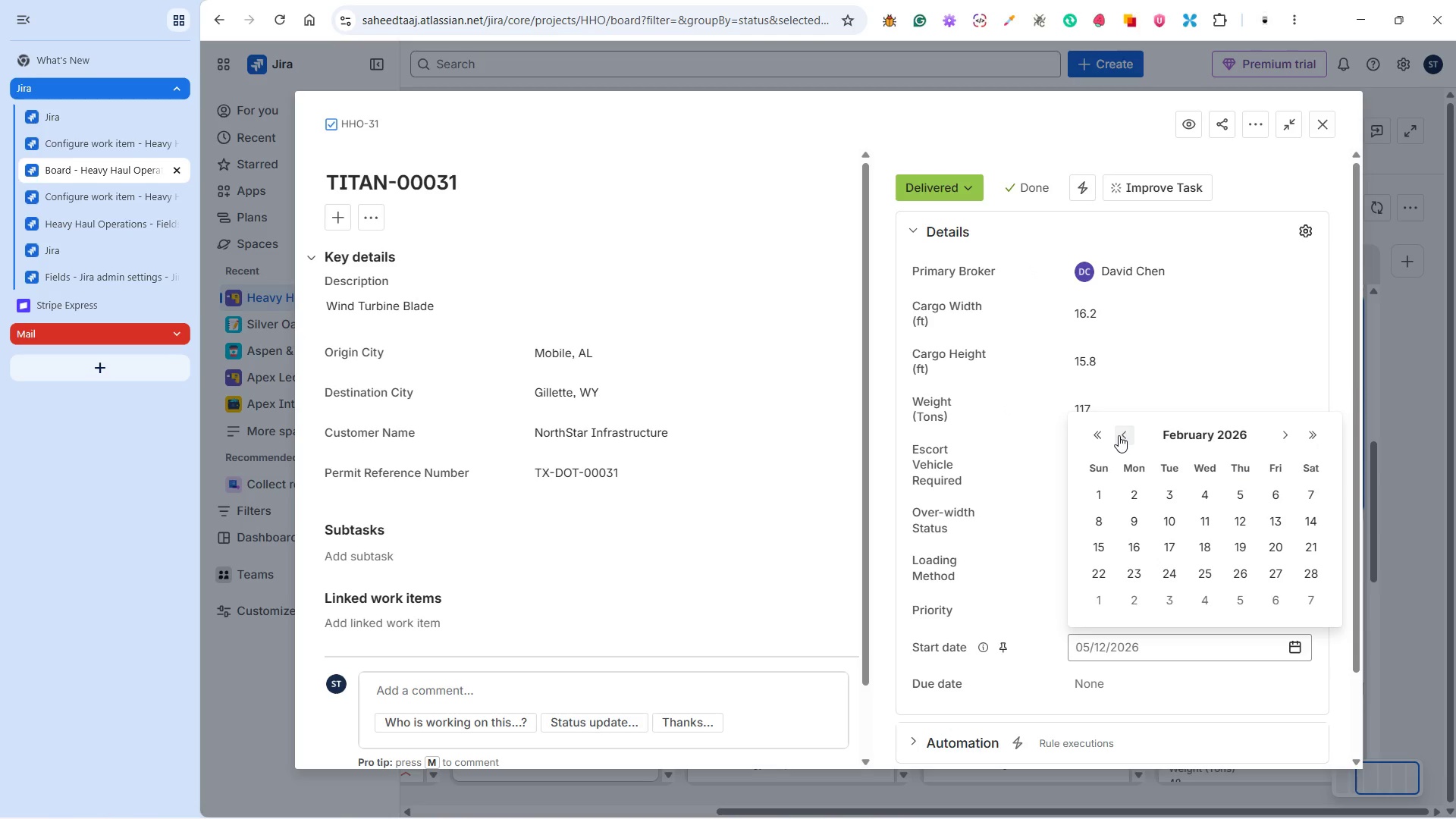 
left_click([1119, 436])
 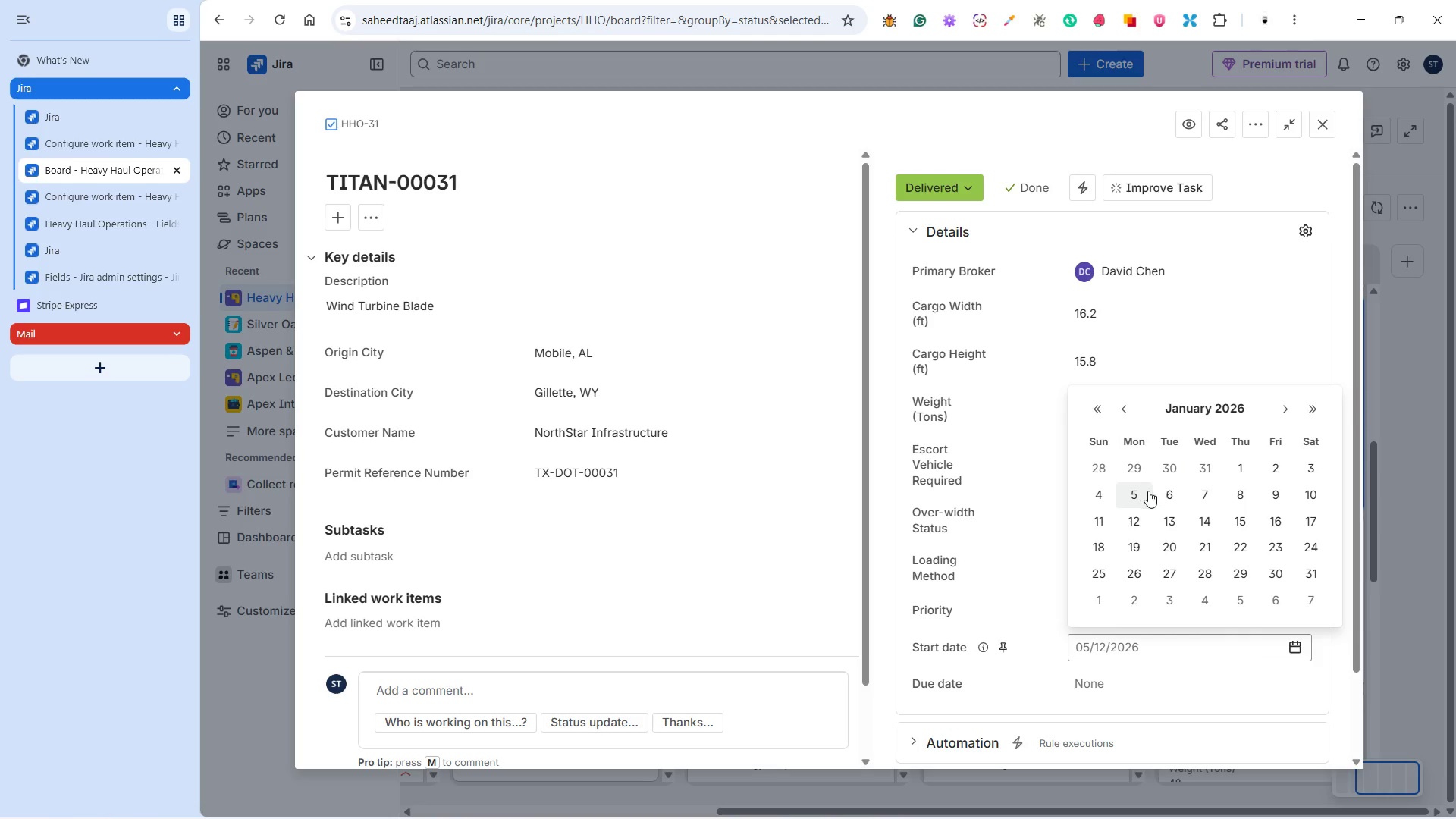 
left_click([1164, 492])
 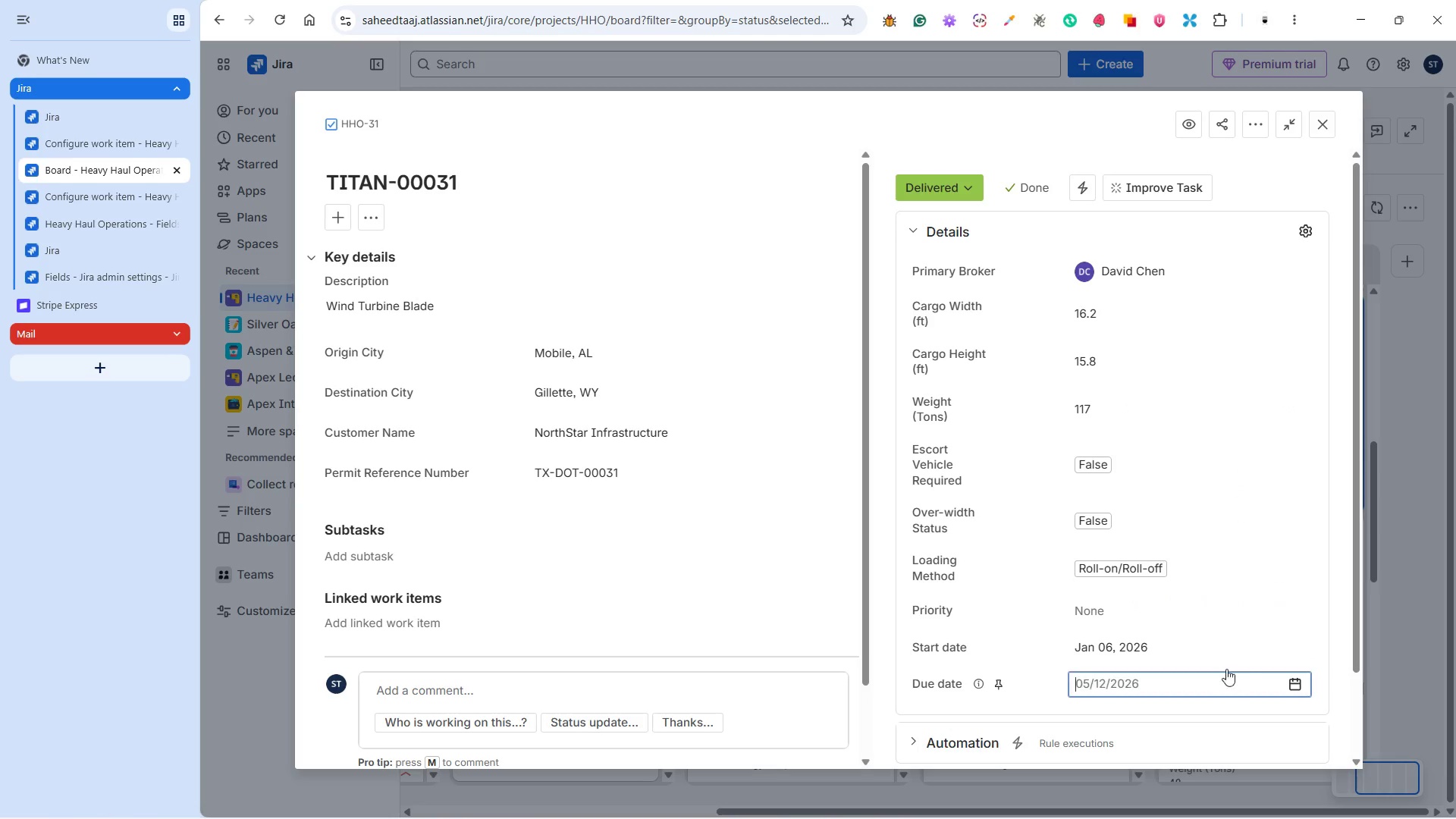 
left_click([1291, 679])
 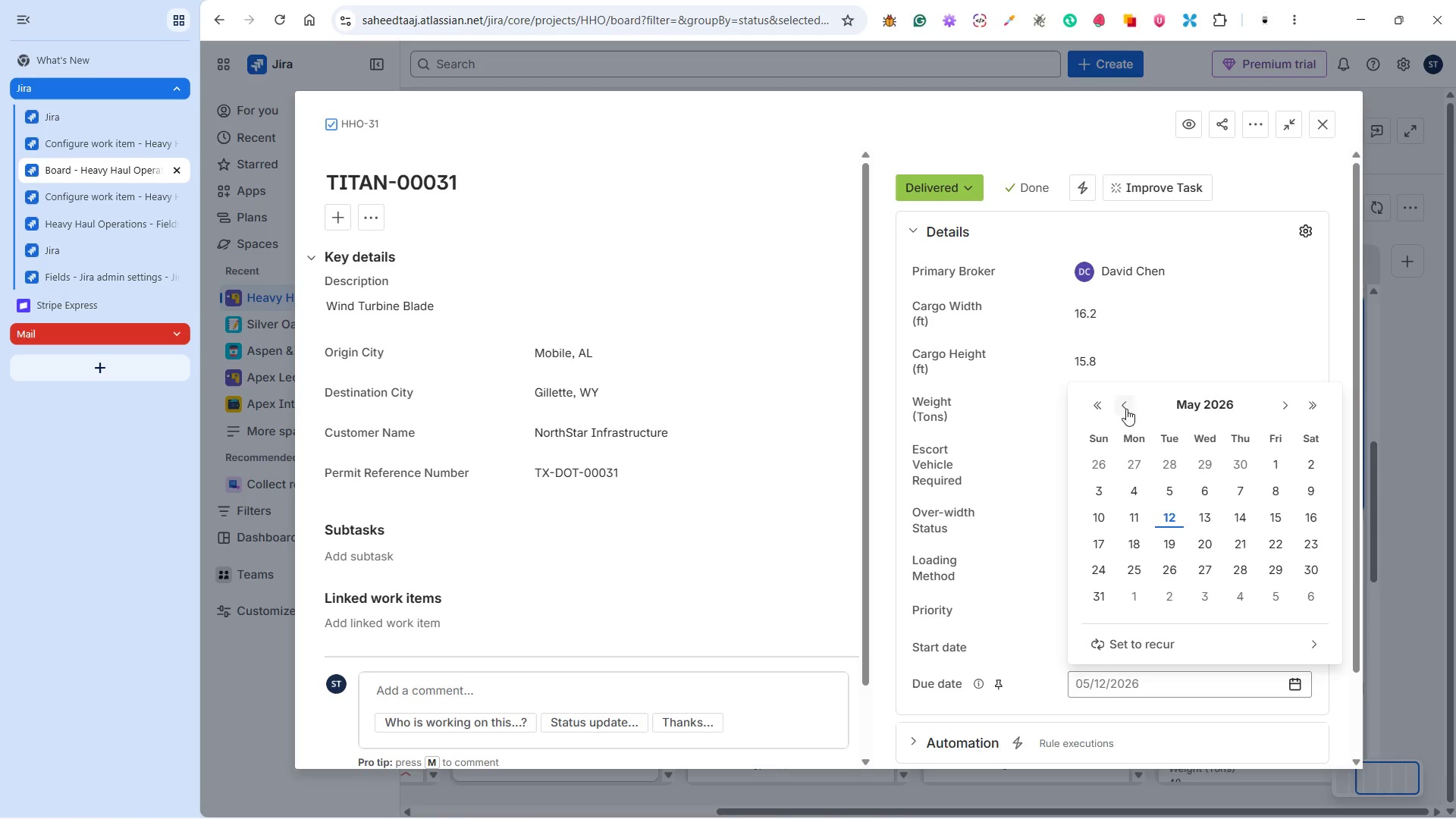 
double_click([1125, 409])
 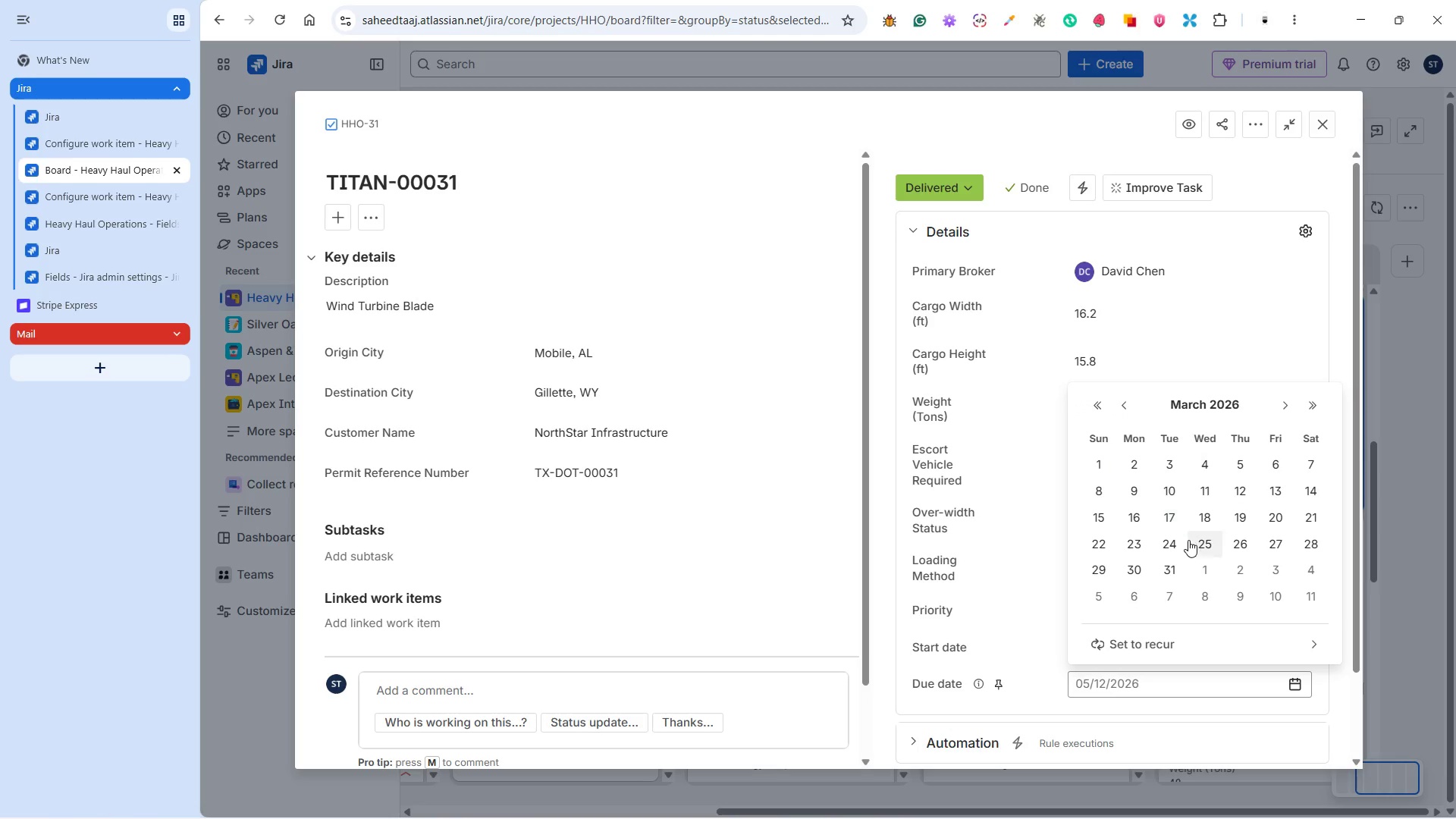 
left_click([1188, 540])
 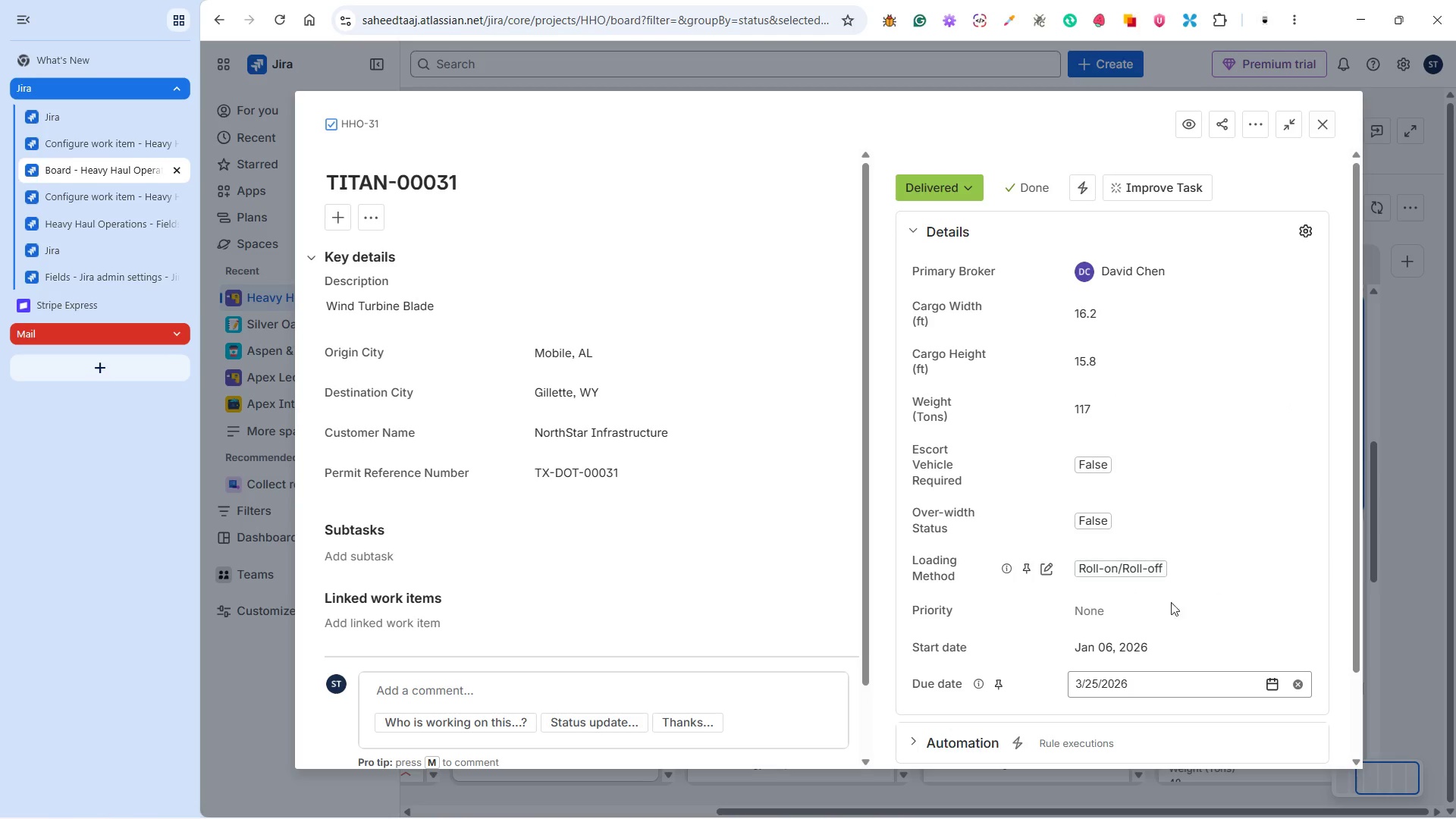 
left_click([1151, 608])
 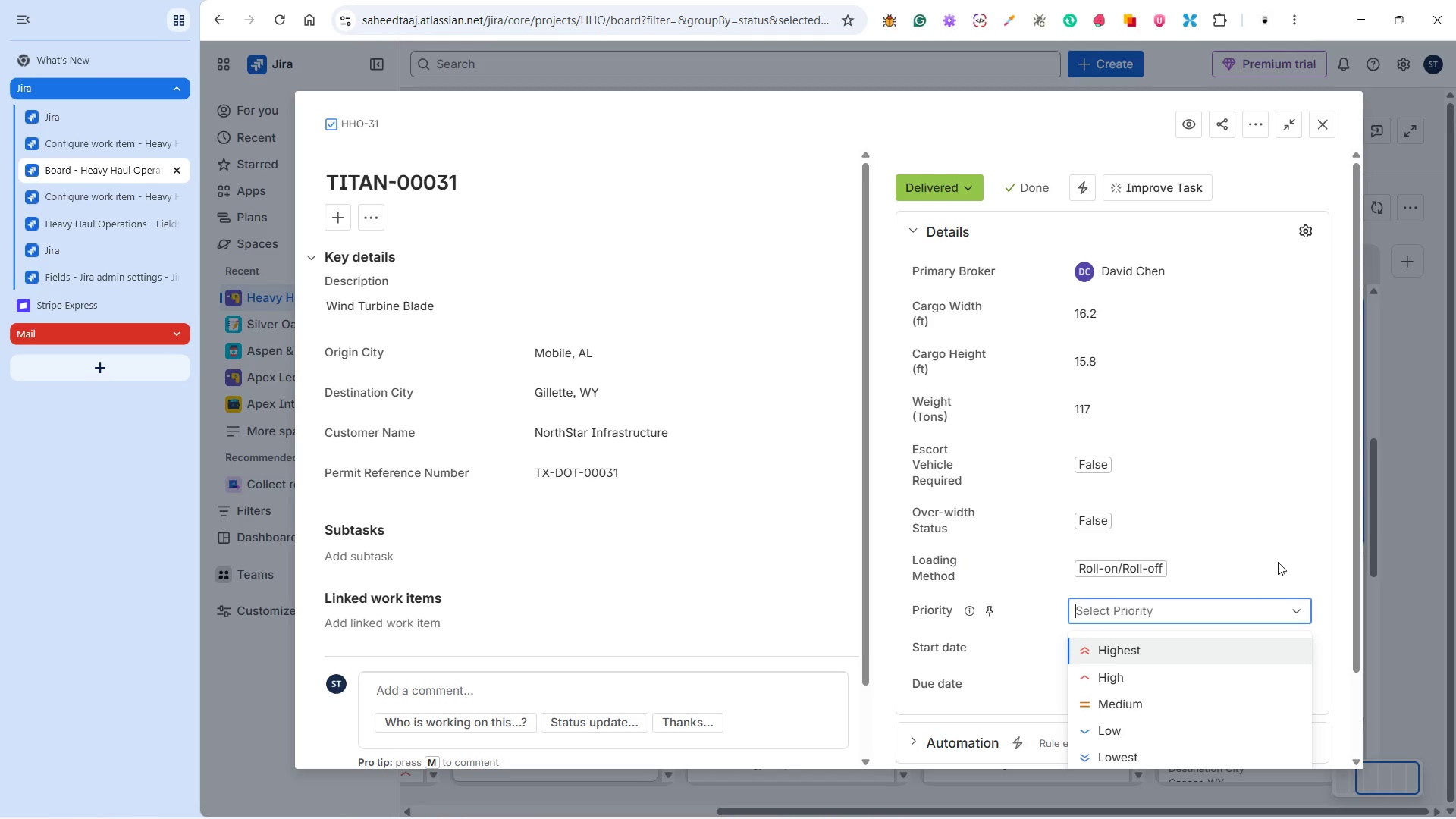 
left_click([1298, 545])
 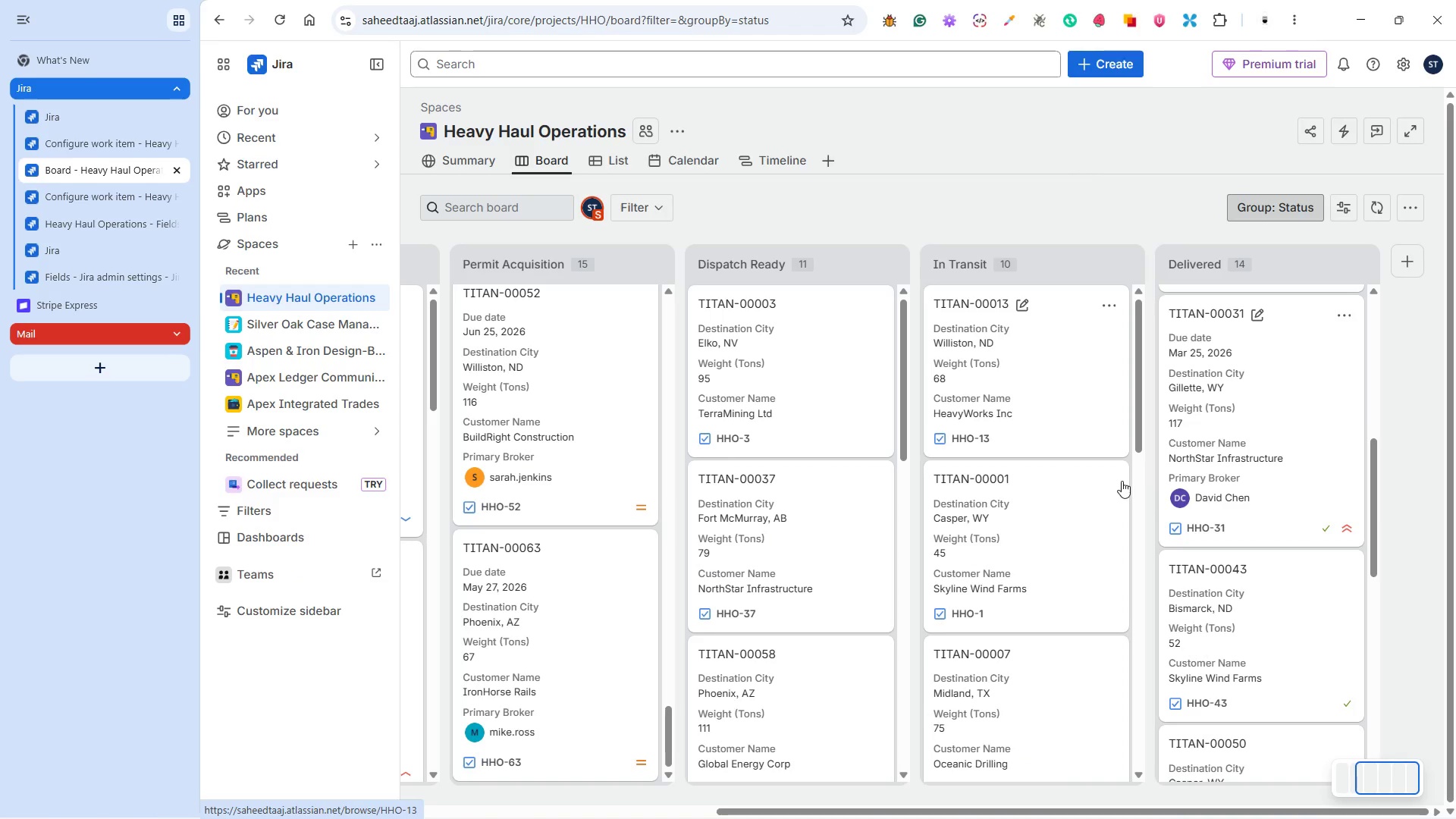 
left_click([1265, 480])
 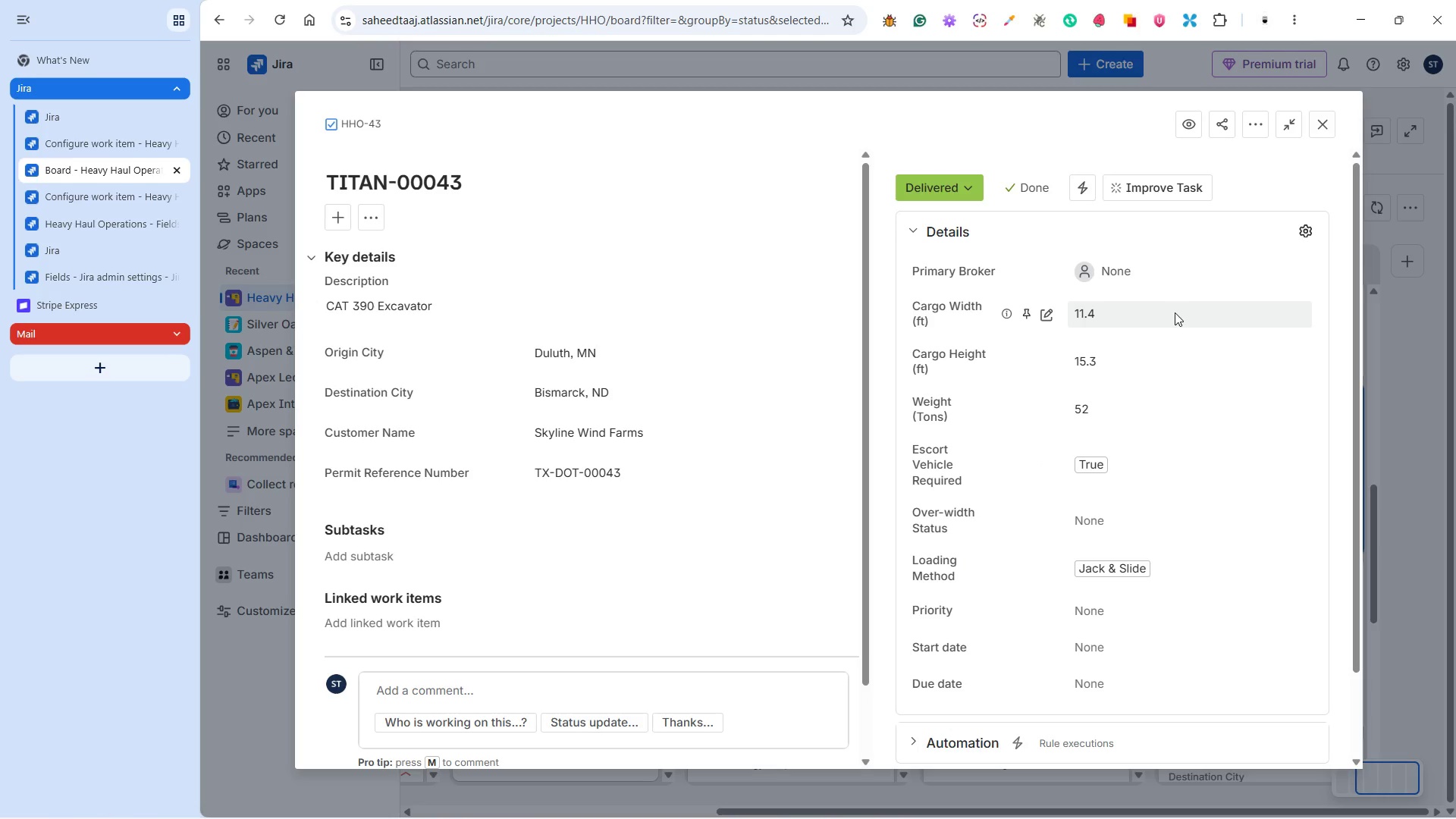 
scroll: coordinate [1295, 576], scroll_direction: down, amount: 2.0
 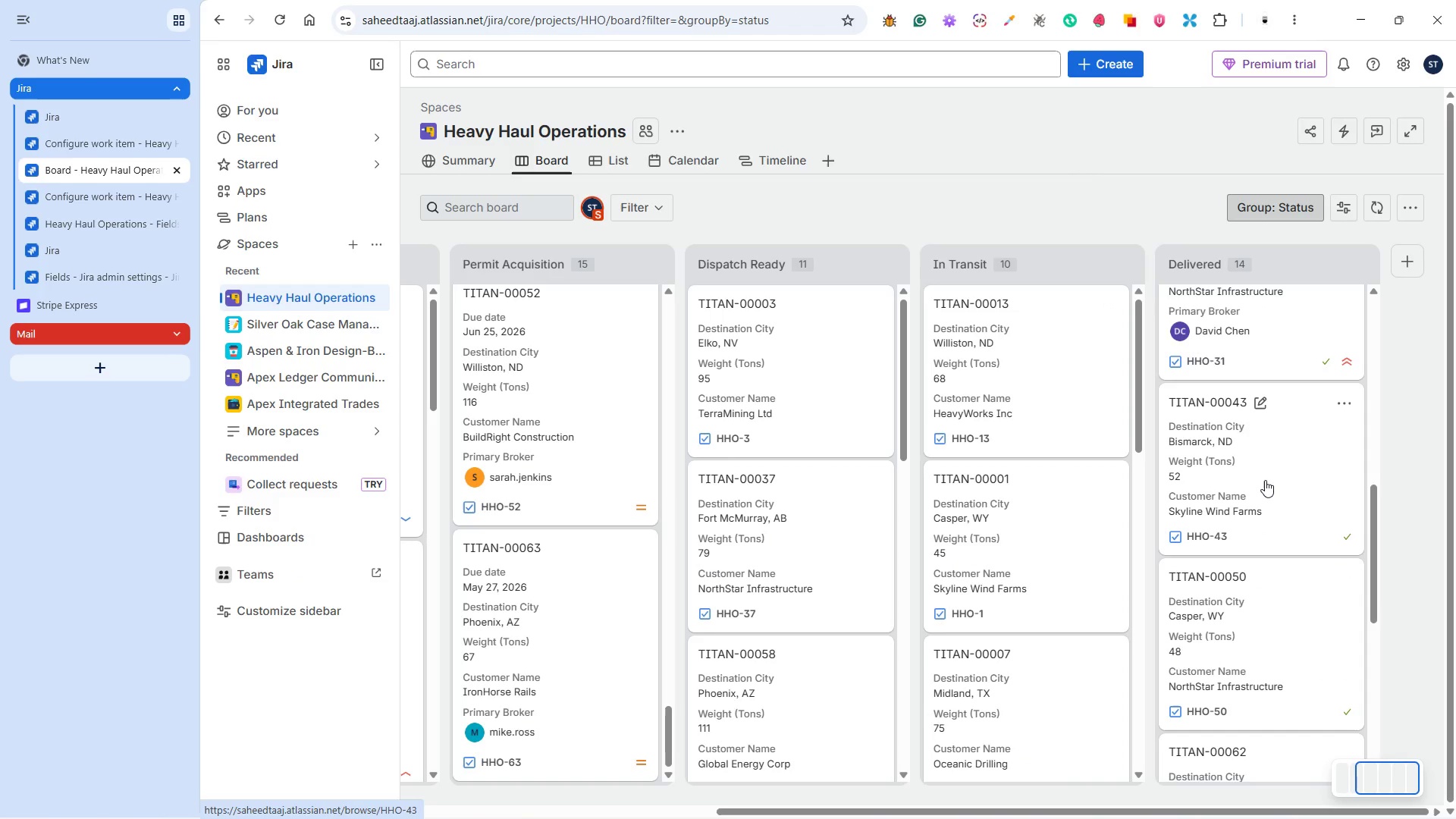 
wait(17.95)
 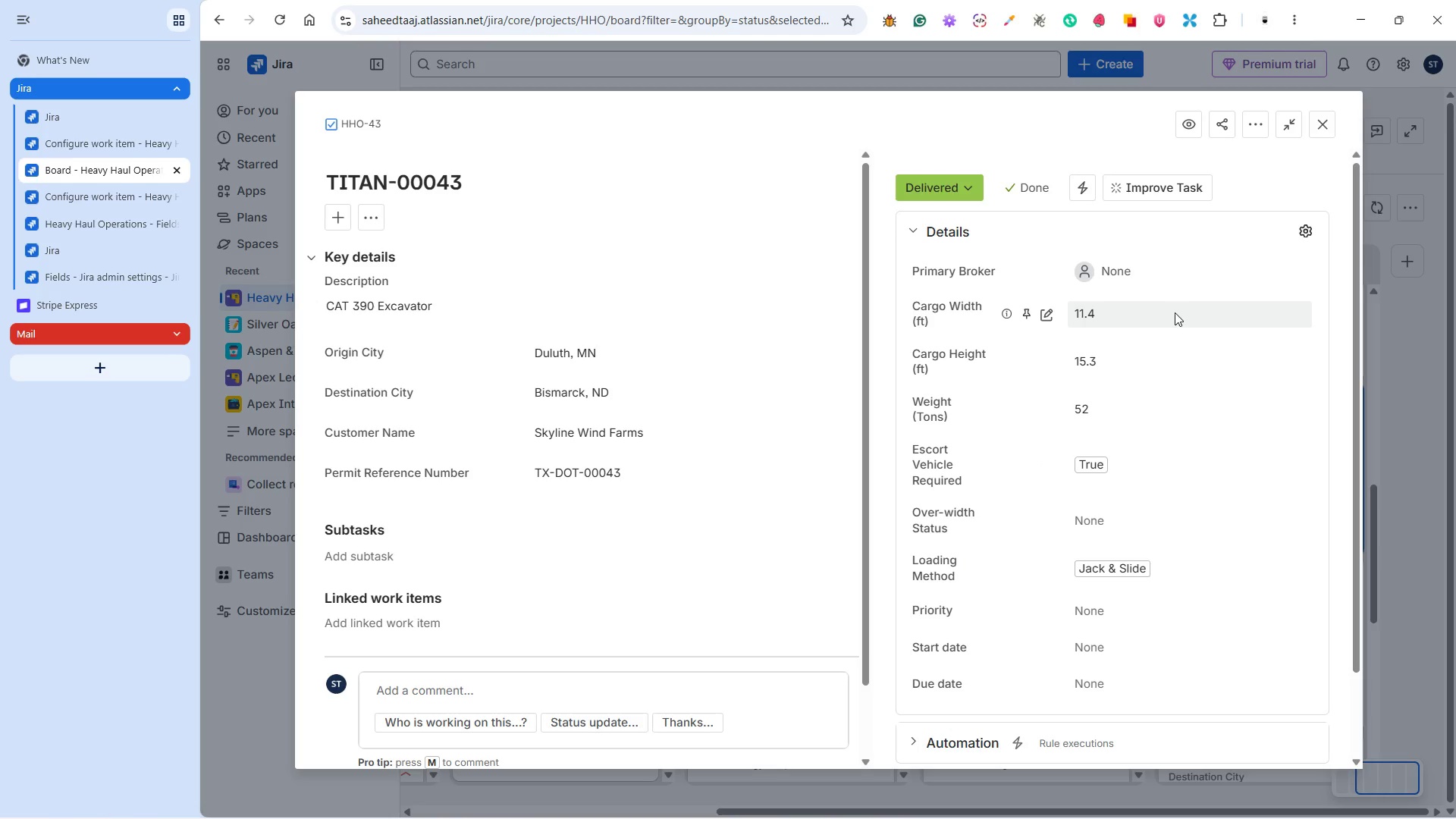 
left_click([1080, 262])
 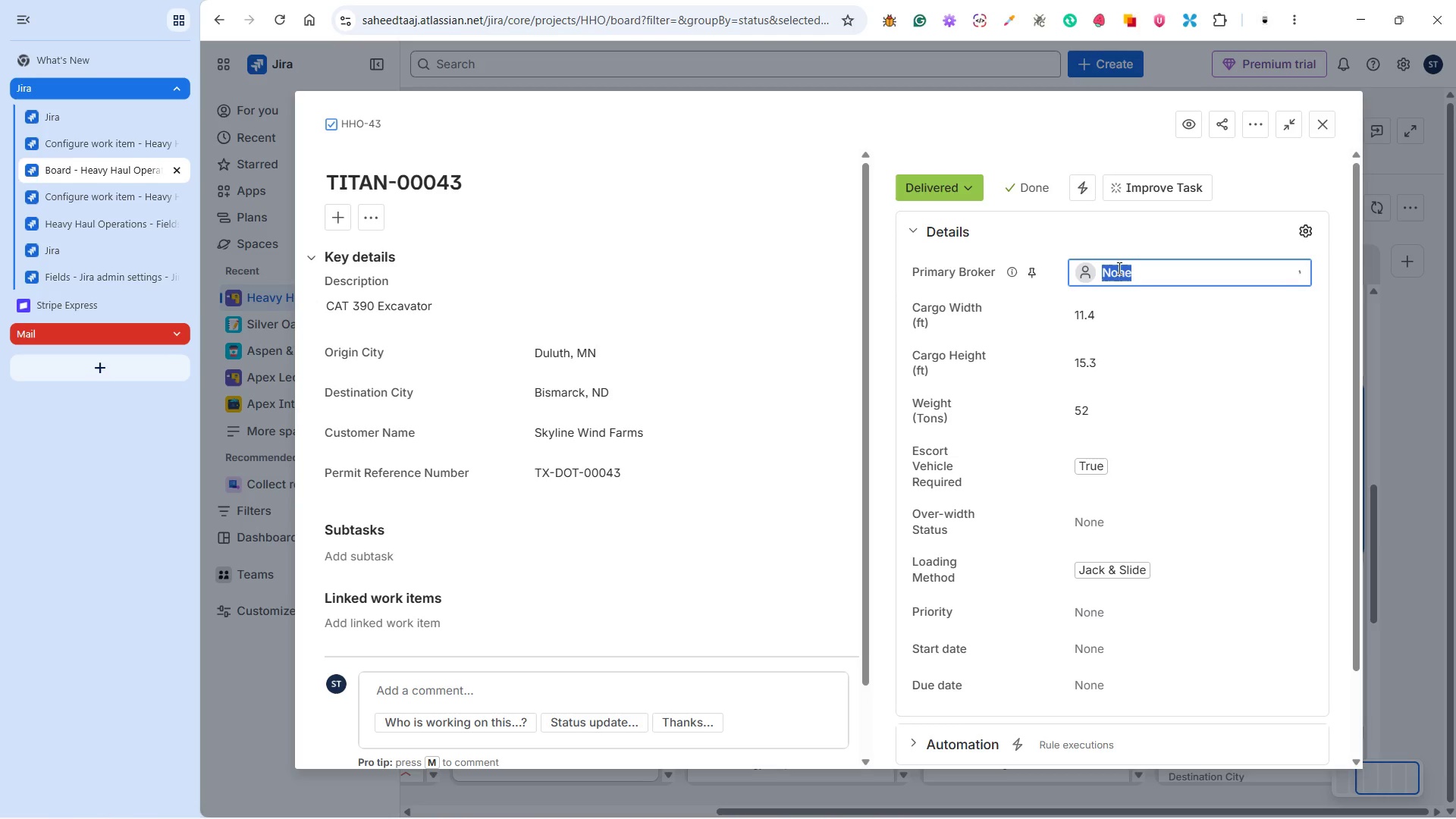 
left_click([1121, 267])
 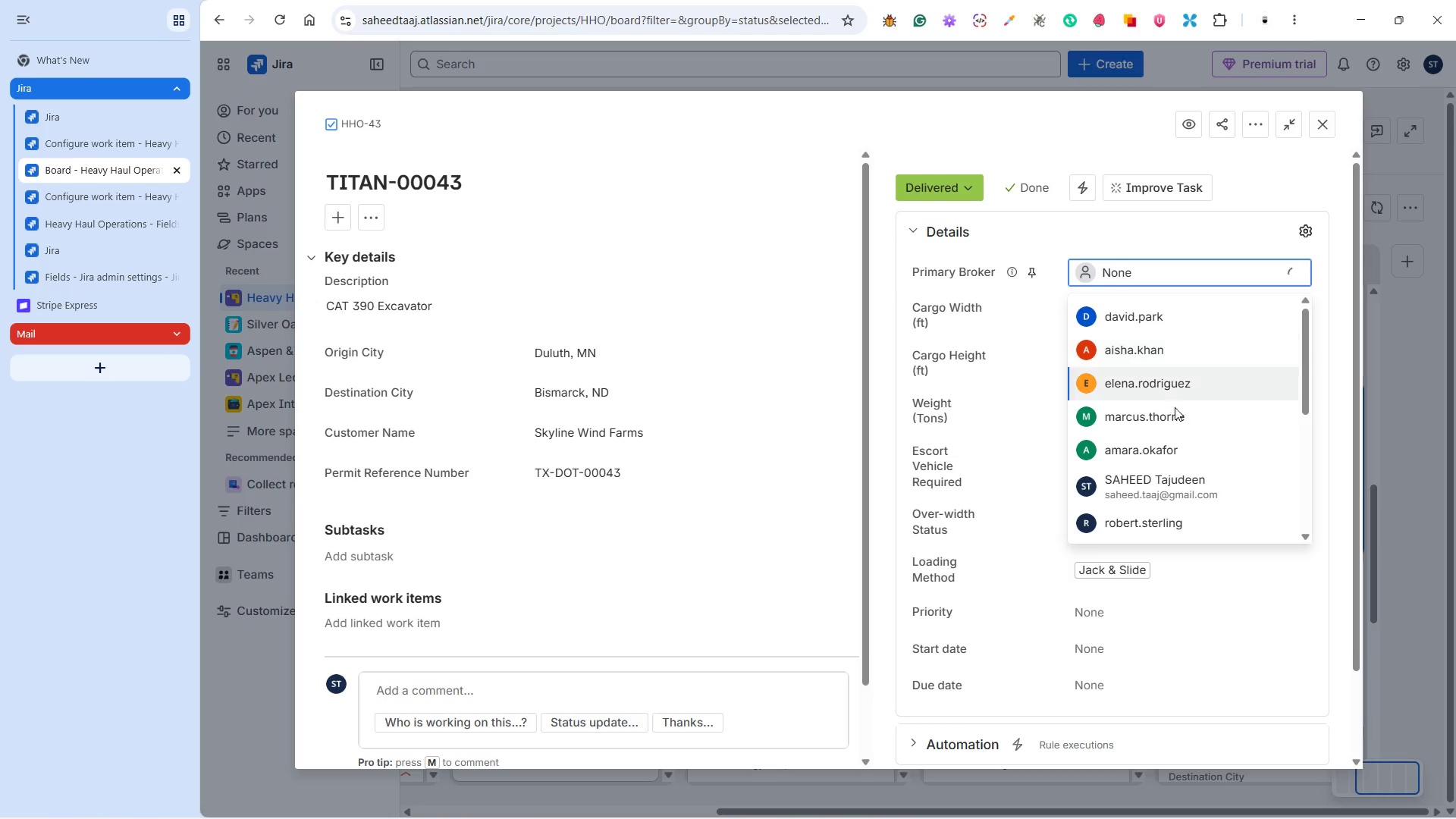 
left_click([1171, 429])
 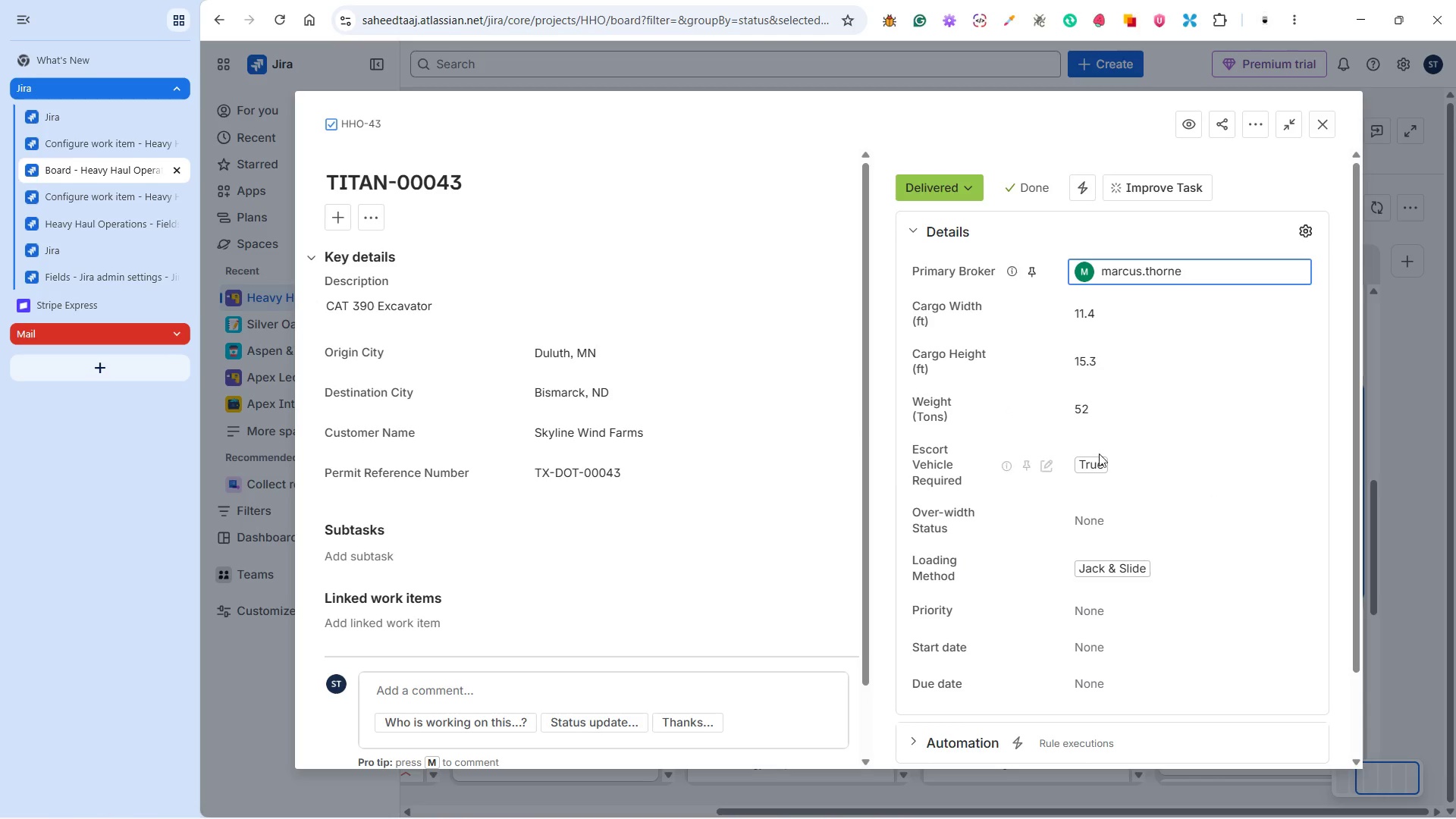 
left_click([1103, 525])
 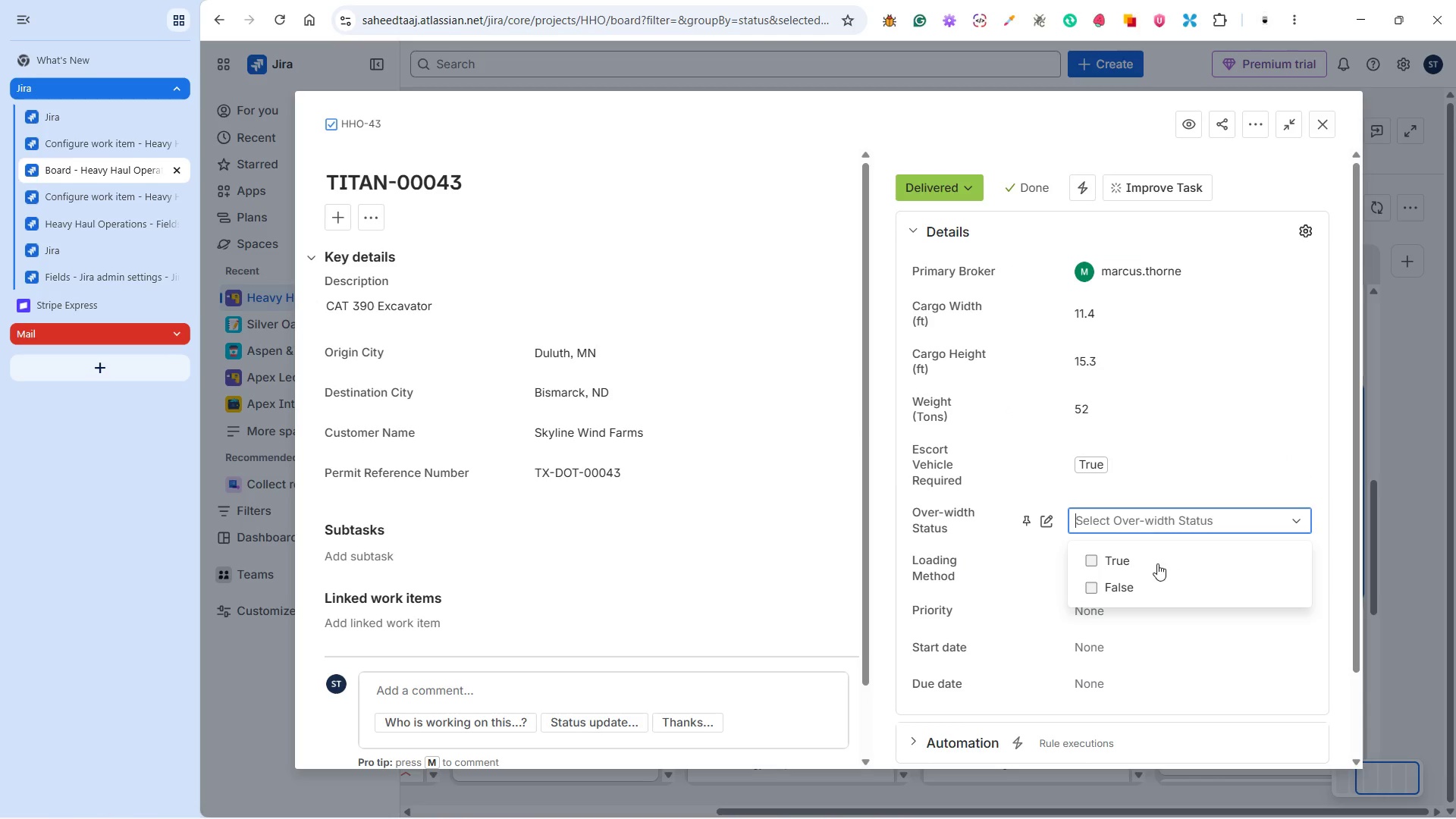 
left_click([1123, 578])
 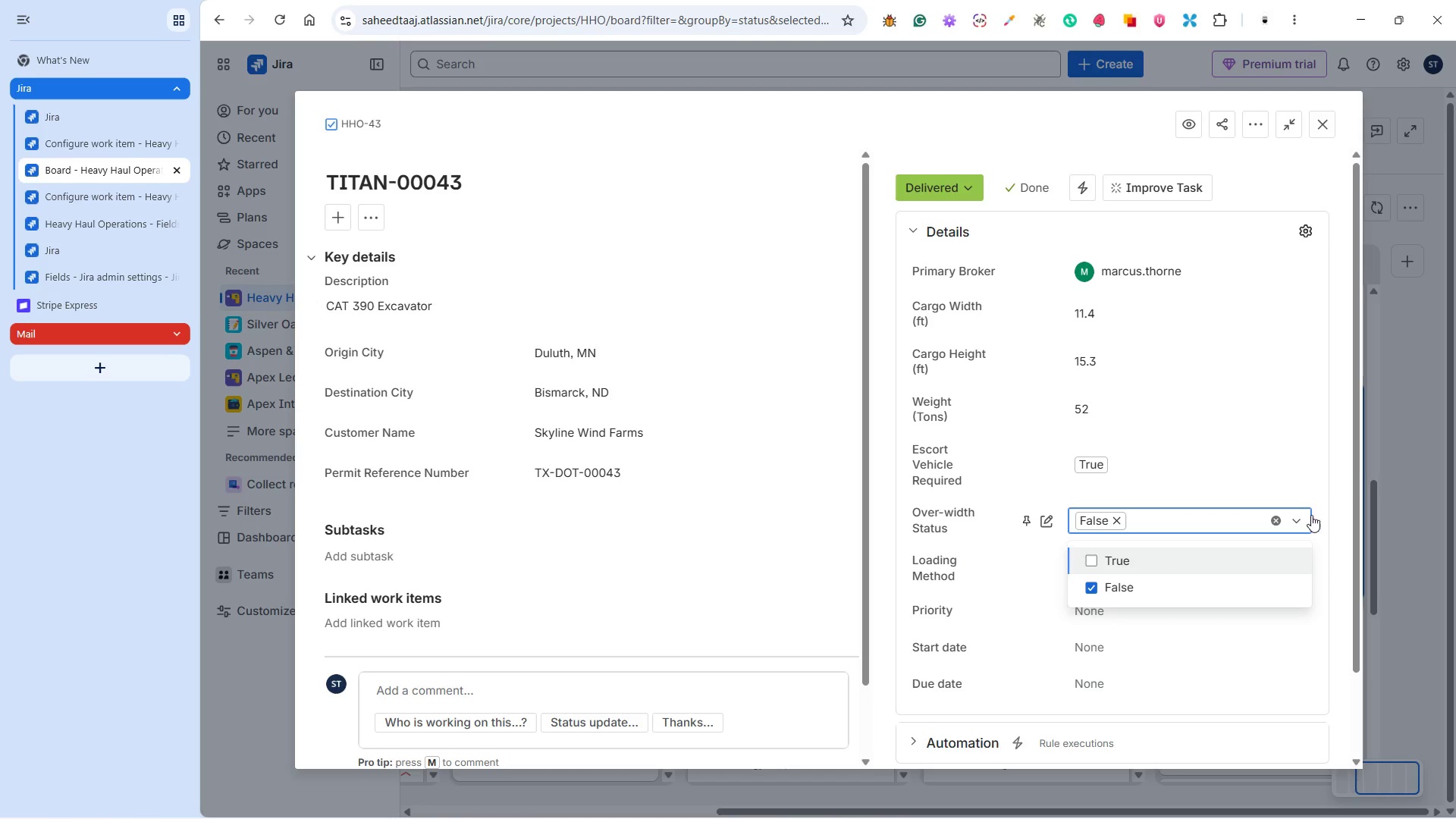 
left_click([1335, 513])
 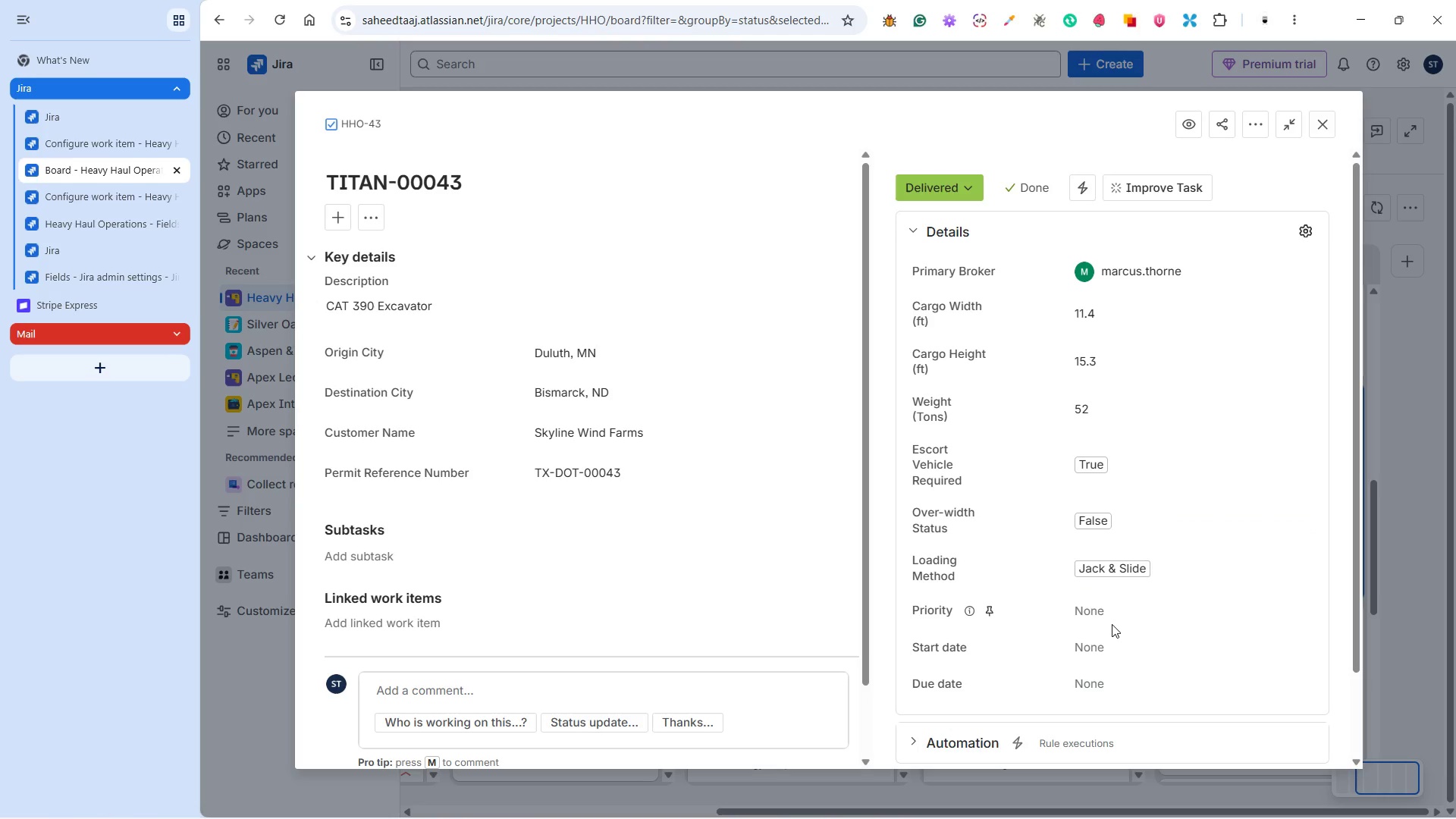 
left_click([1109, 612])
 